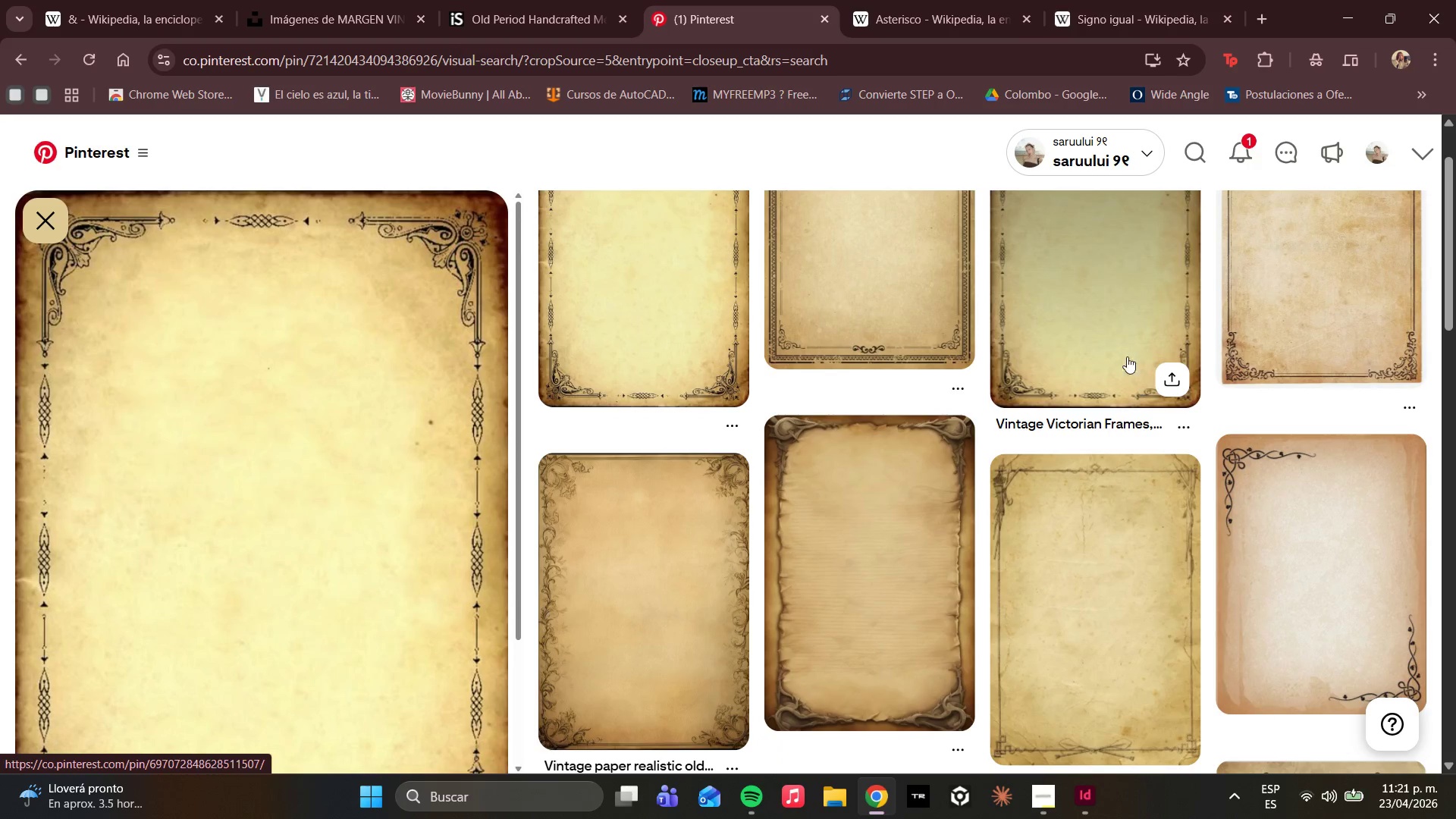 
left_click([1094, 332])
 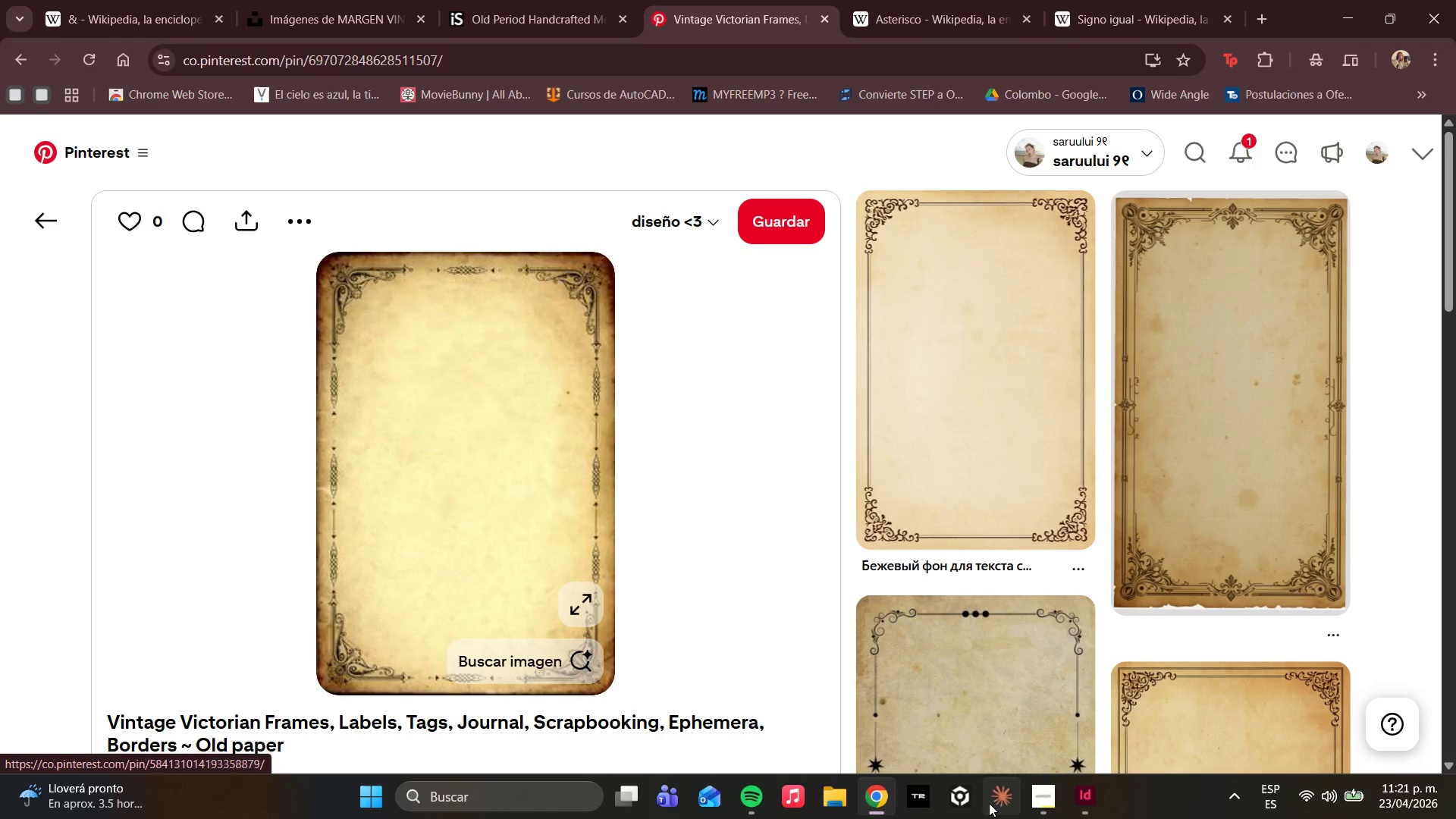 
left_click([1096, 810])
 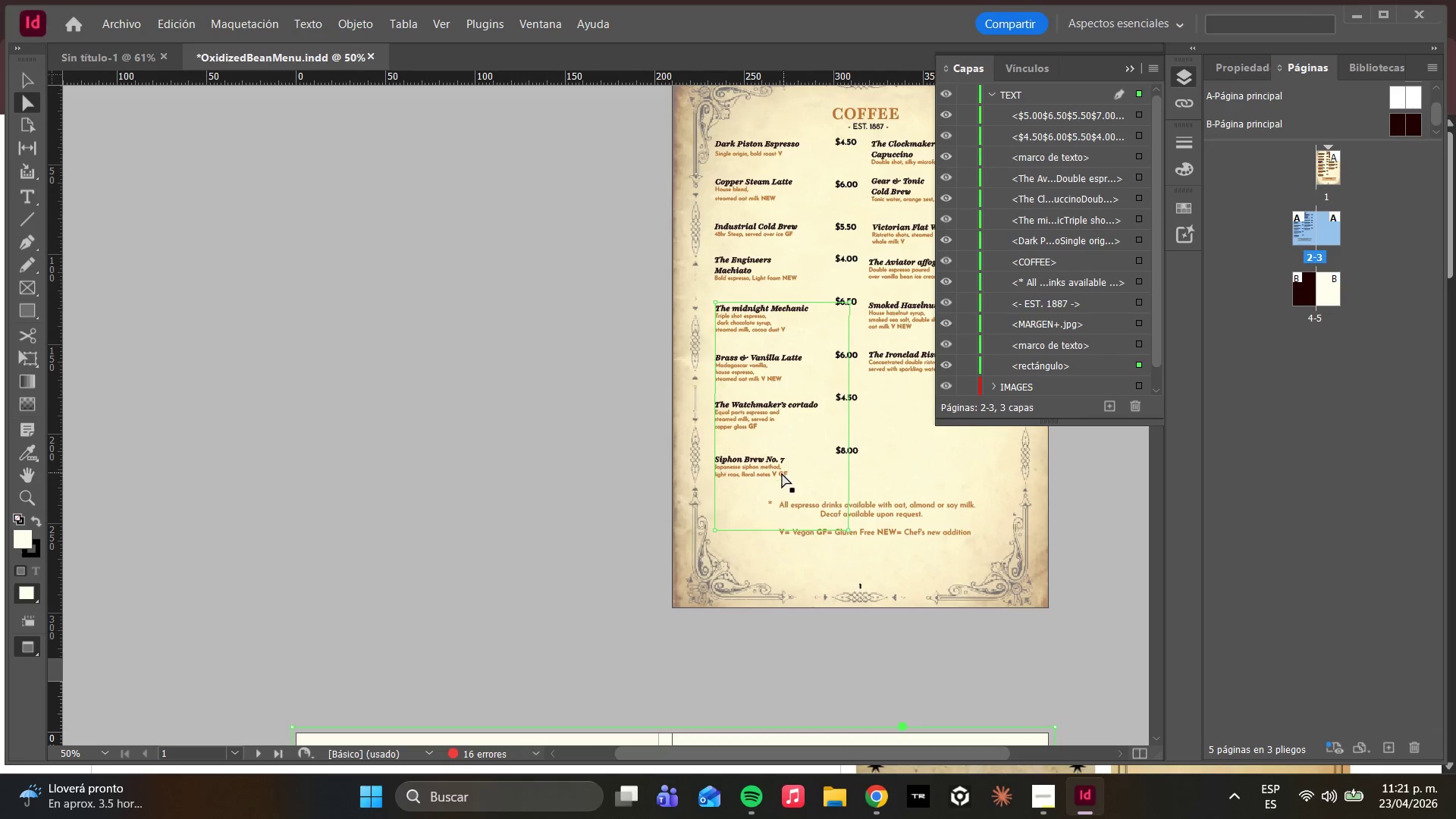 
scroll: coordinate [758, 500], scroll_direction: down, amount: 11.0
 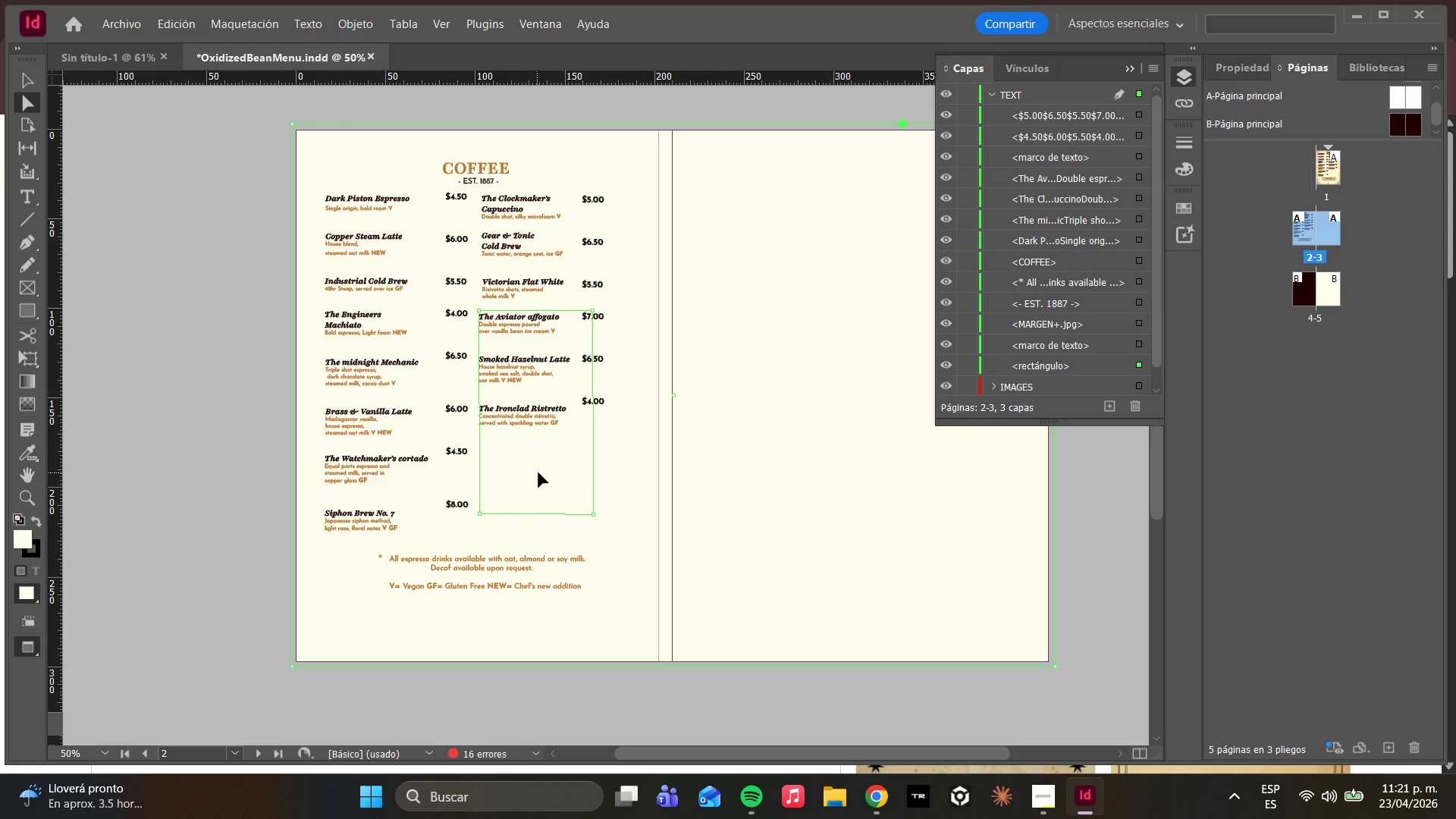 
type(ww)
 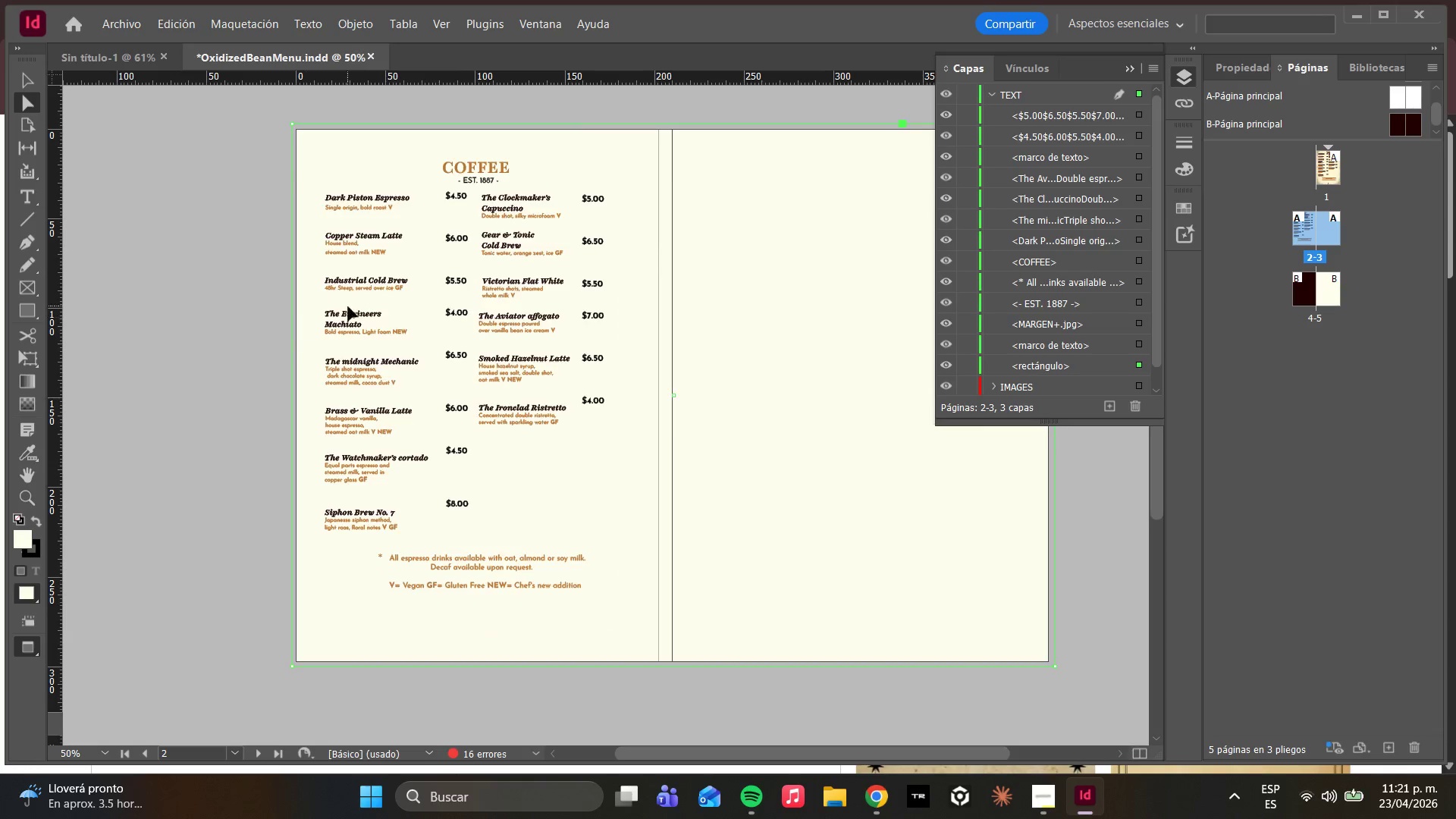 
scroll: coordinate [381, 297], scroll_direction: up, amount: 10.0
 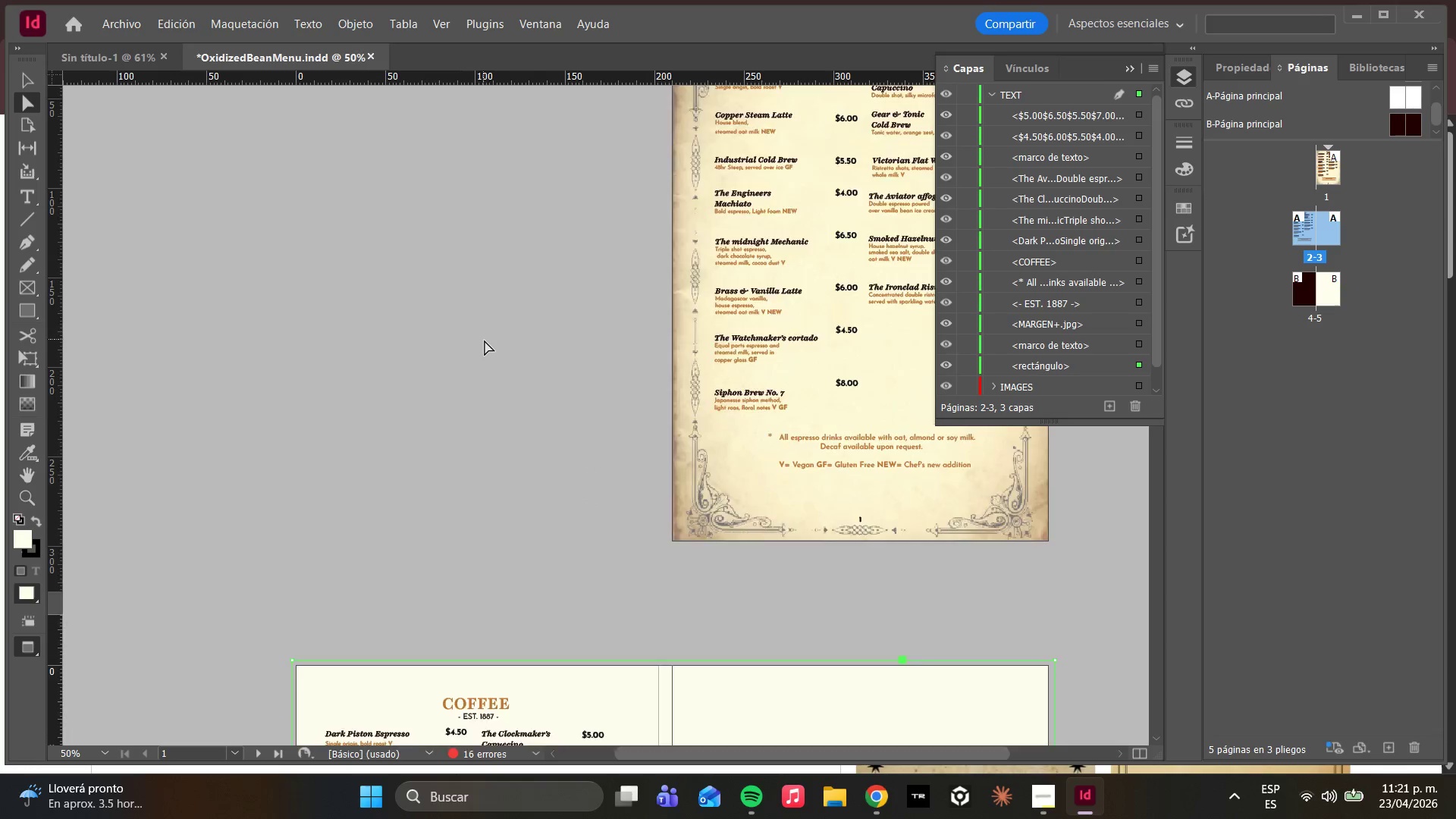 
scroll: coordinate [617, 514], scroll_direction: down, amount: 11.0
 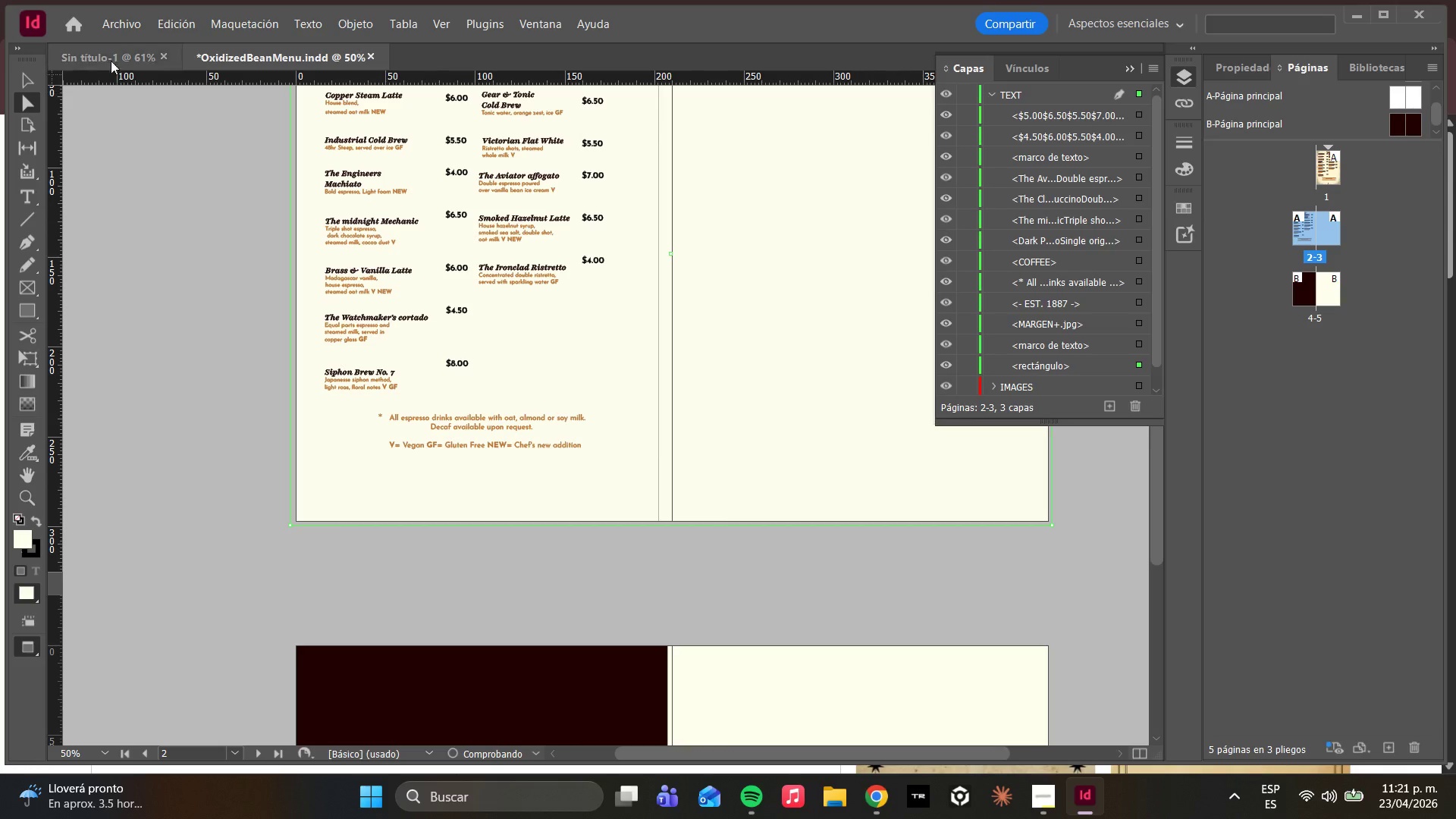 
left_click([130, 19])
 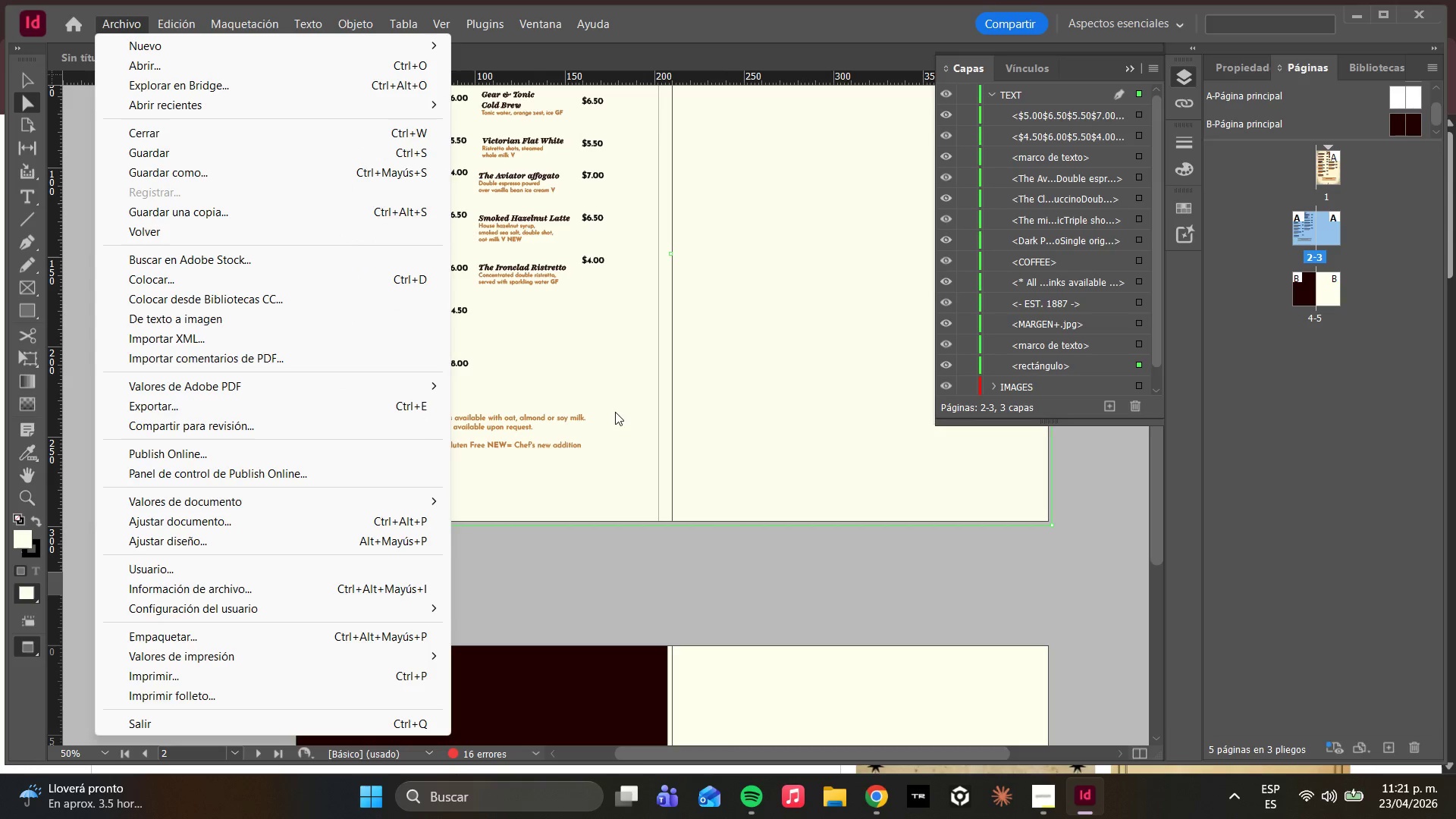 
left_click([592, 504])
 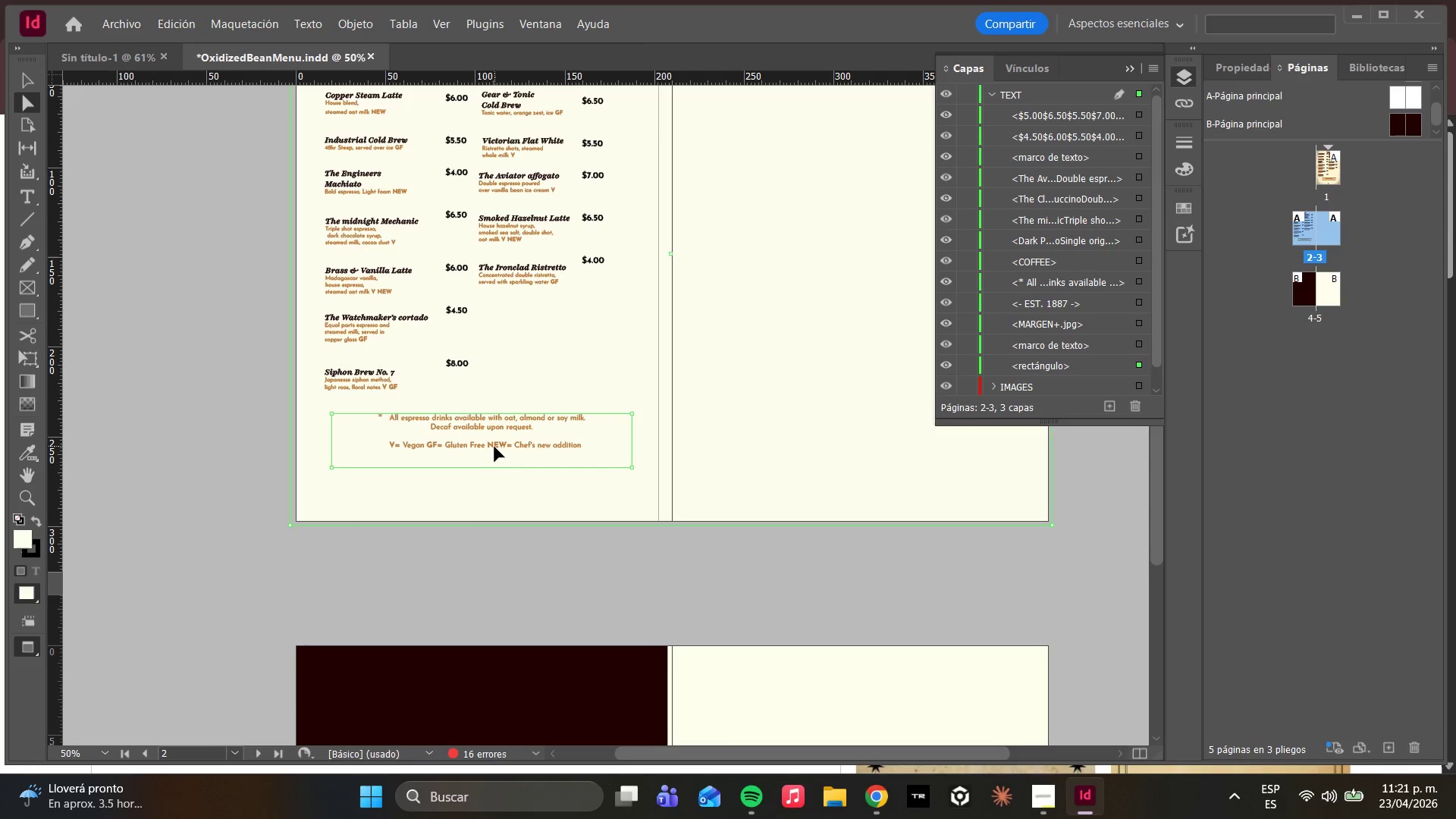 
scroll: coordinate [490, 435], scroll_direction: up, amount: 4.0
 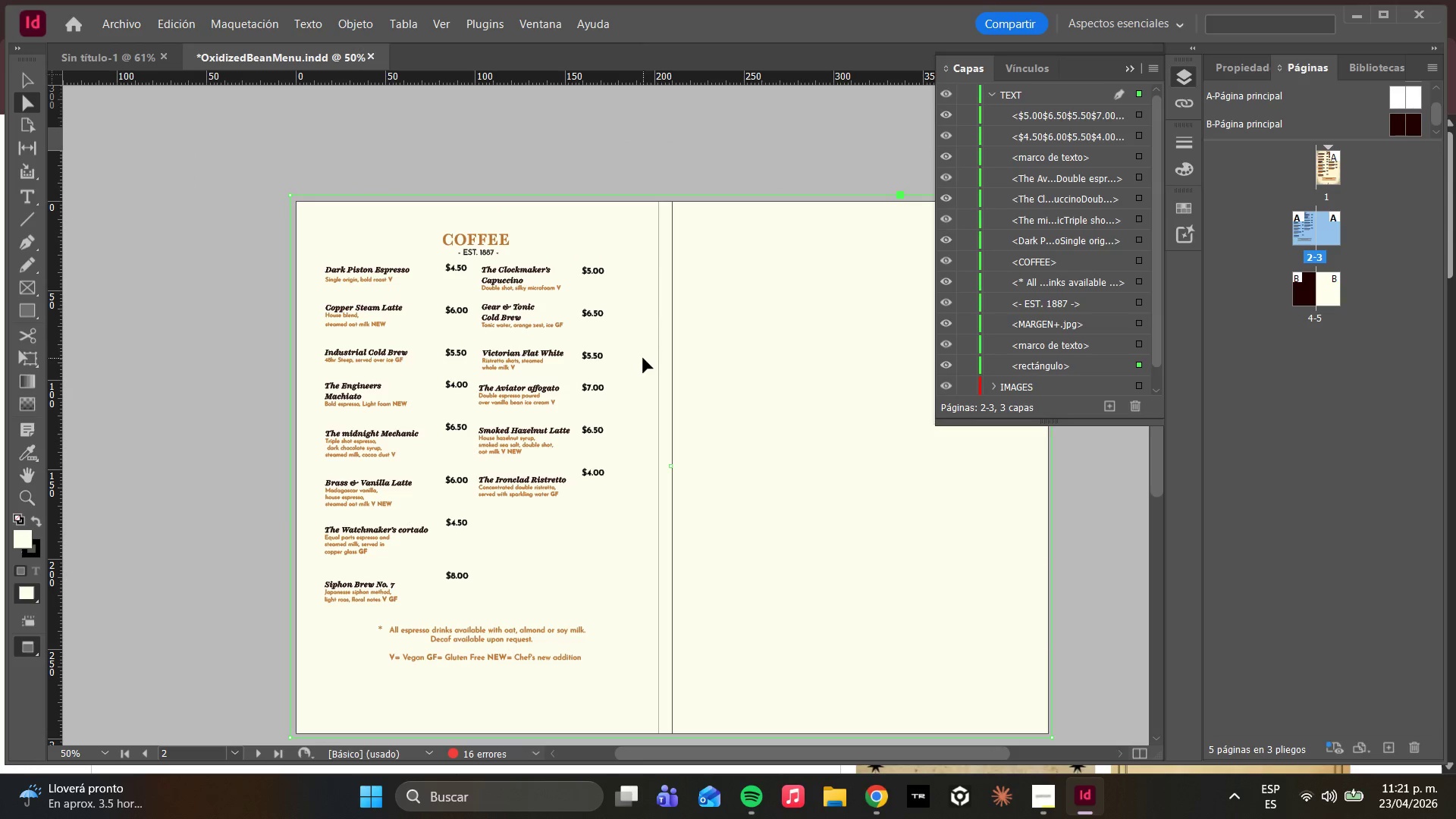 
left_click_drag(start_coordinate=[639, 358], to_coordinate=[648, 368])
 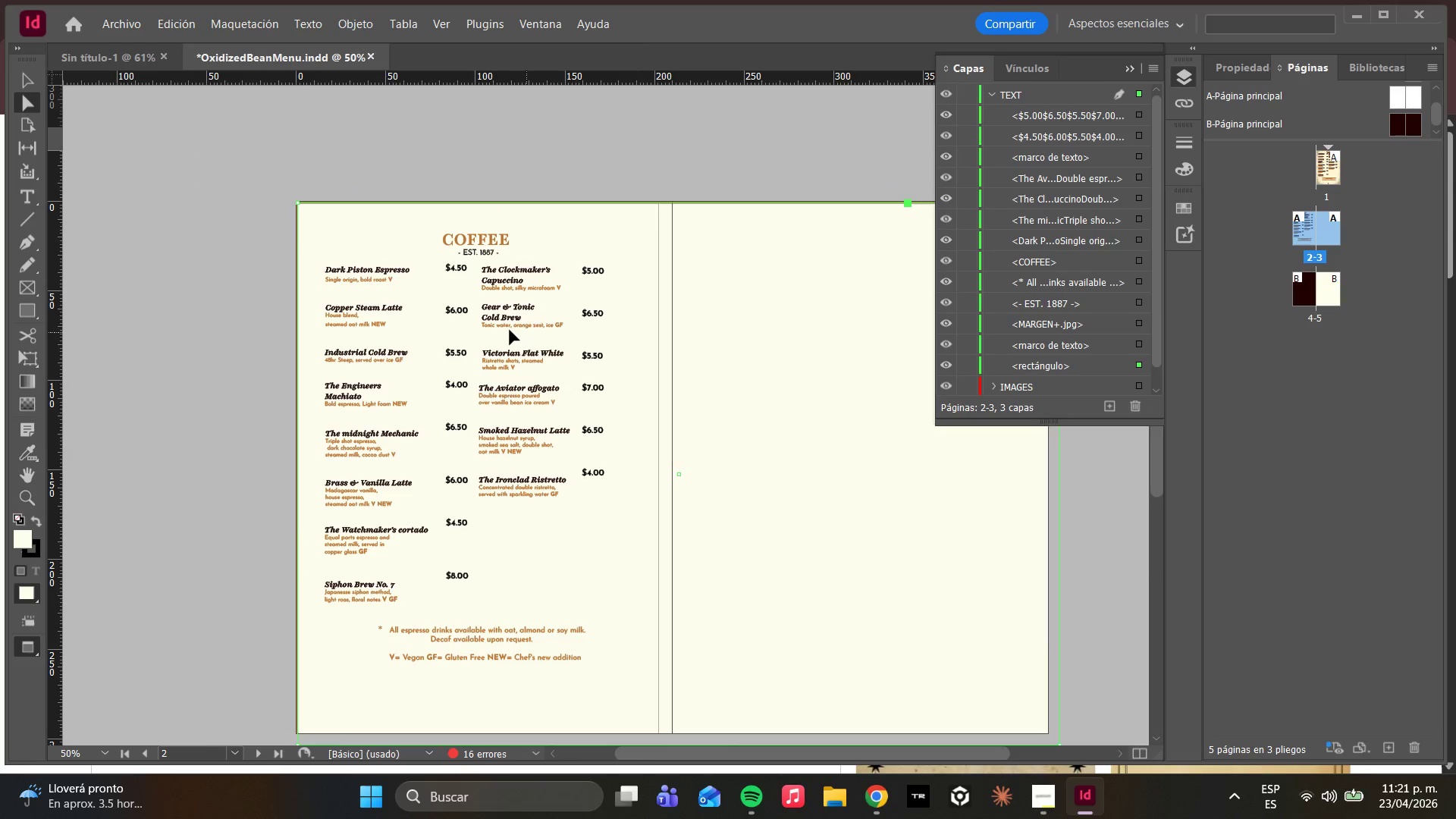 
scroll: coordinate [551, 364], scroll_direction: down, amount: 2.0
 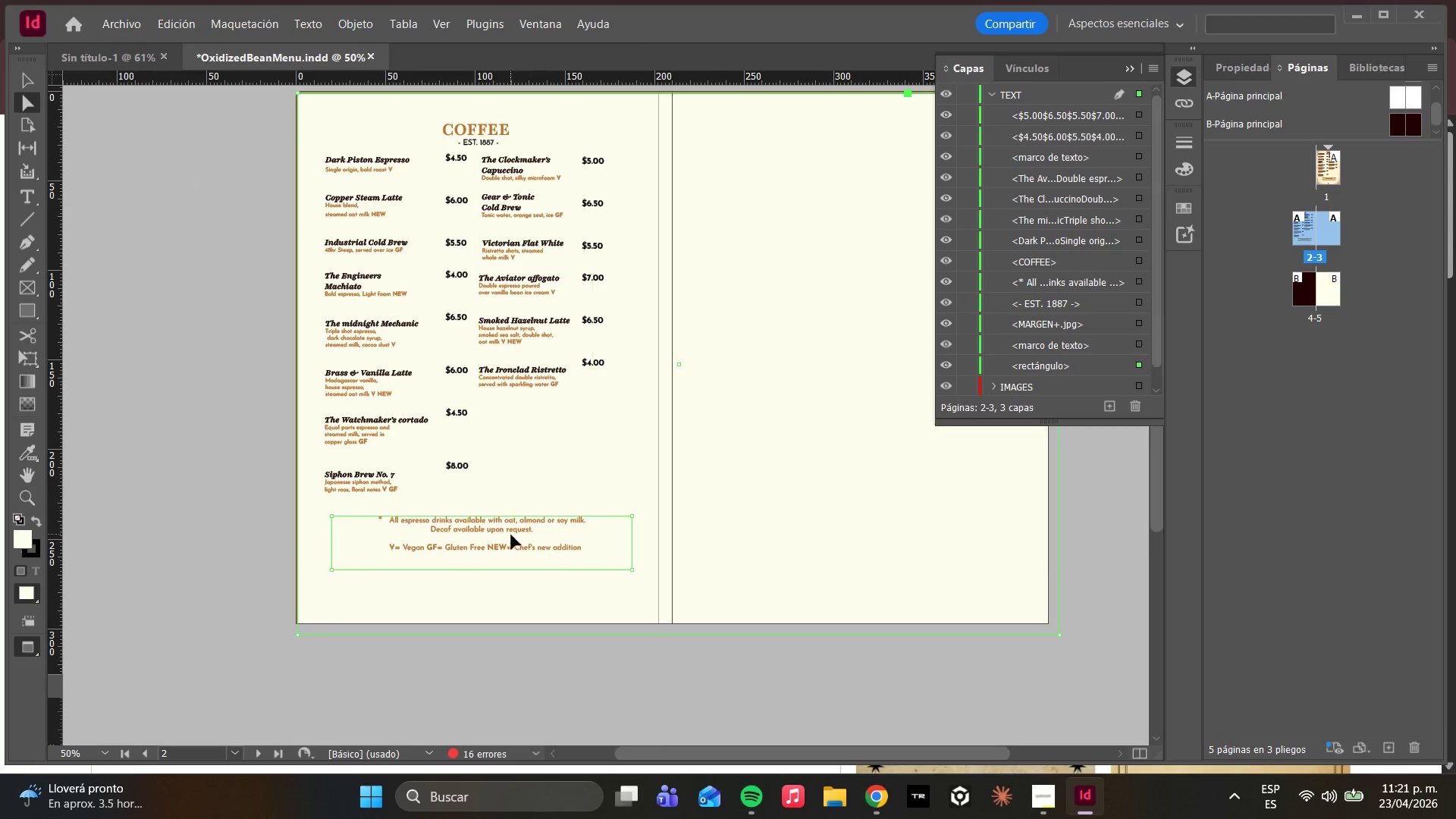 
hold_key(key=W, duration=0.53)
 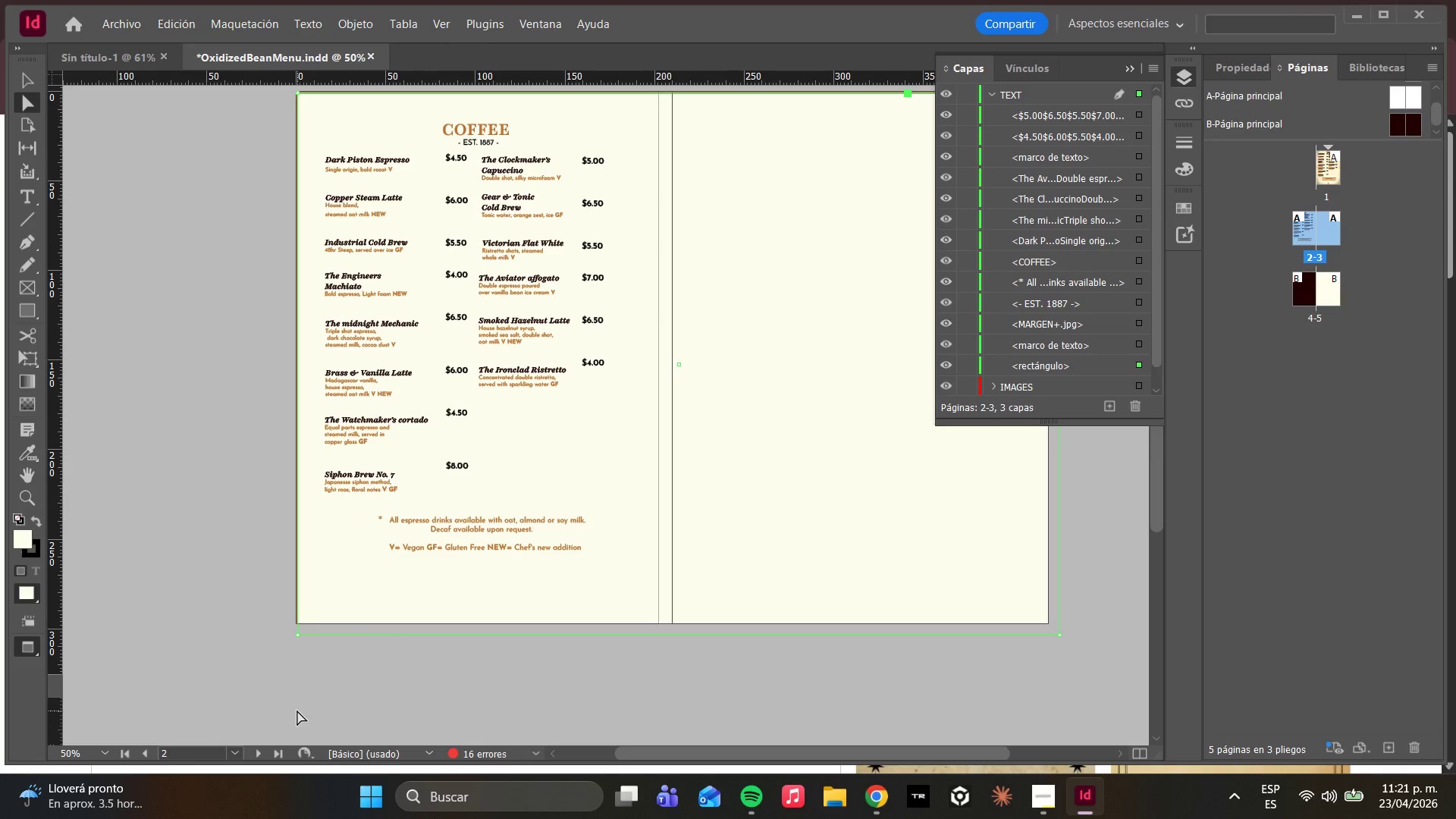 
hold_key(key=AltLeft, duration=1.05)
scroll: coordinate [312, 697], scroll_direction: up, amount: 2.0
 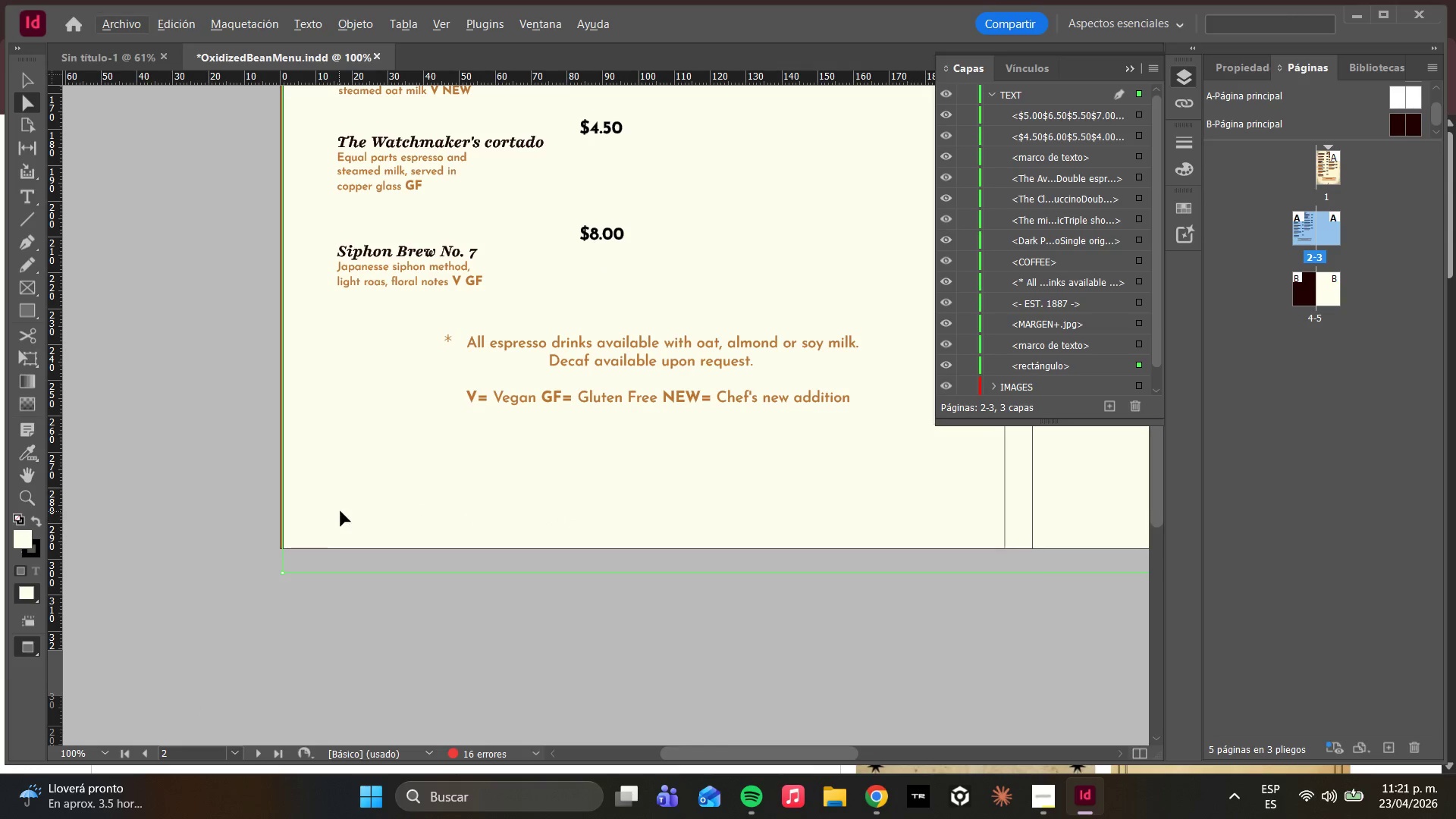 
left_click_drag(start_coordinate=[346, 504], to_coordinate=[344, 479])
 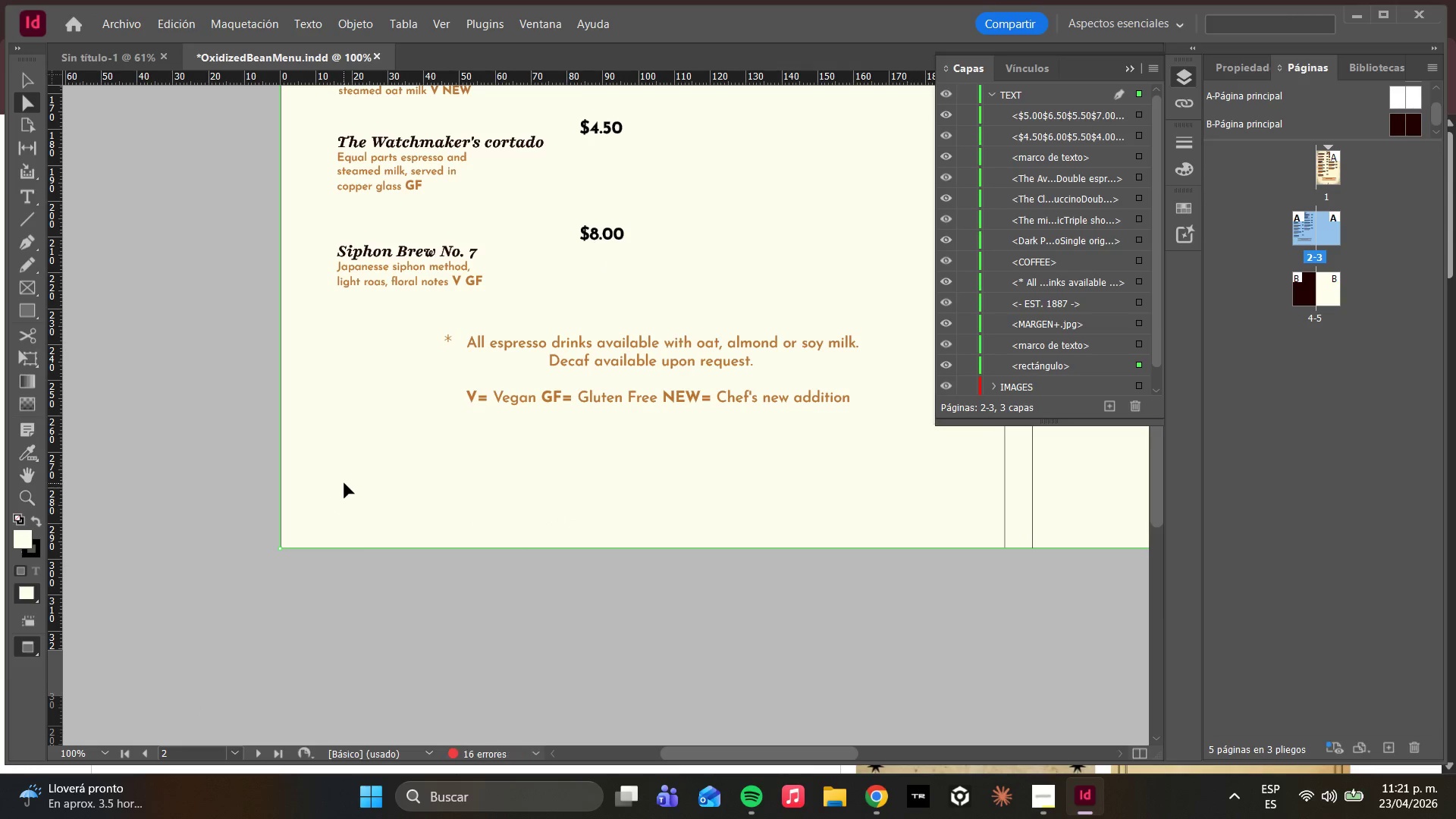 
left_click_drag(start_coordinate=[344, 486], to_coordinate=[354, 485])
 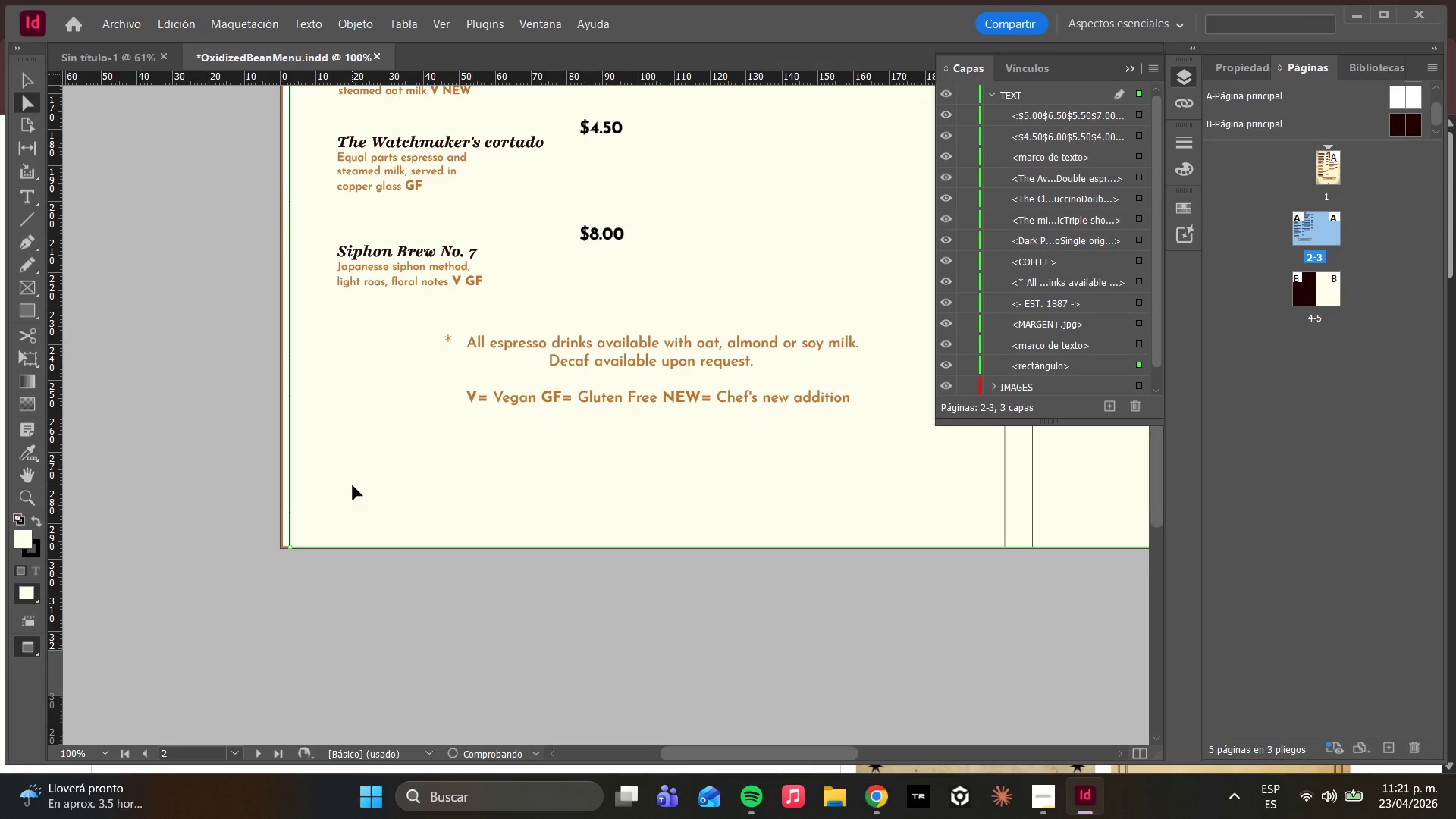 
left_click_drag(start_coordinate=[348, 486], to_coordinate=[336, 487])
 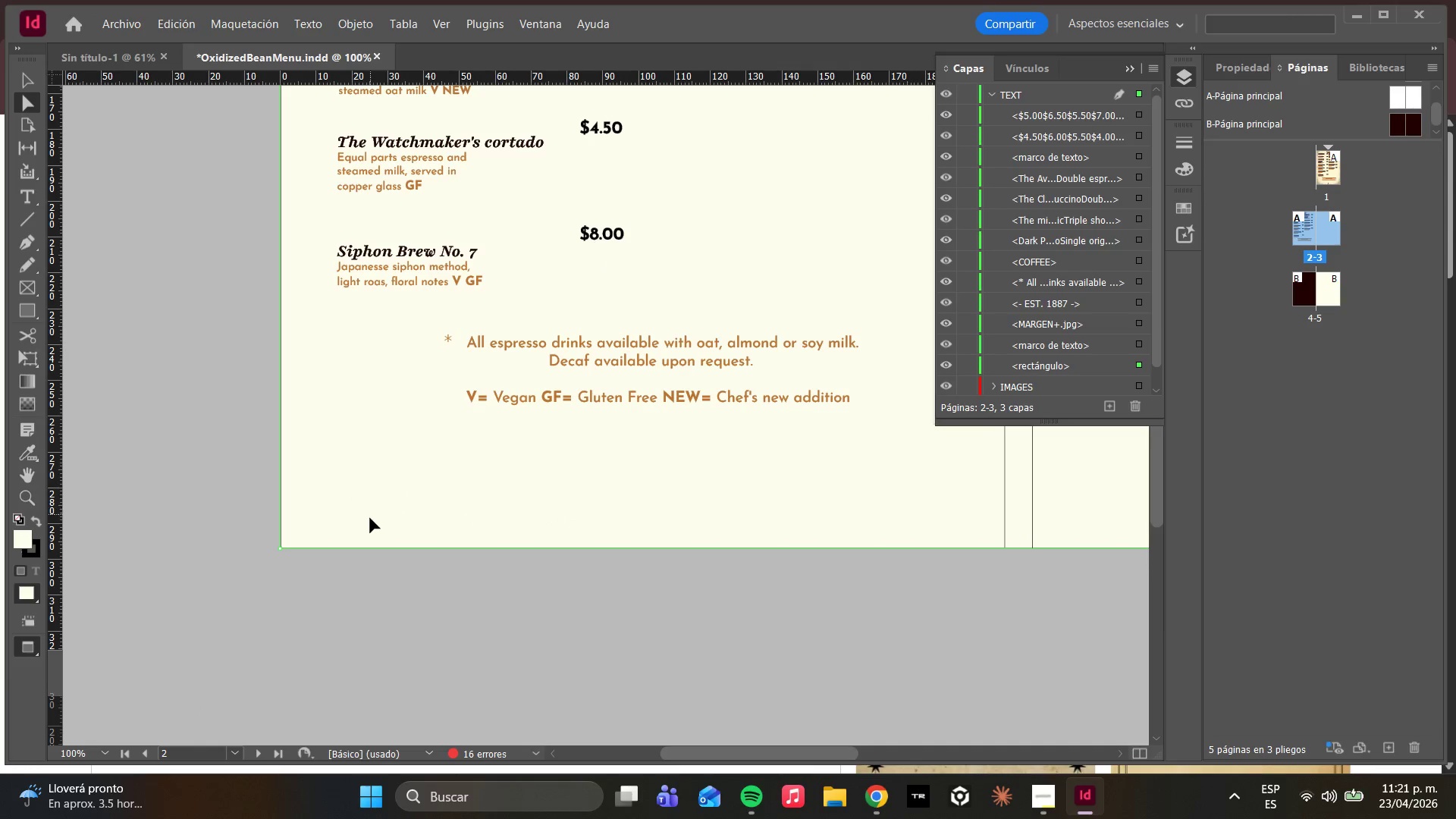 
left_click([354, 615])
 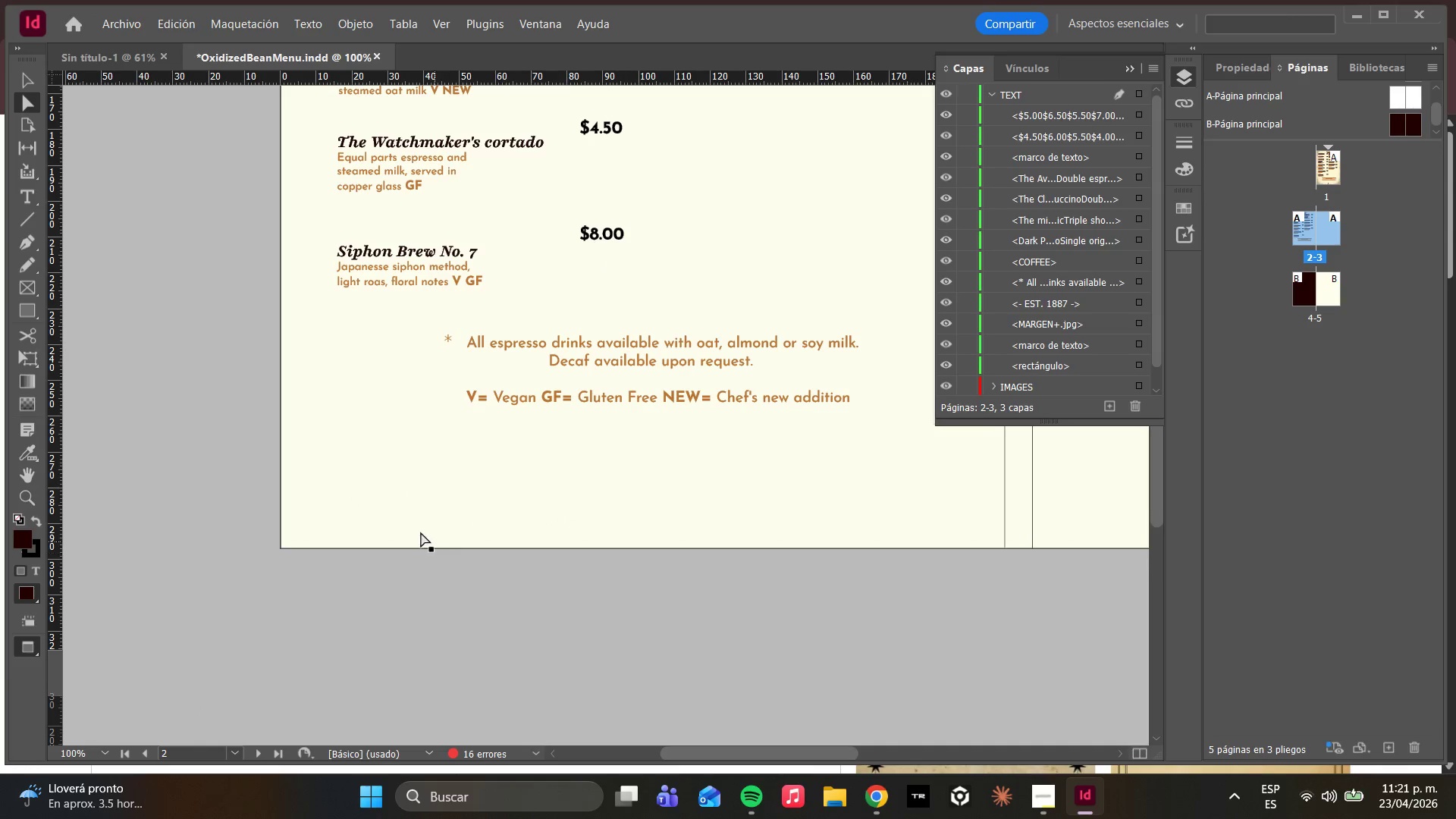 
key(Alt+AltLeft)
 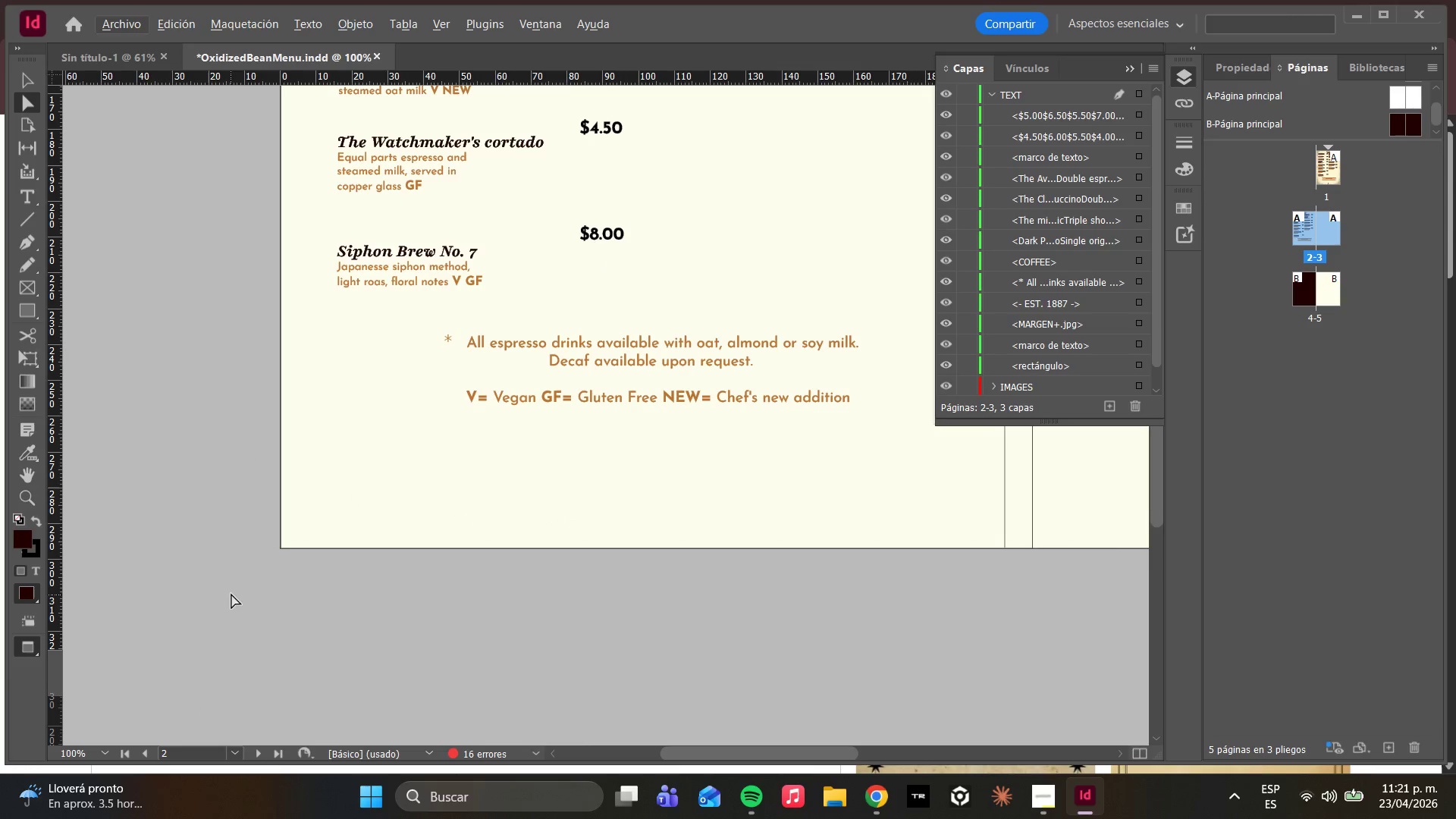 
left_click([227, 601])
 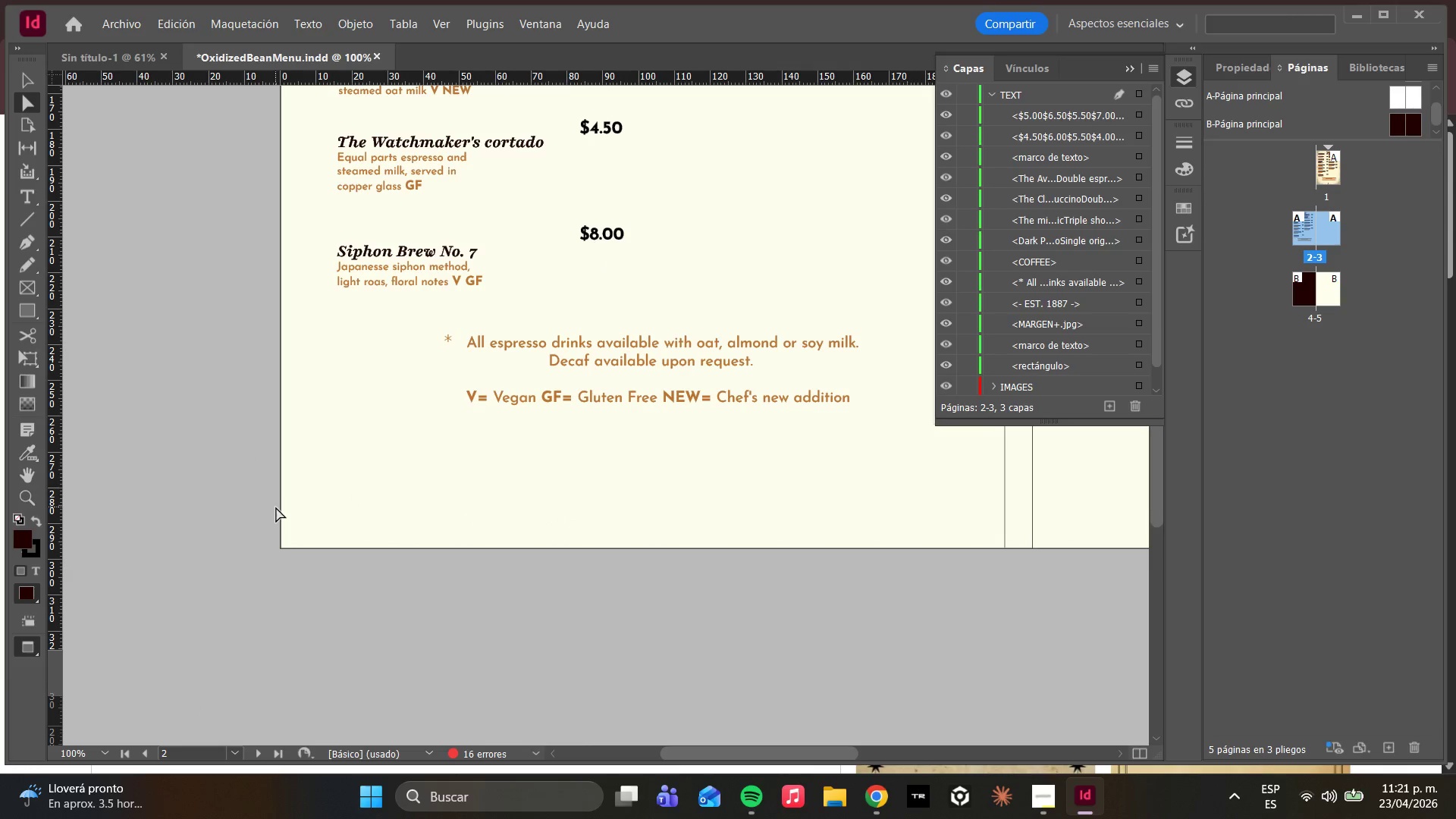 
hold_key(key=AltLeft, duration=1.88)
scroll: coordinate [280, 508], scroll_direction: up, amount: 7.0
 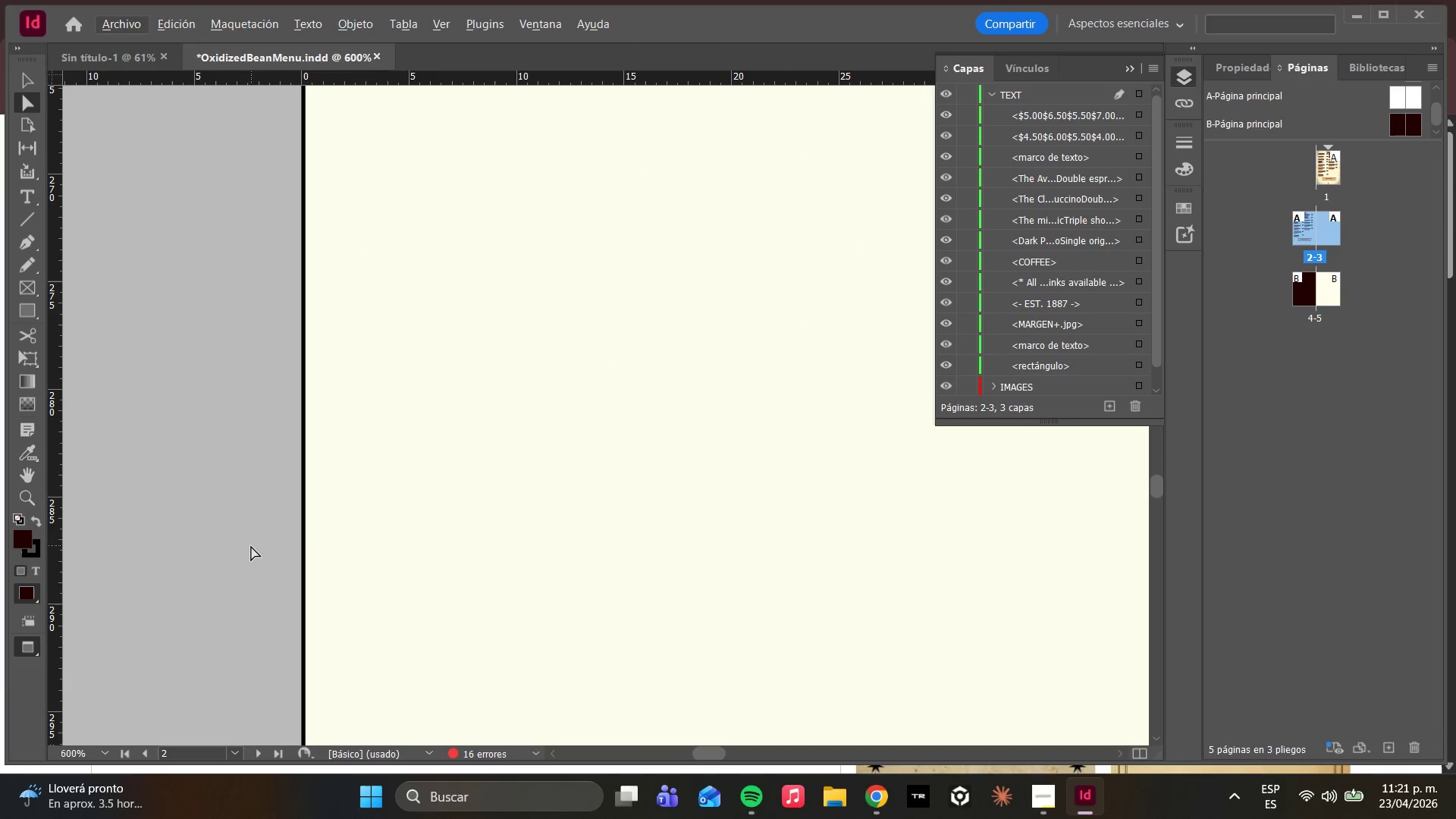 
hold_key(key=AltLeft, duration=1.58)
scroll: coordinate [413, 558], scroll_direction: down, amount: 4.0
 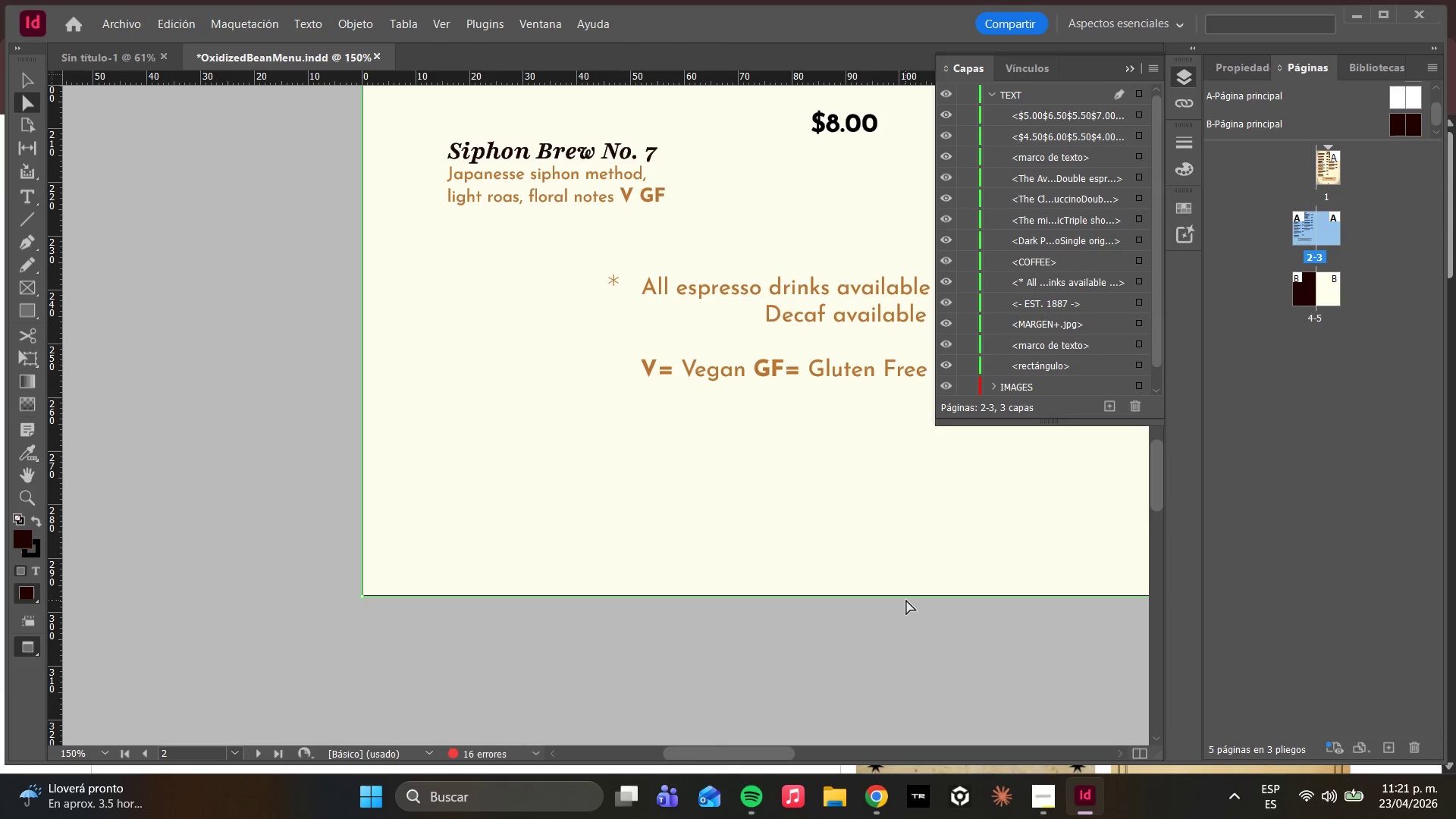 
left_click([905, 595])
 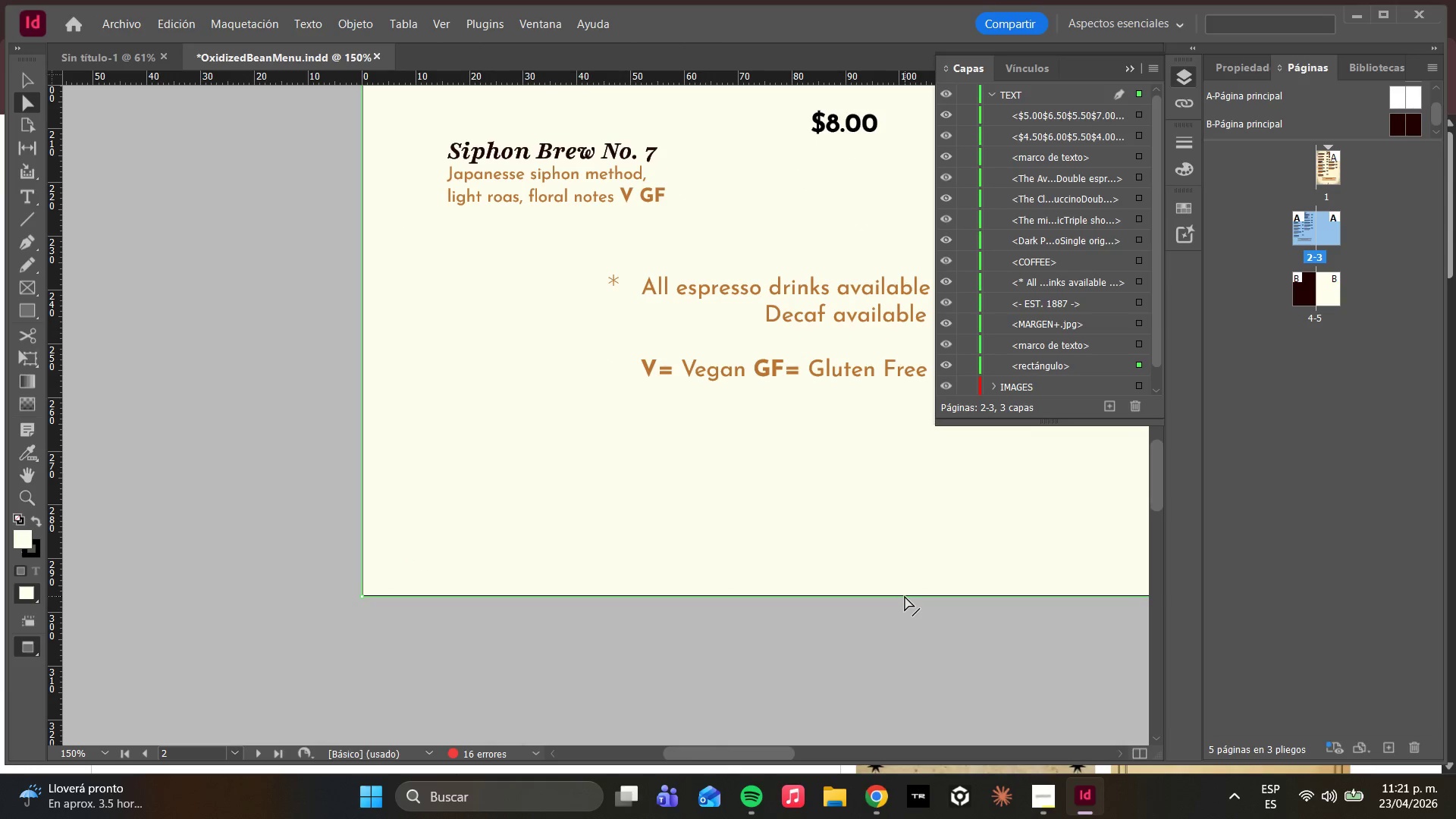 
key(F5)
 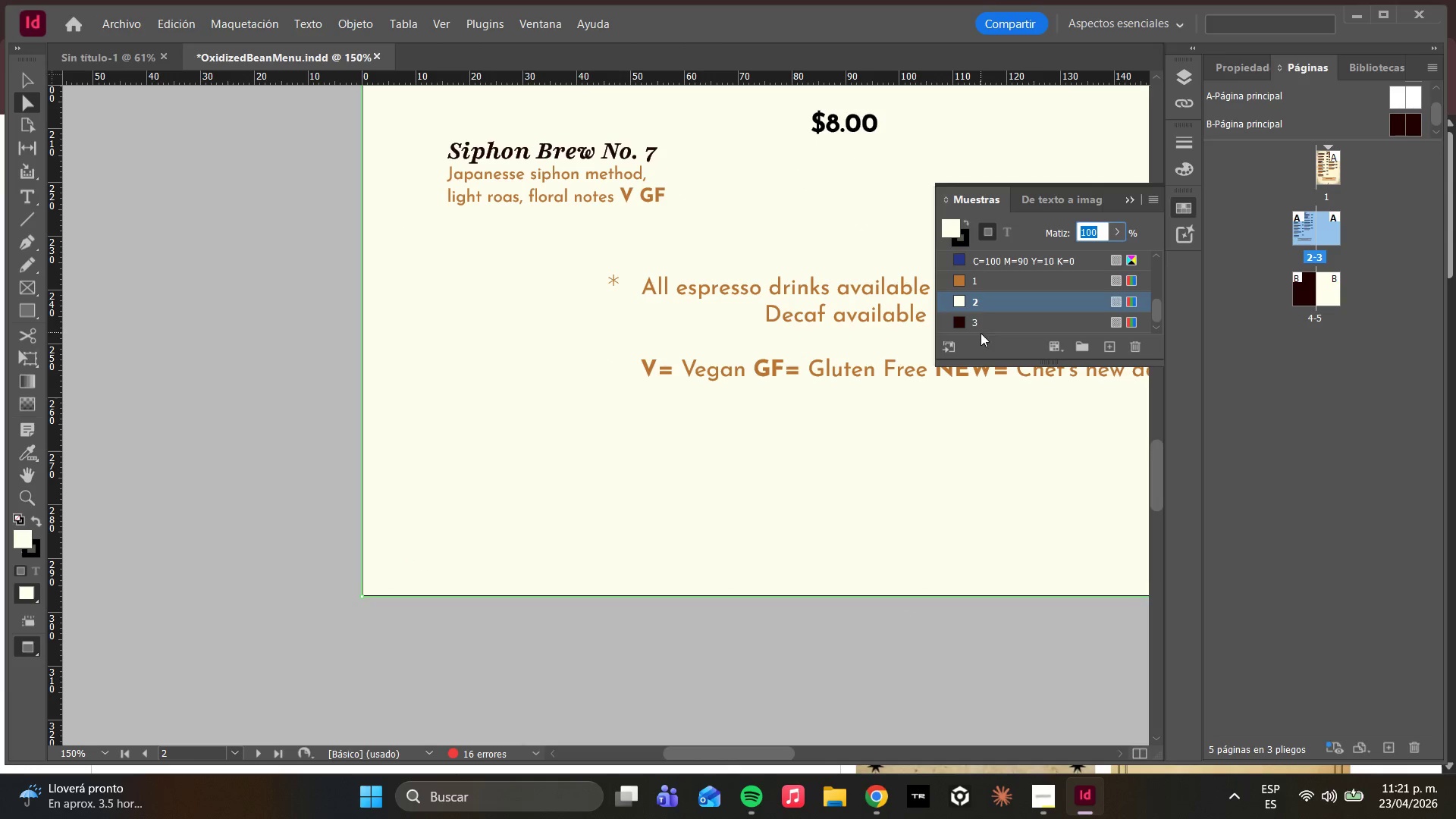 
left_click([977, 322])
 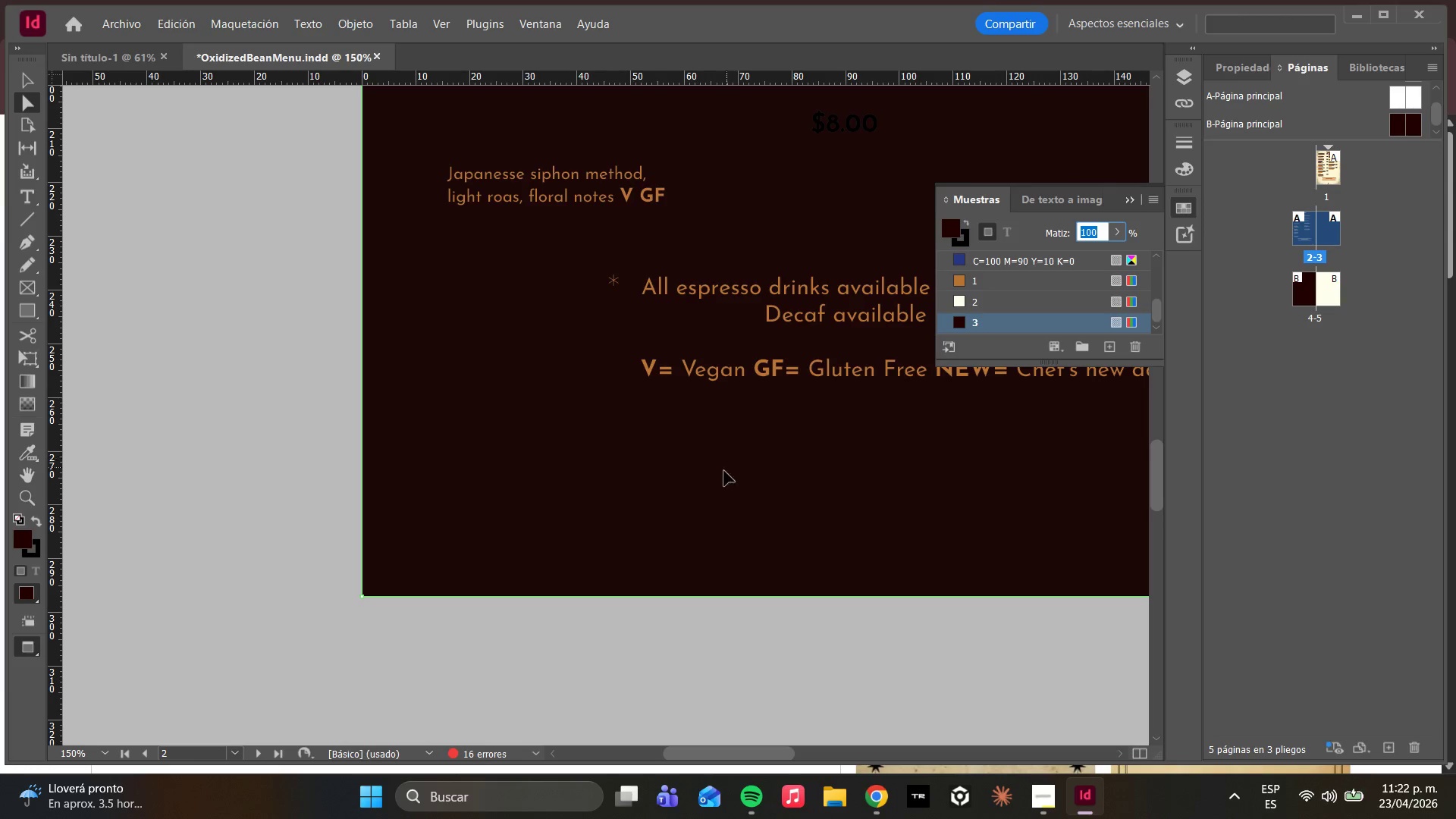 
hold_key(key=AltLeft, duration=1.02)
scroll: coordinate [714, 481], scroll_direction: down, amount: 7.0
 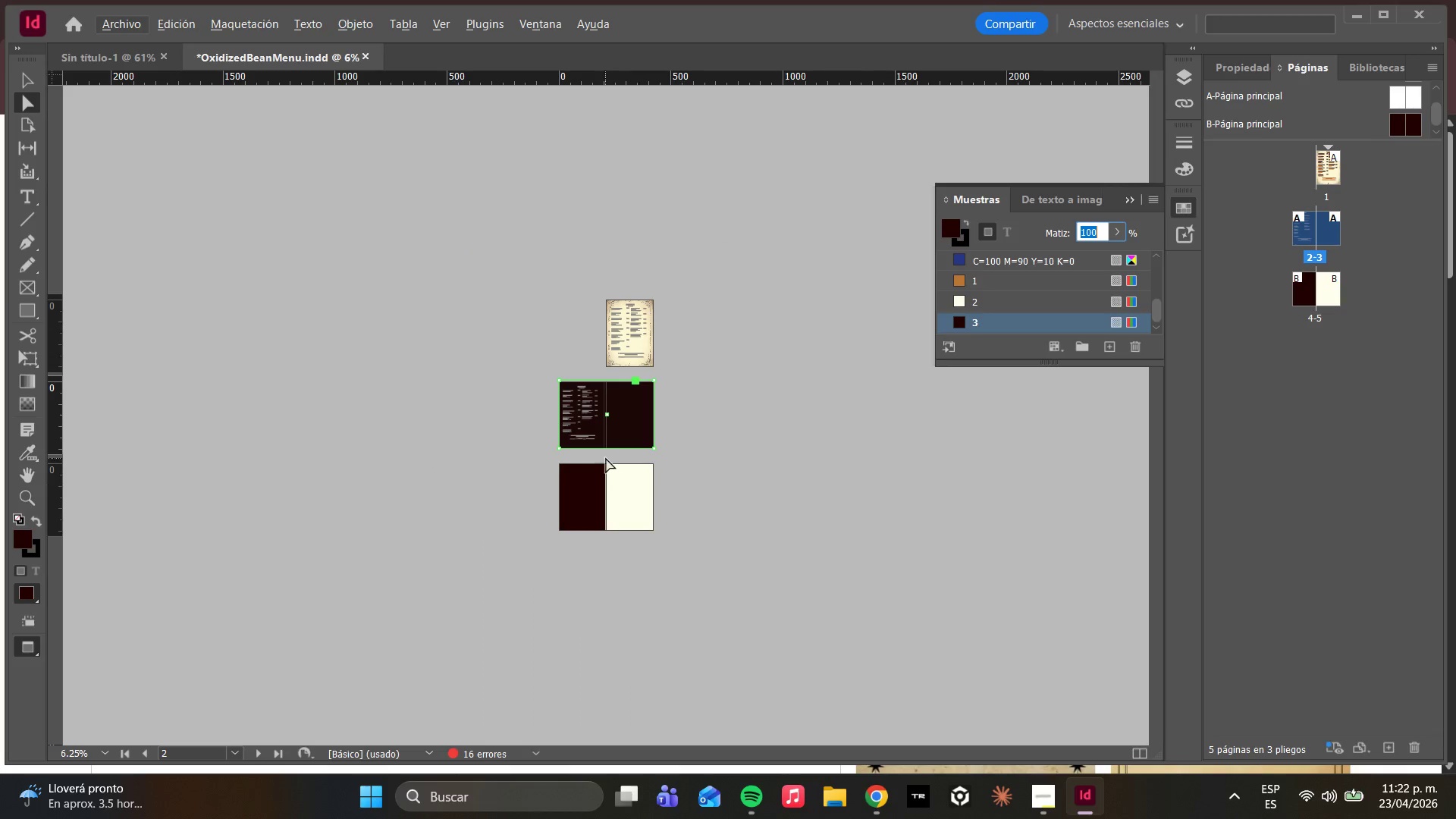 
hold_key(key=AltLeft, duration=1.2)
scroll: coordinate [529, 428], scroll_direction: up, amount: 4.0
 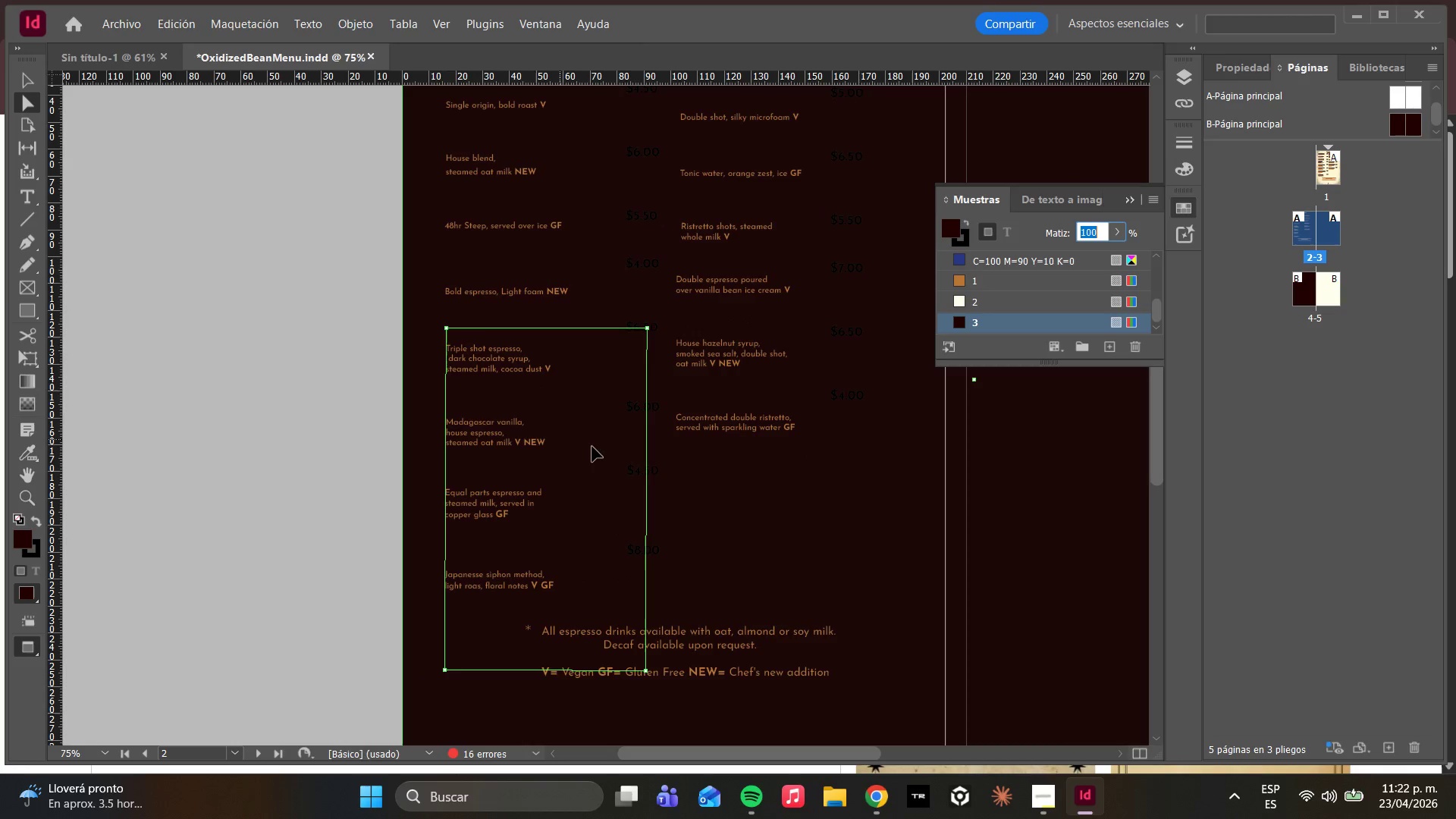 
hold_key(key=AltLeft, duration=0.94)
scroll: coordinate [593, 447], scroll_direction: down, amount: 1.0
 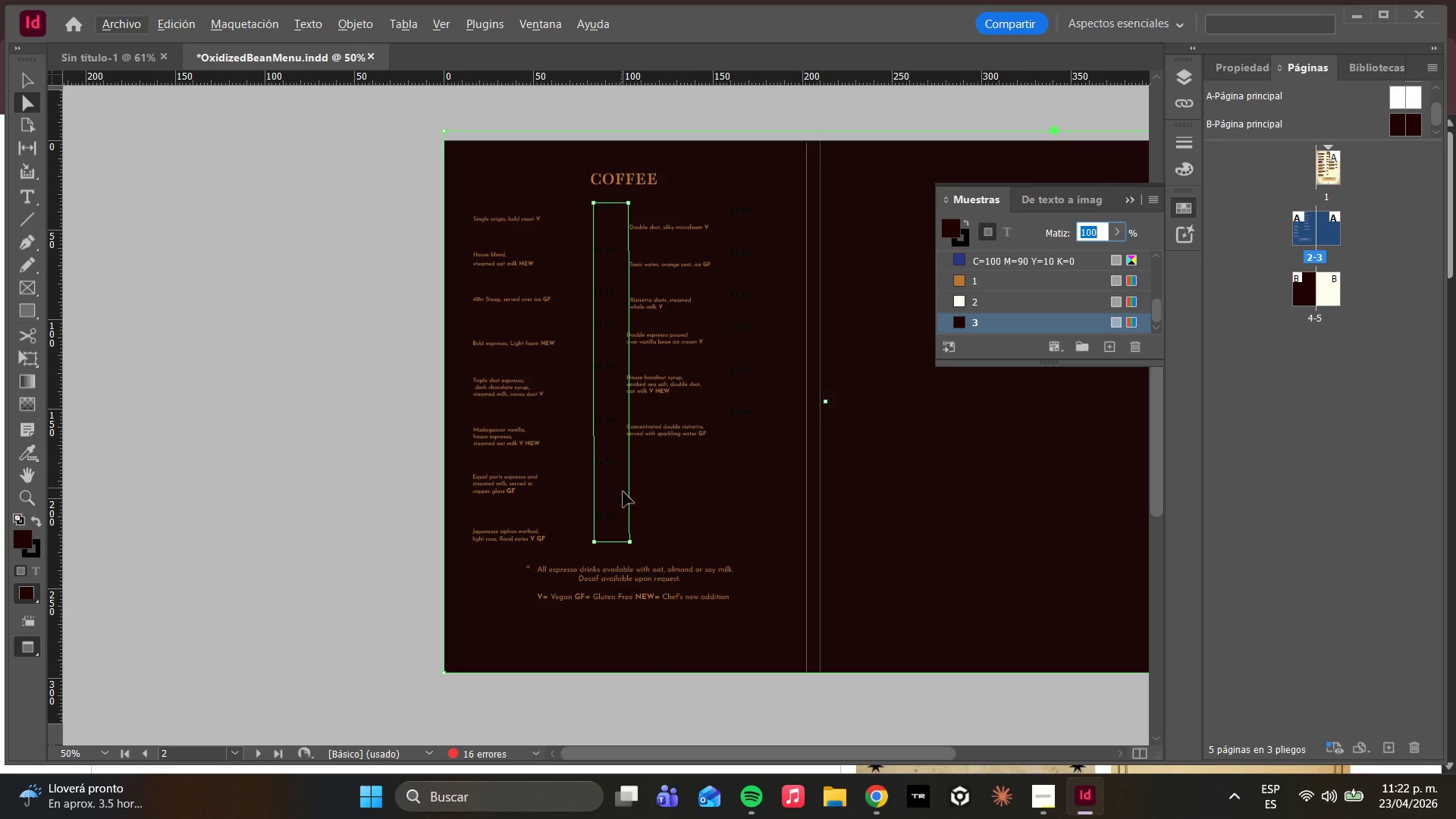 
key(Control+Z)
 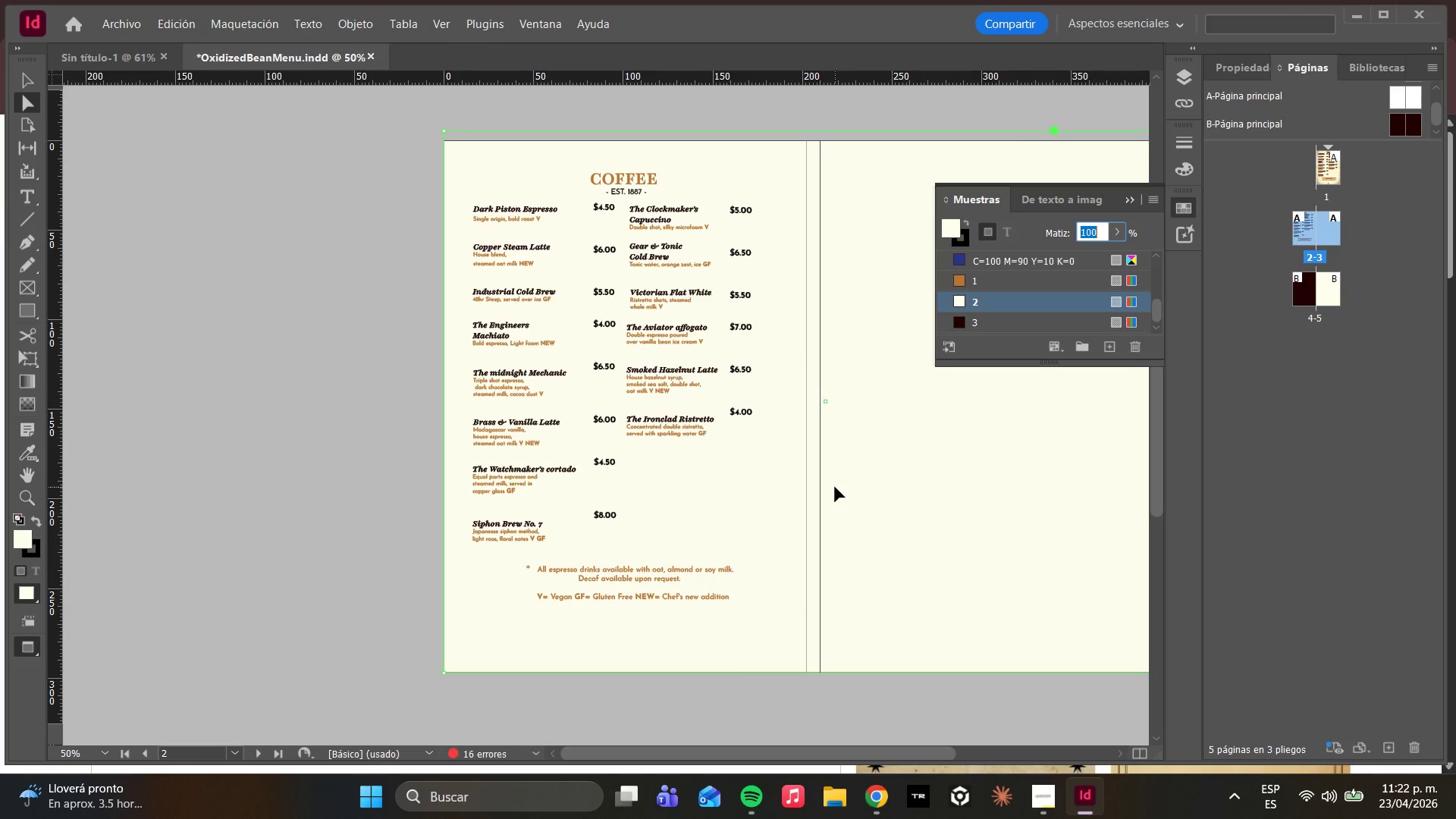 
scroll: coordinate [636, 337], scroll_direction: up, amount: 8.0
 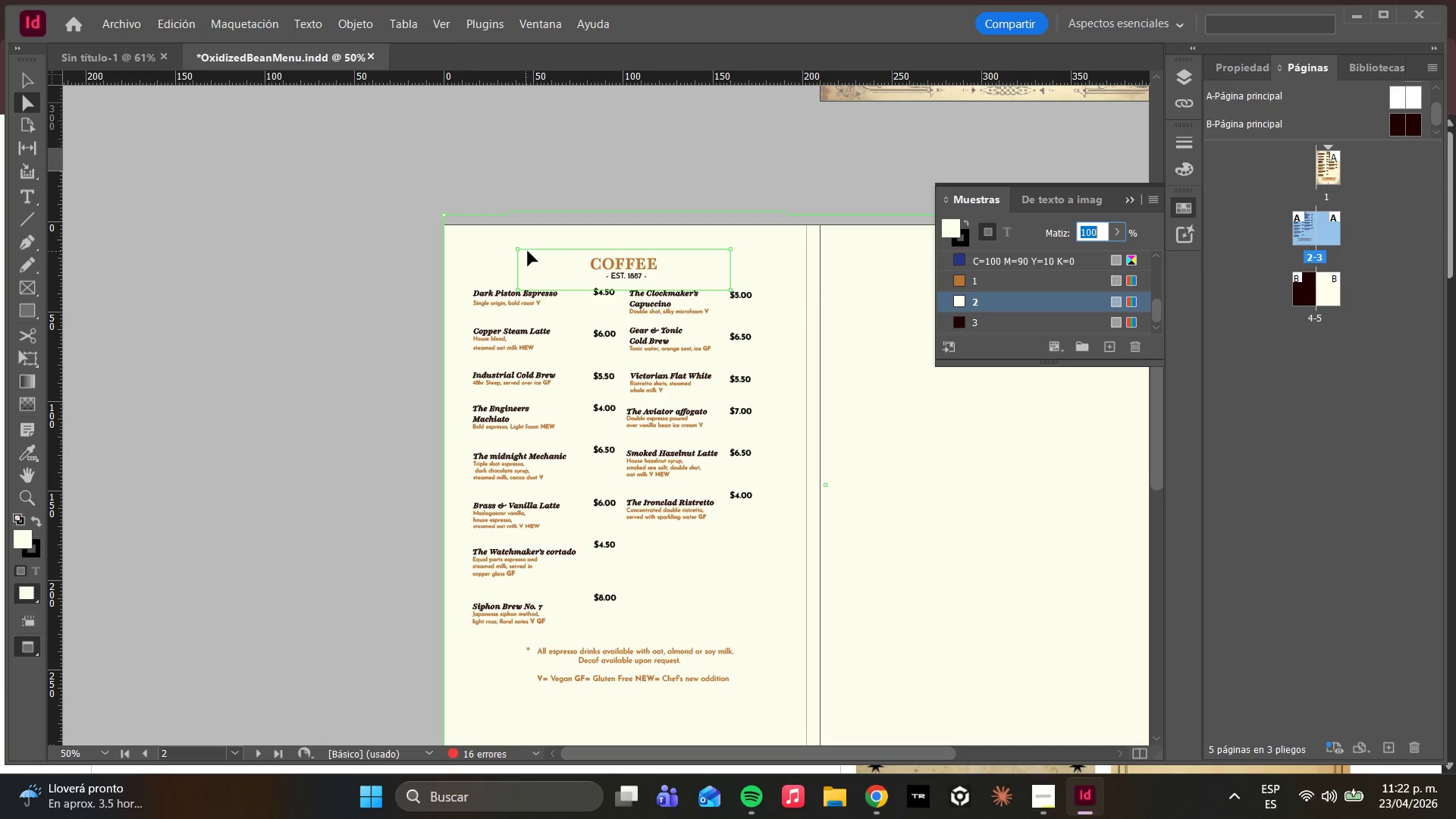 
left_click([504, 245])
 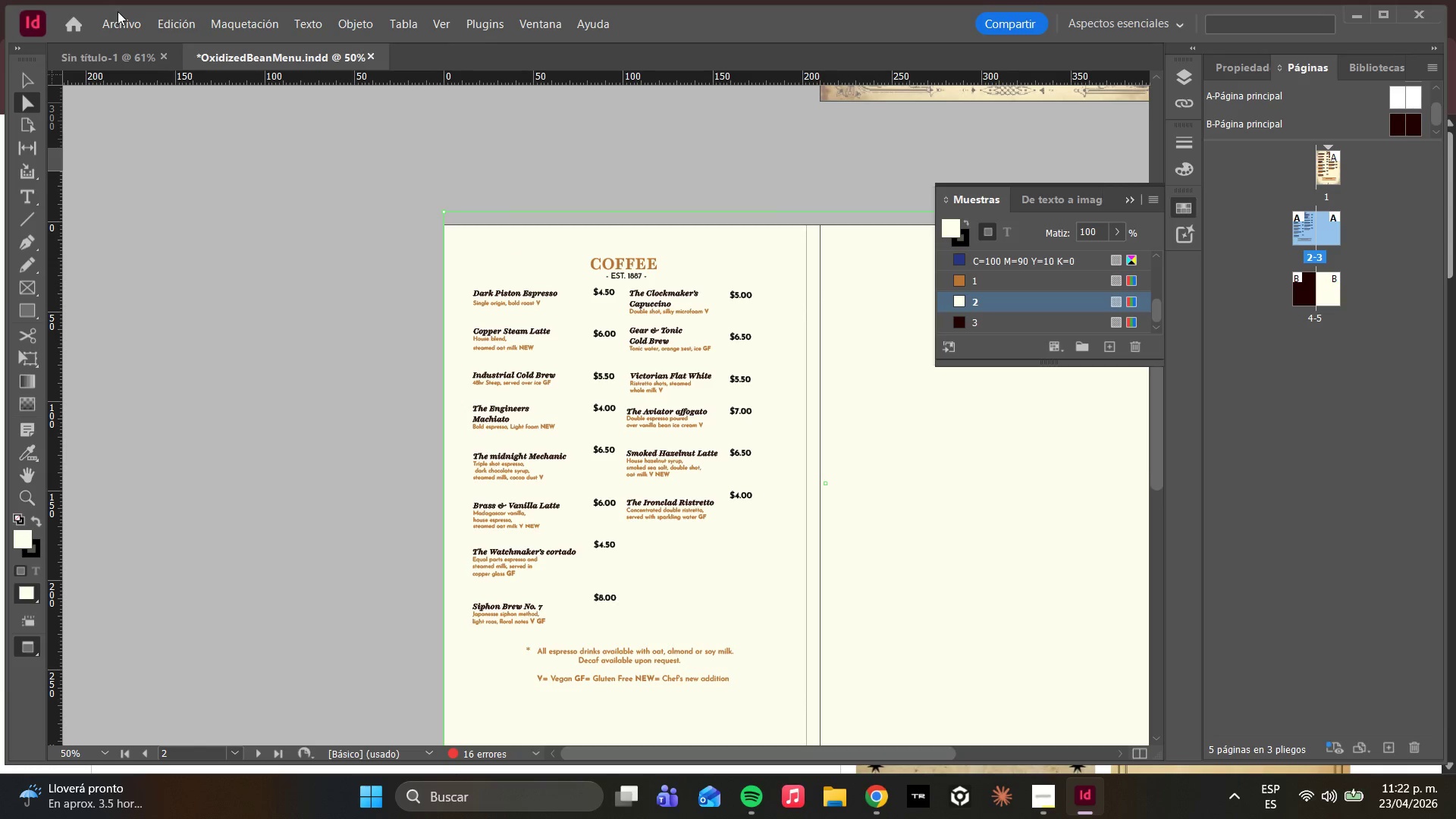 
double_click([118, 22])
 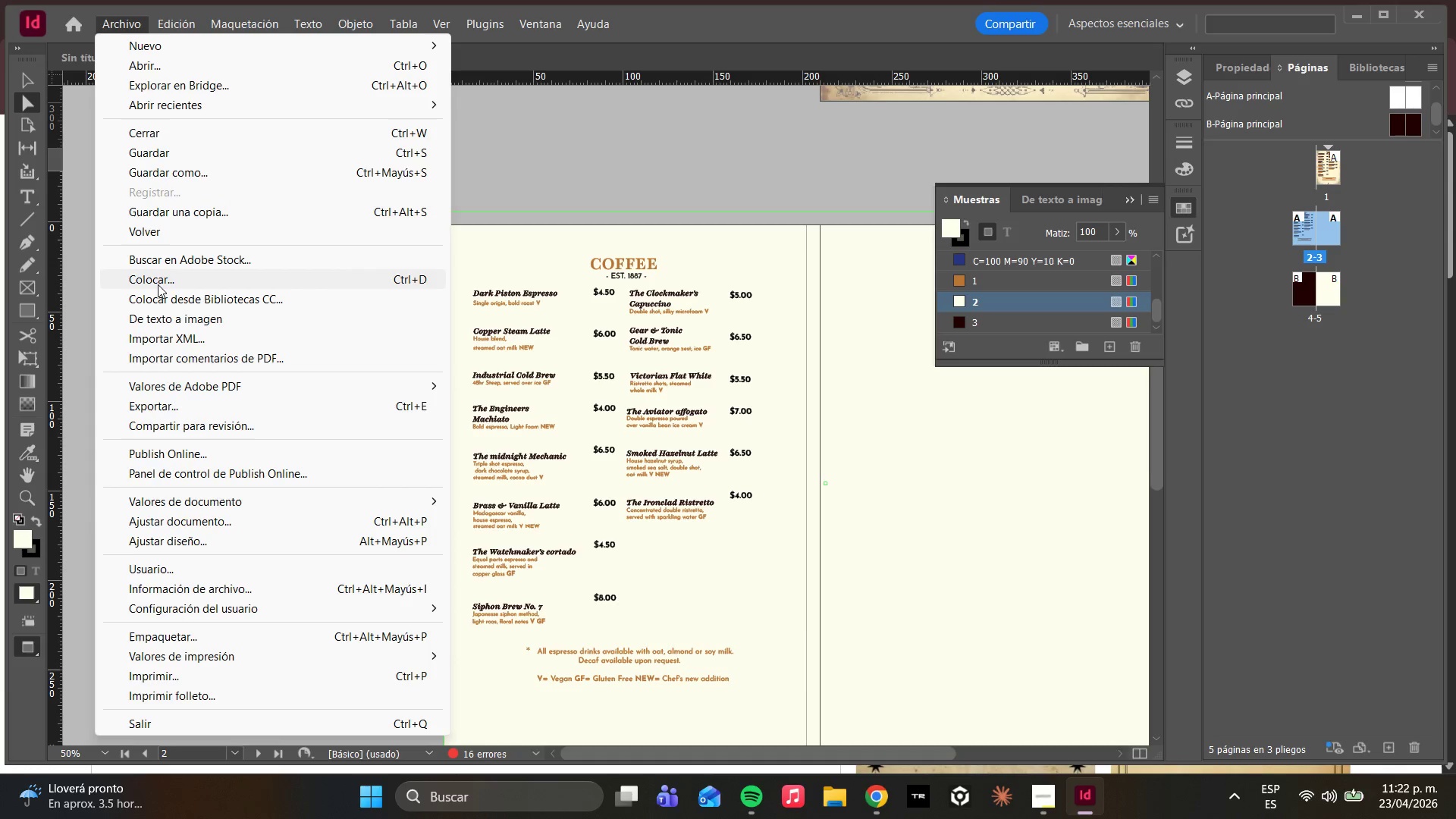 
left_click([158, 284])
 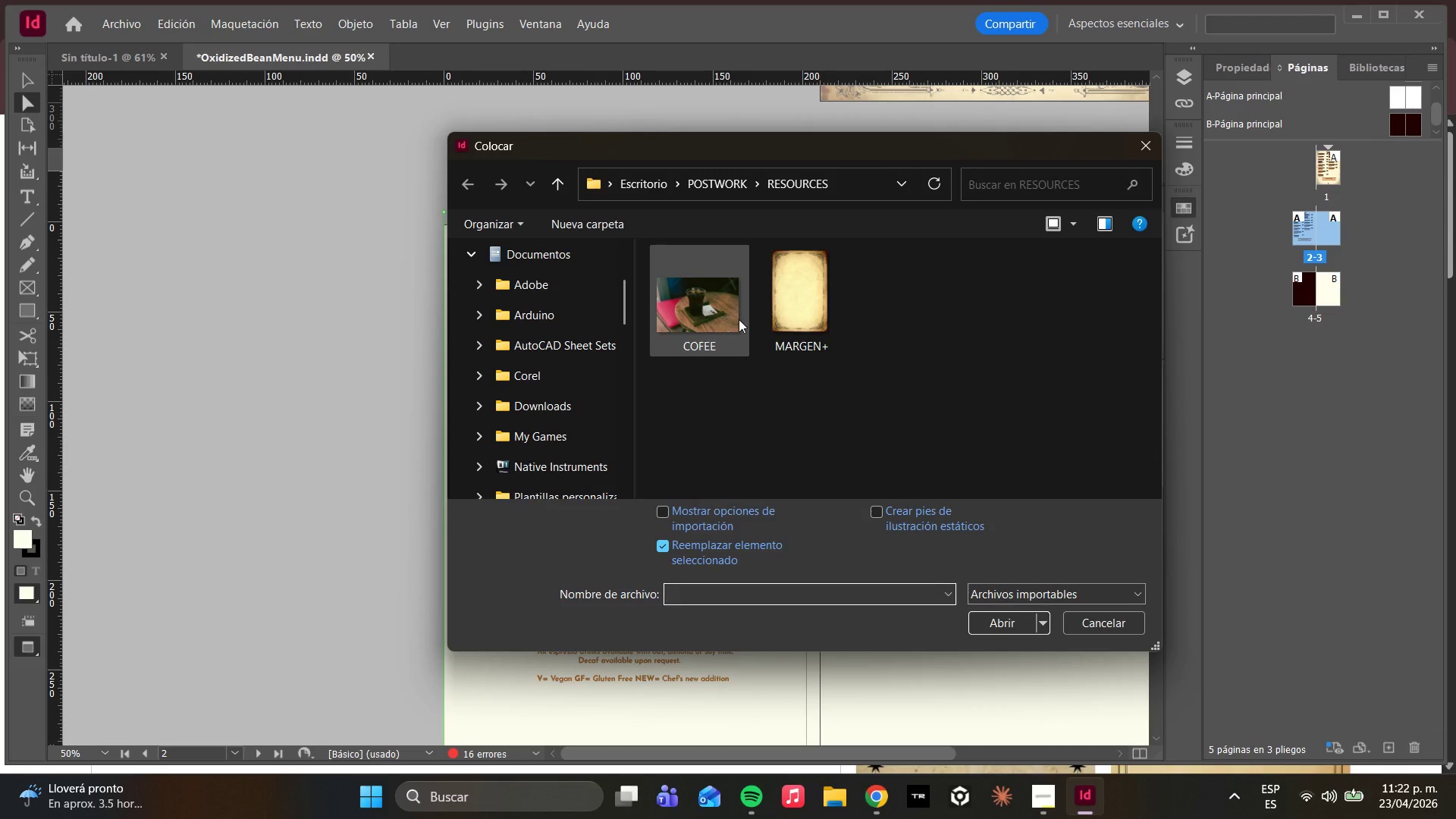 
left_click([794, 310])
 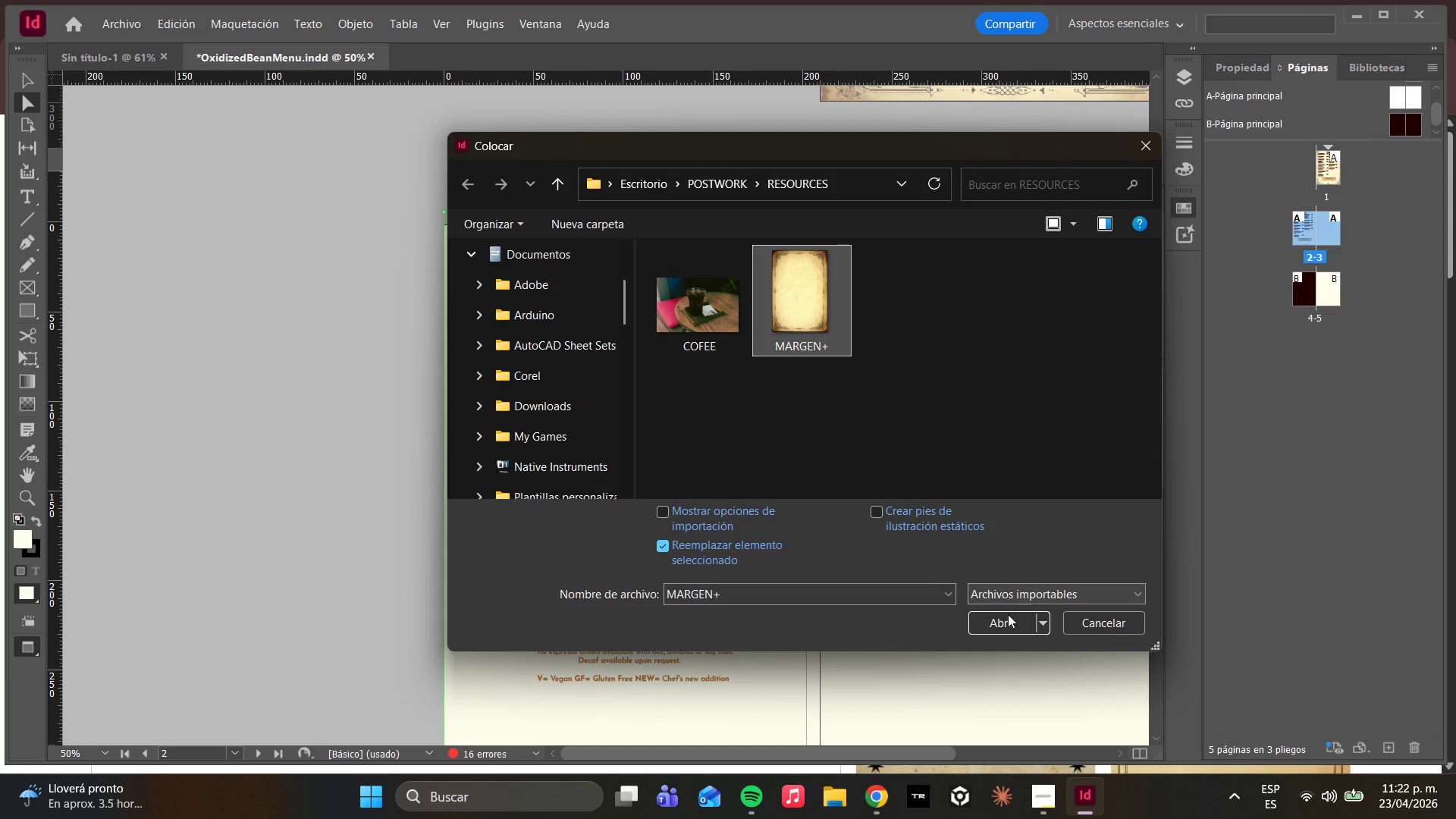 
left_click([1006, 625])
 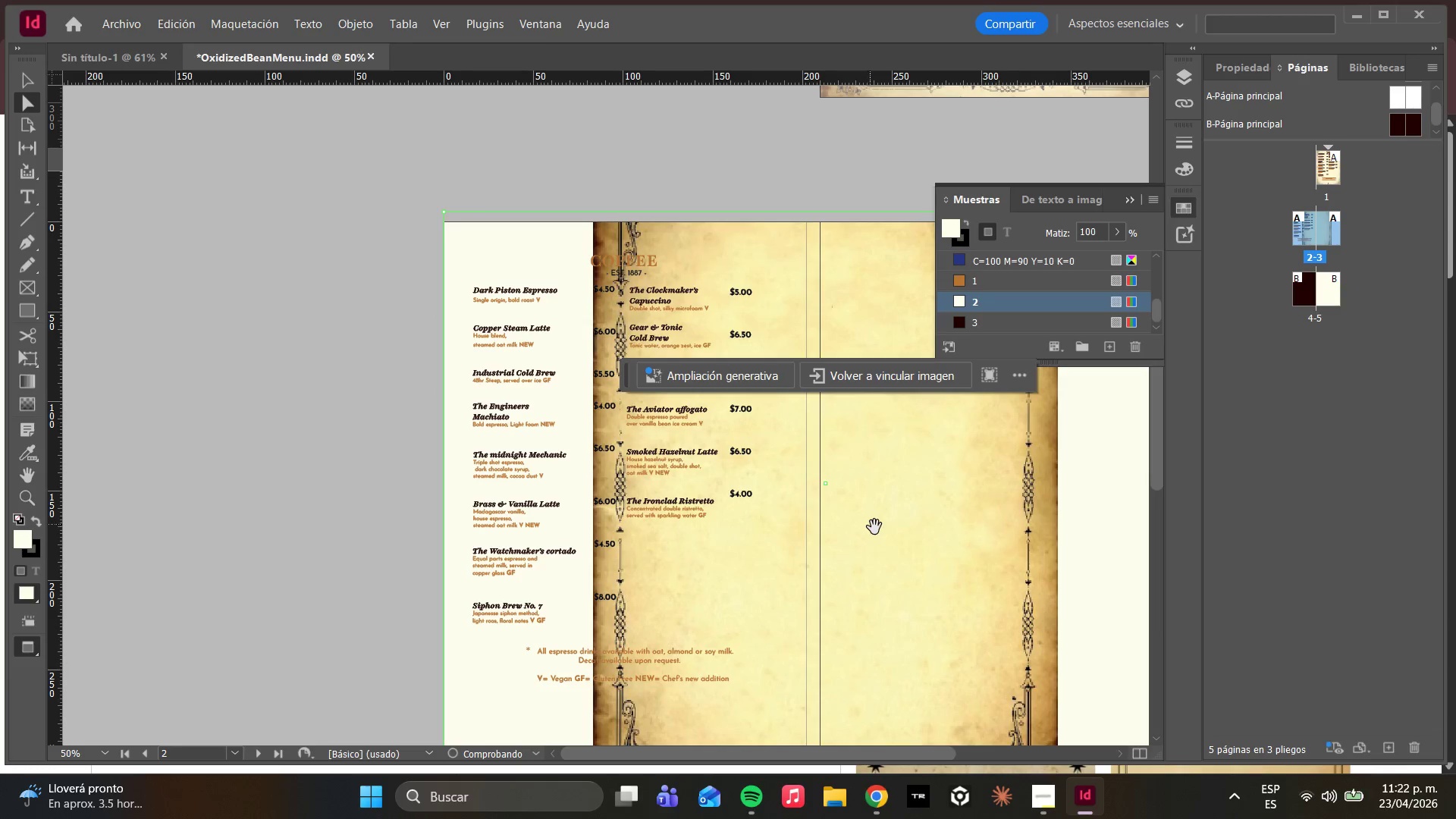 
left_click([898, 529])
 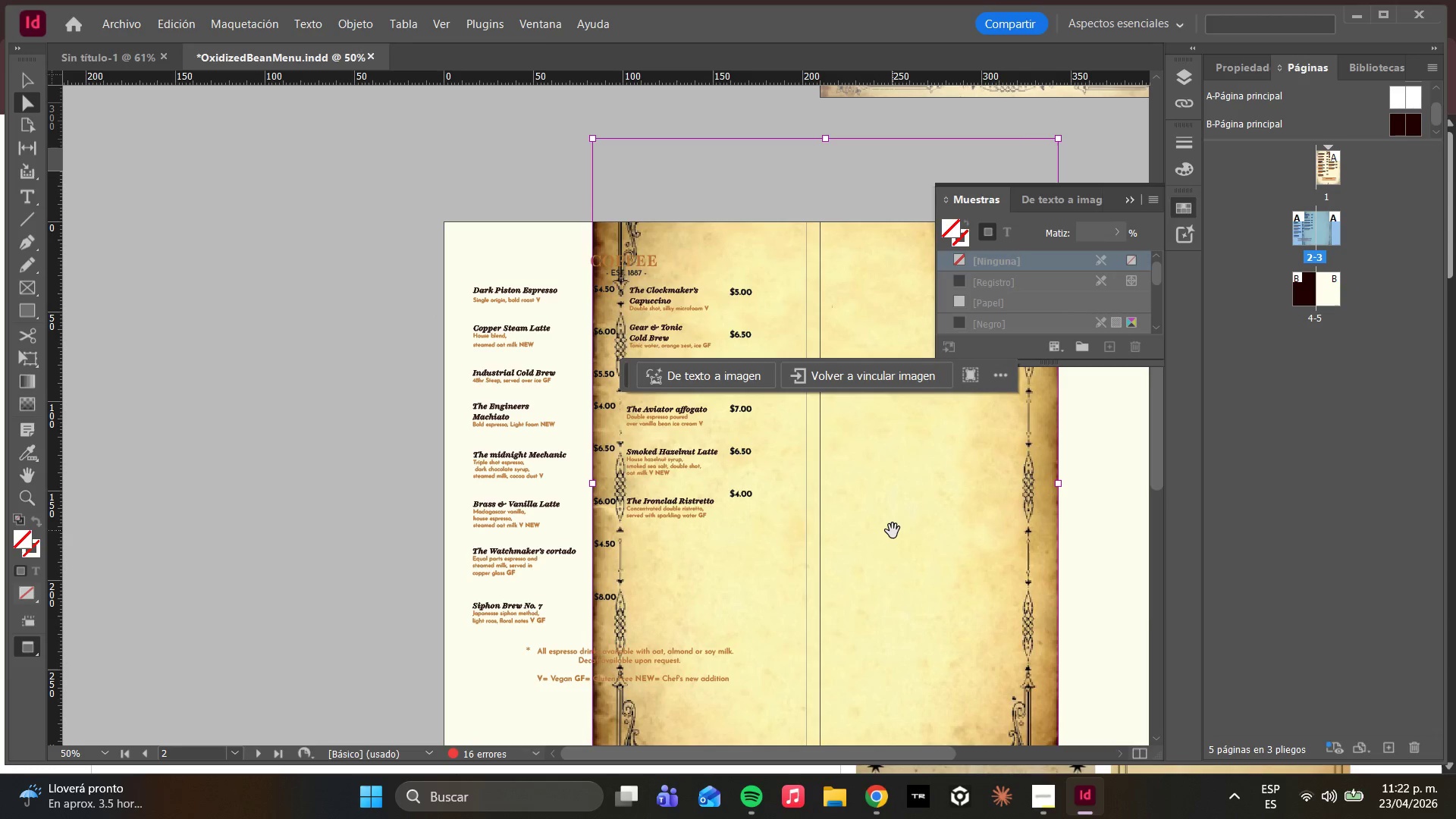 
left_click([888, 532])
 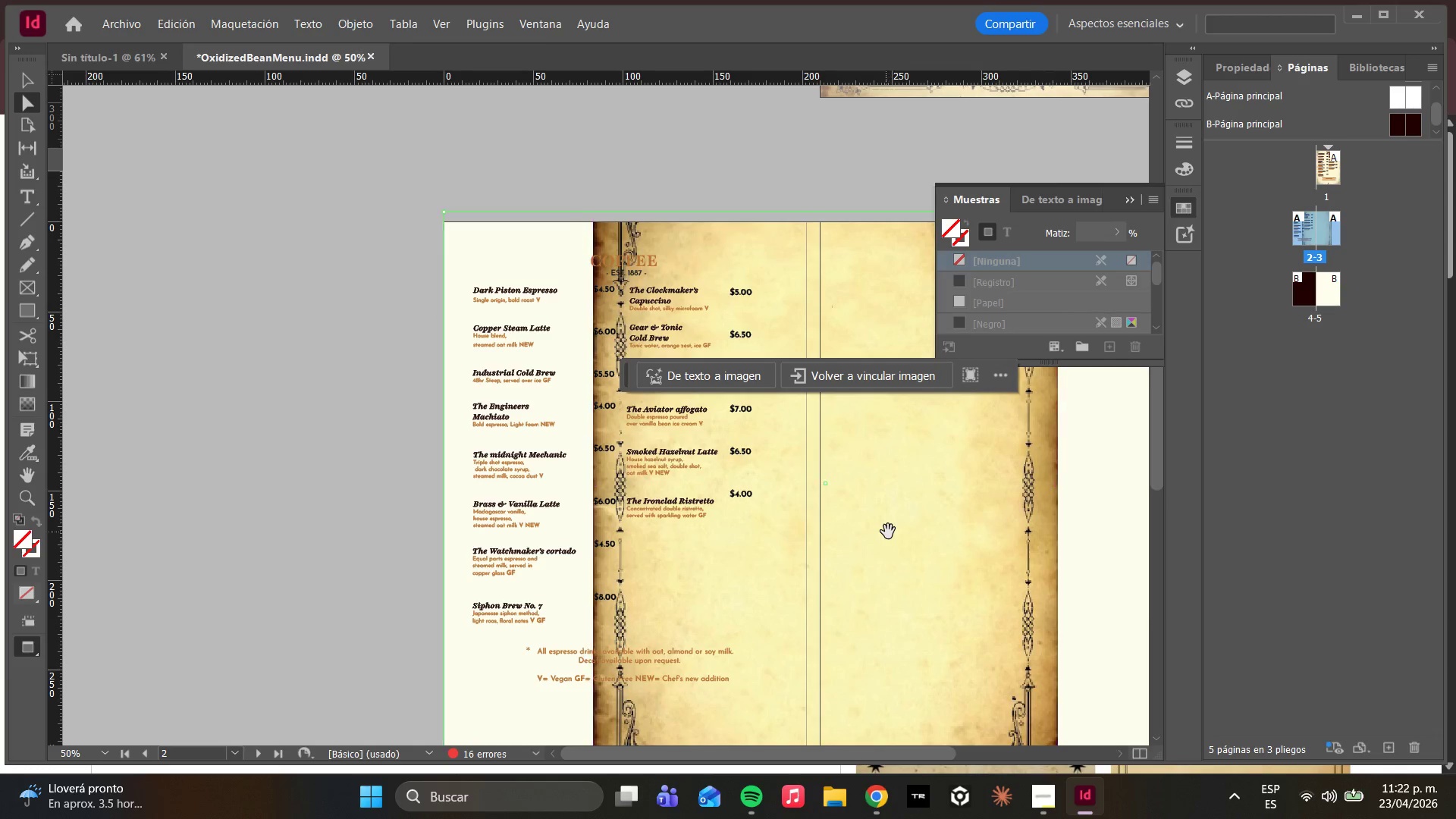 
left_click_drag(start_coordinate=[888, 532], to_coordinate=[871, 533])
 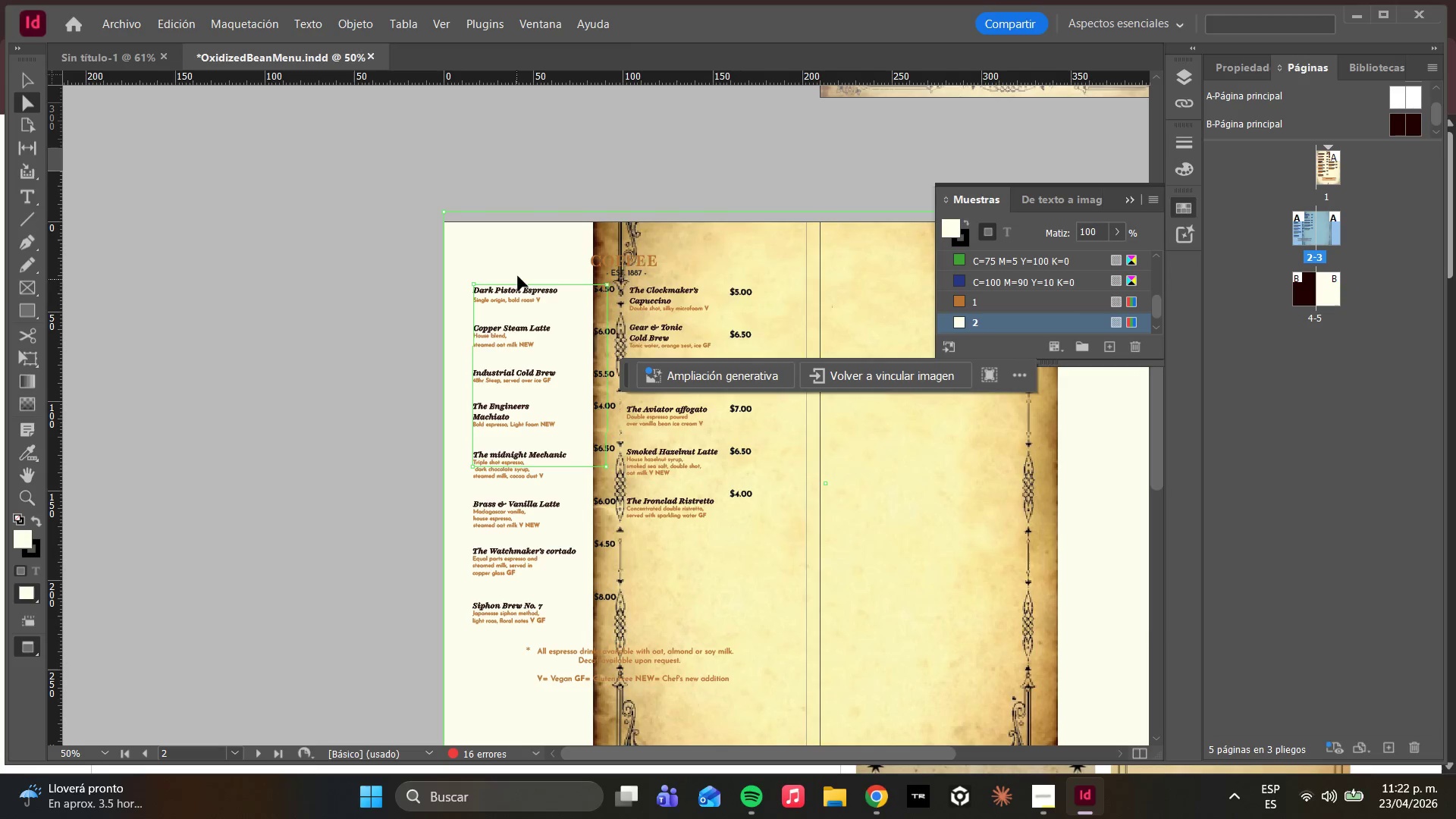 
left_click([523, 262])
 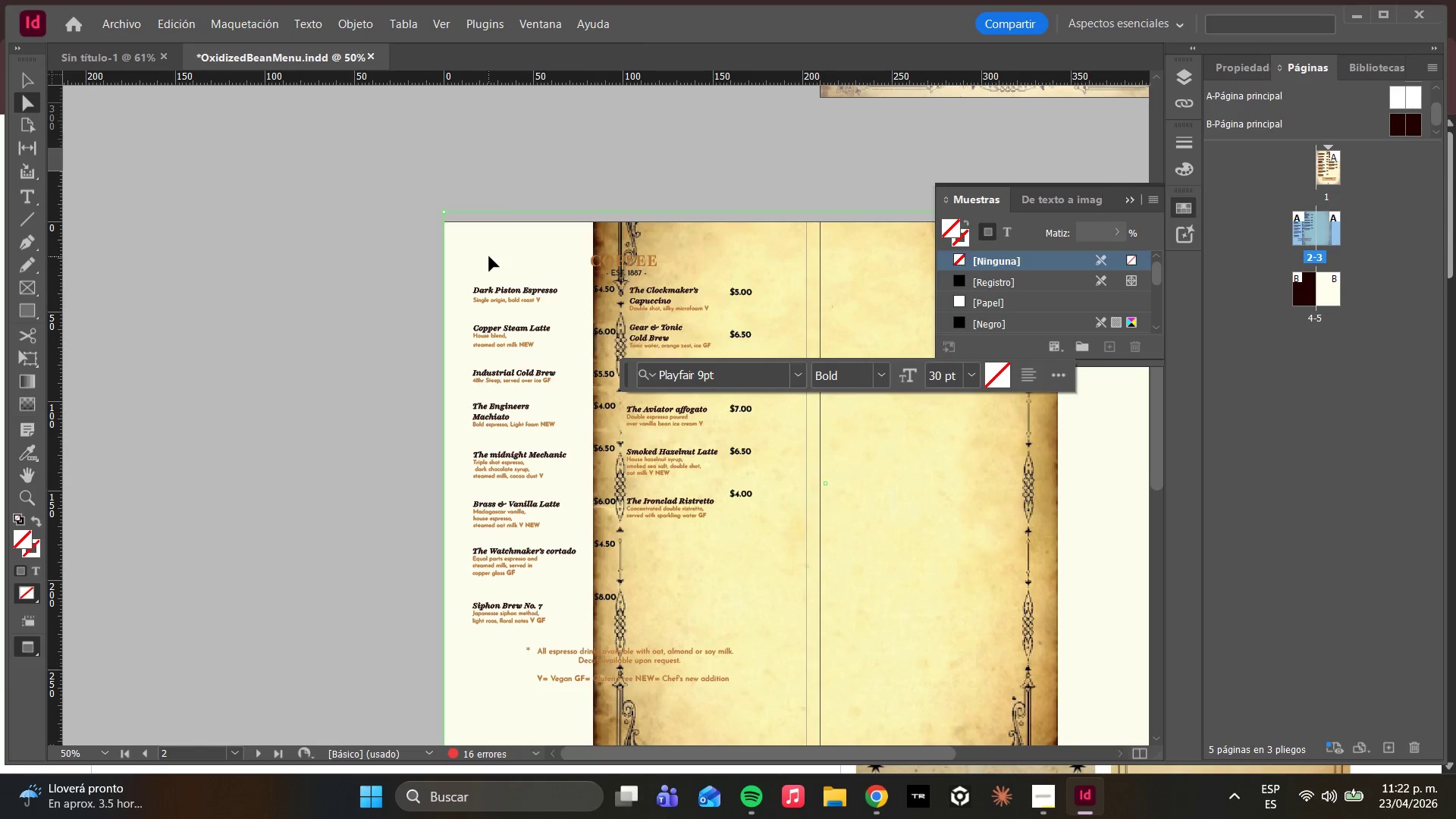 
right_click([489, 256])
 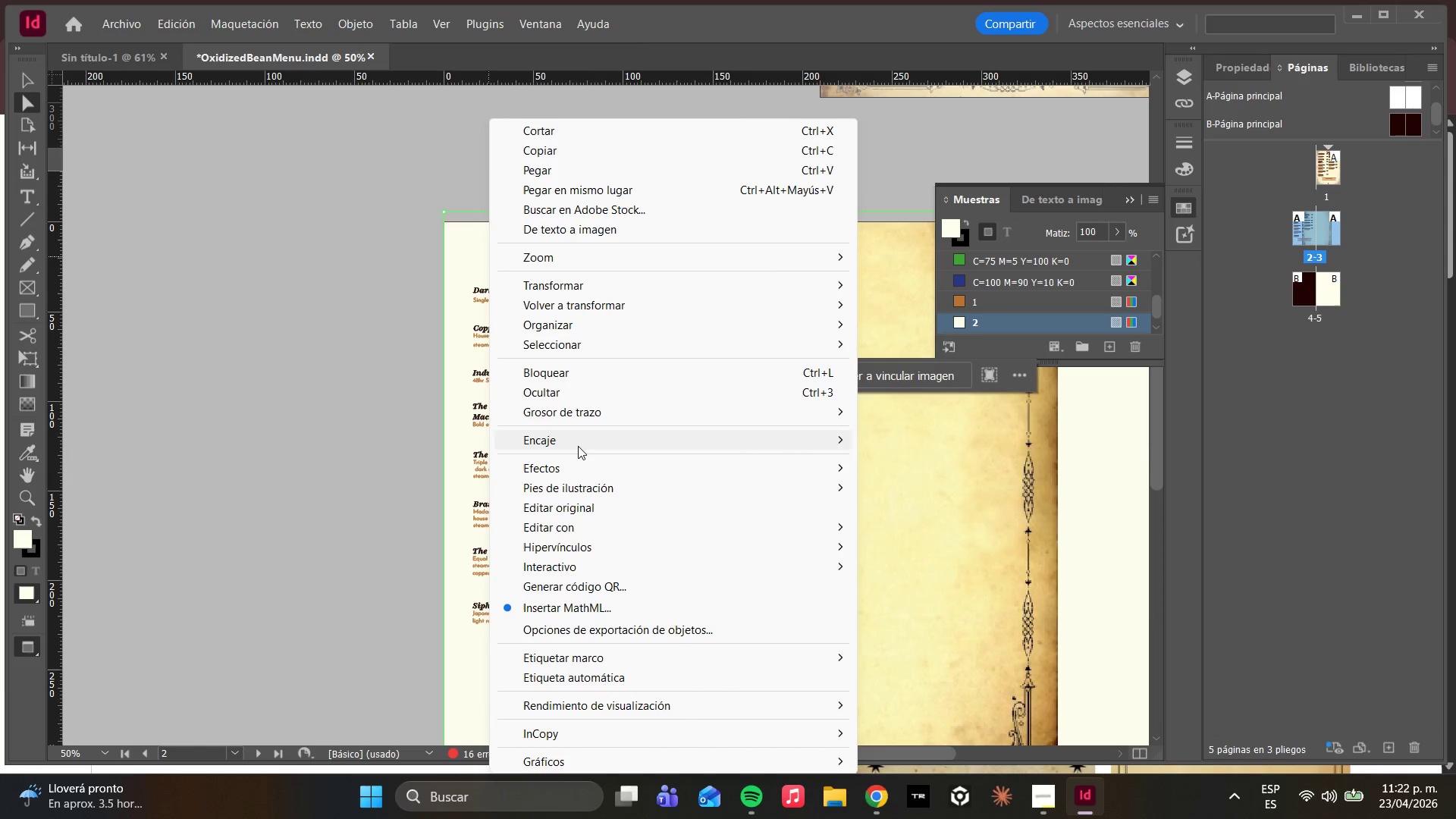 
left_click([578, 446])
 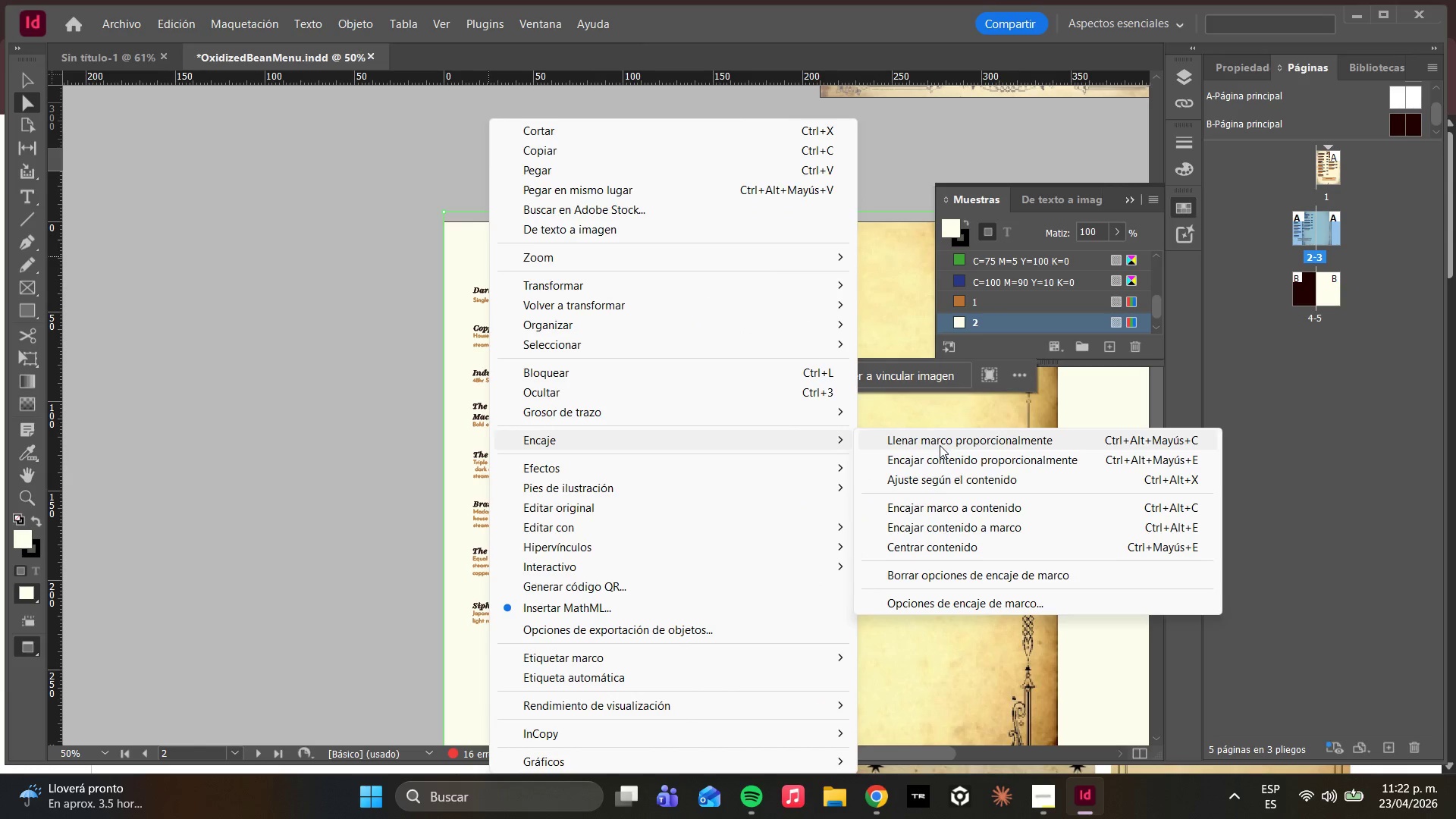 
left_click([937, 445])
 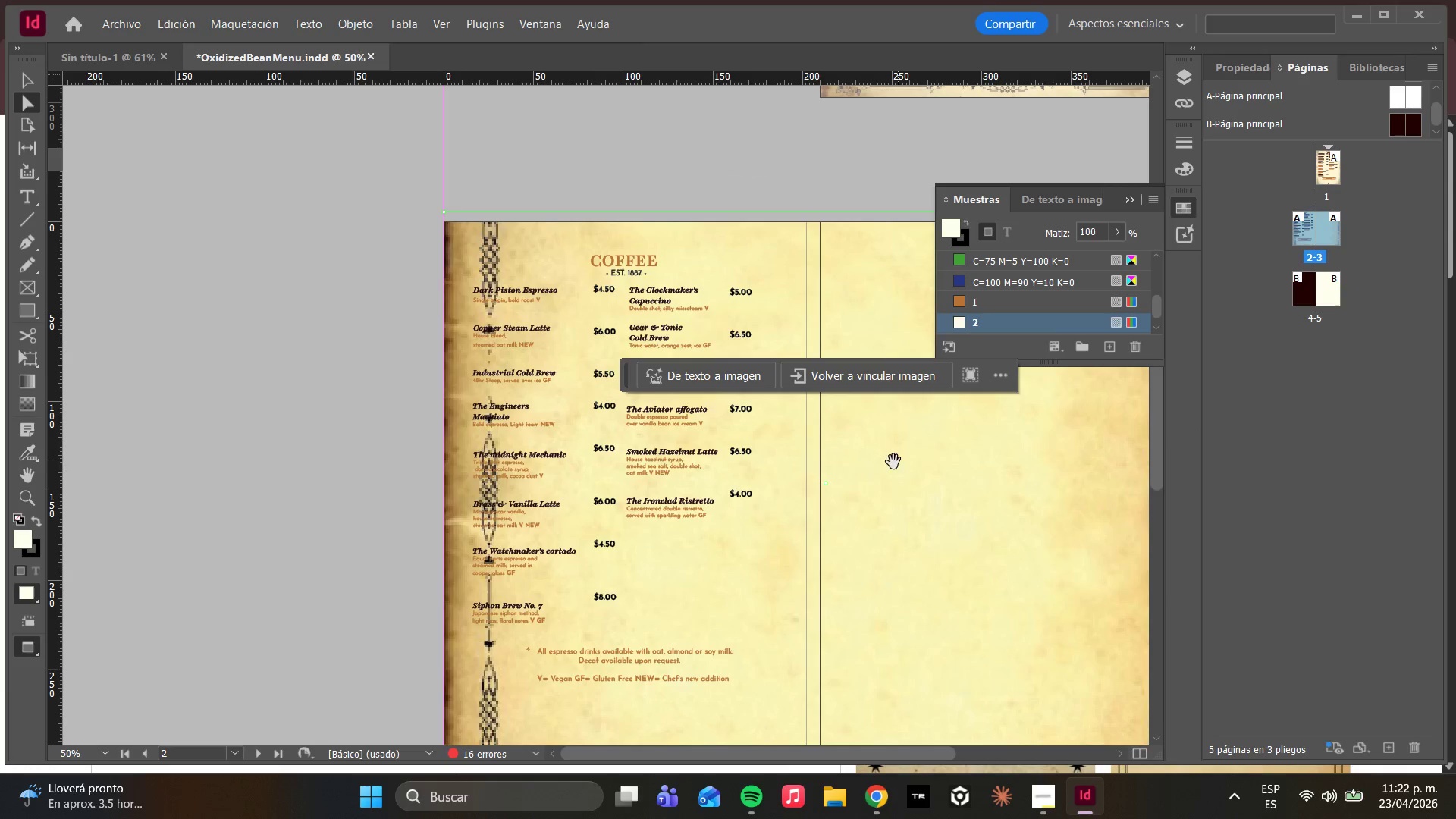 
scroll: coordinate [879, 473], scroll_direction: down, amount: 2.0
 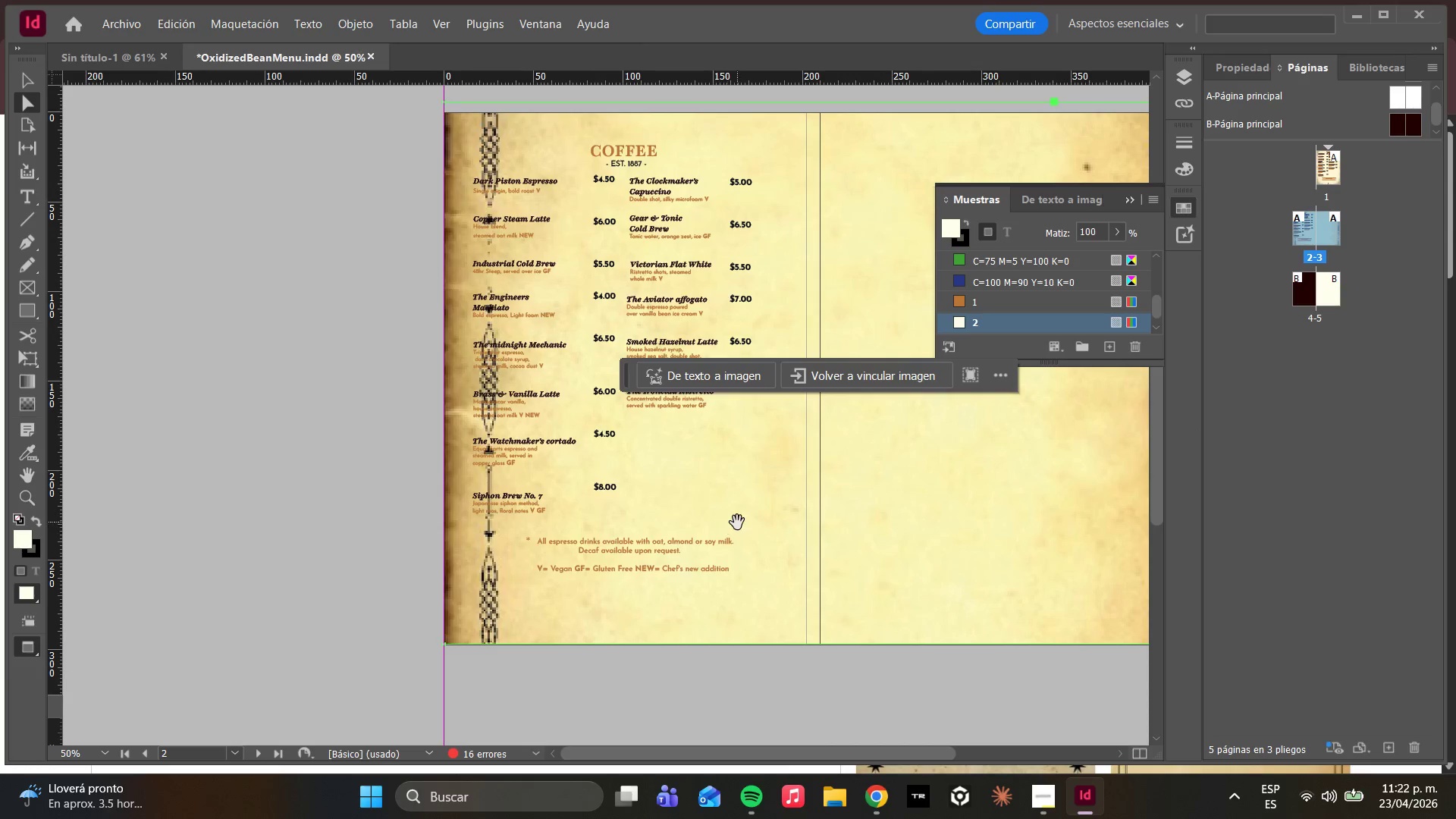 
left_click([486, 610])
 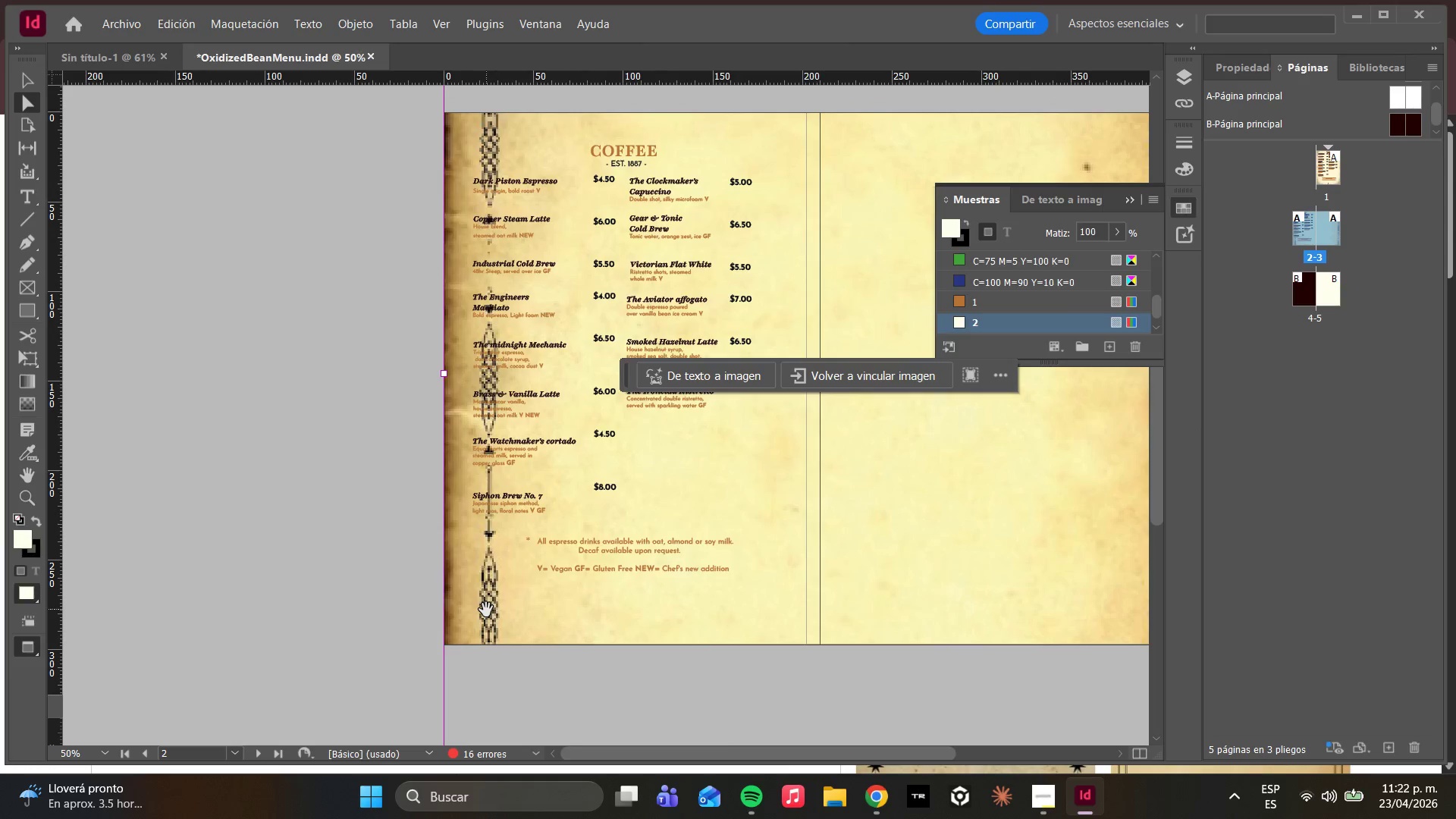 
right_click([486, 610])
 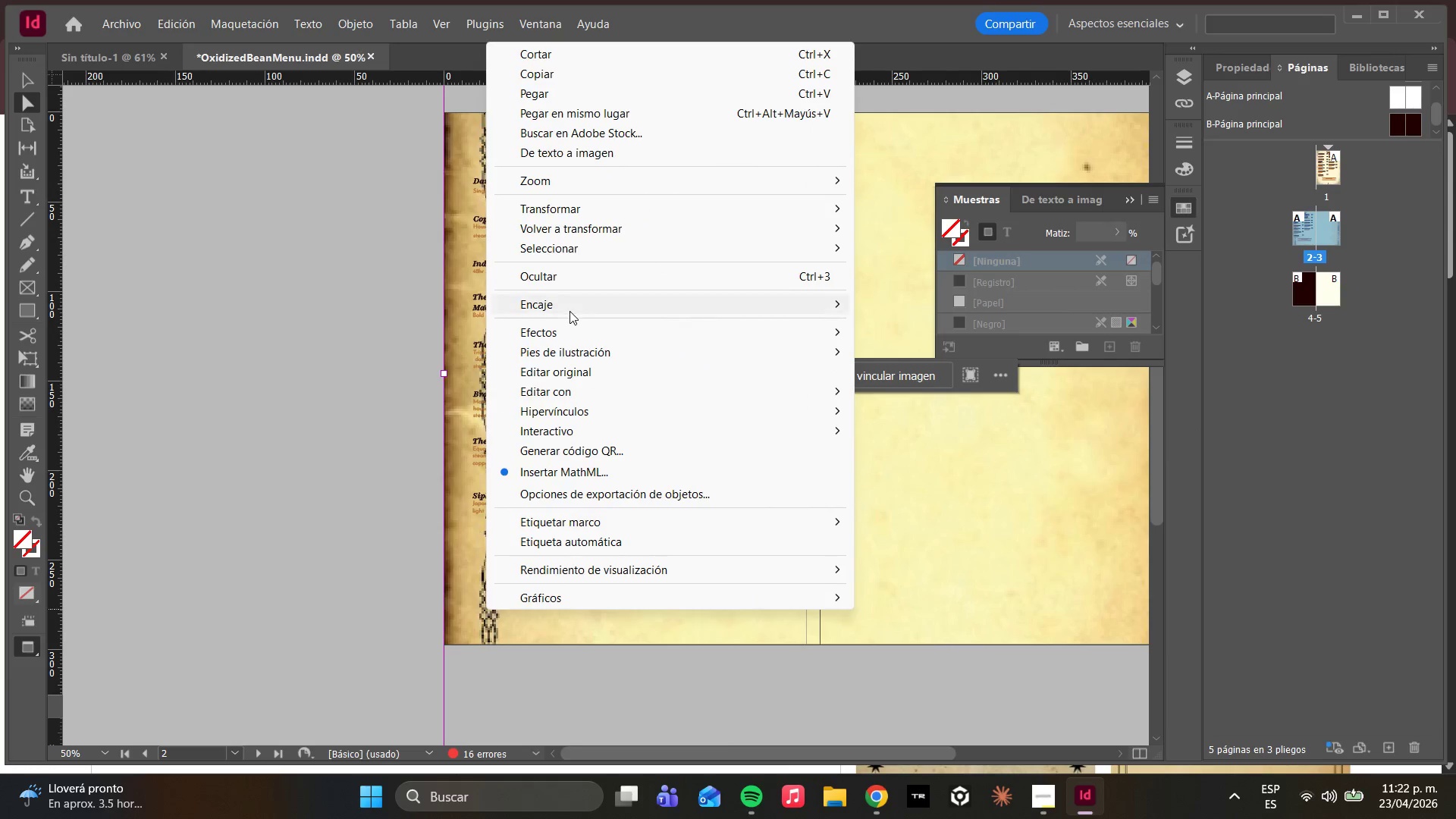 
left_click([570, 311])
 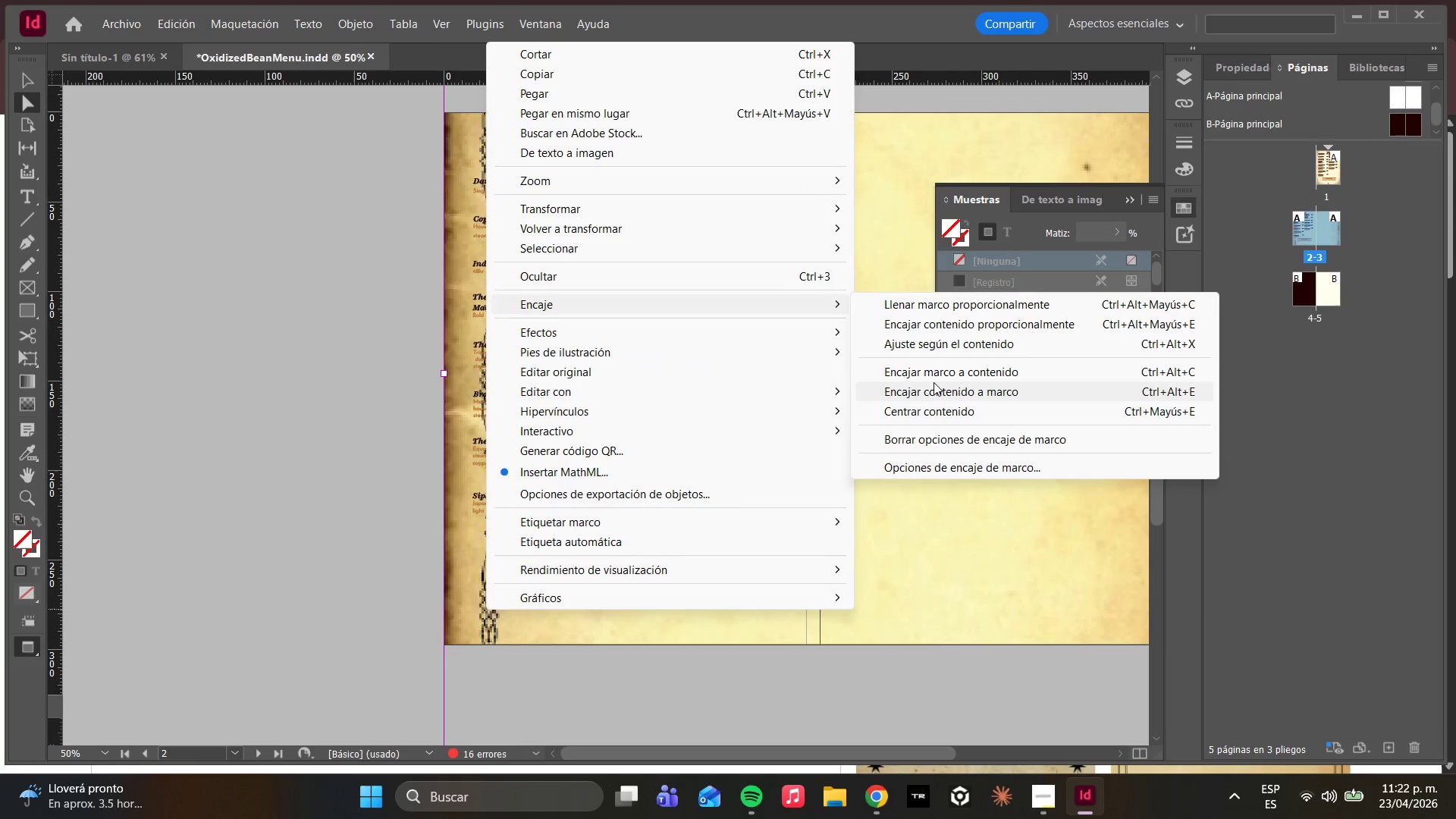 
left_click([935, 378])
 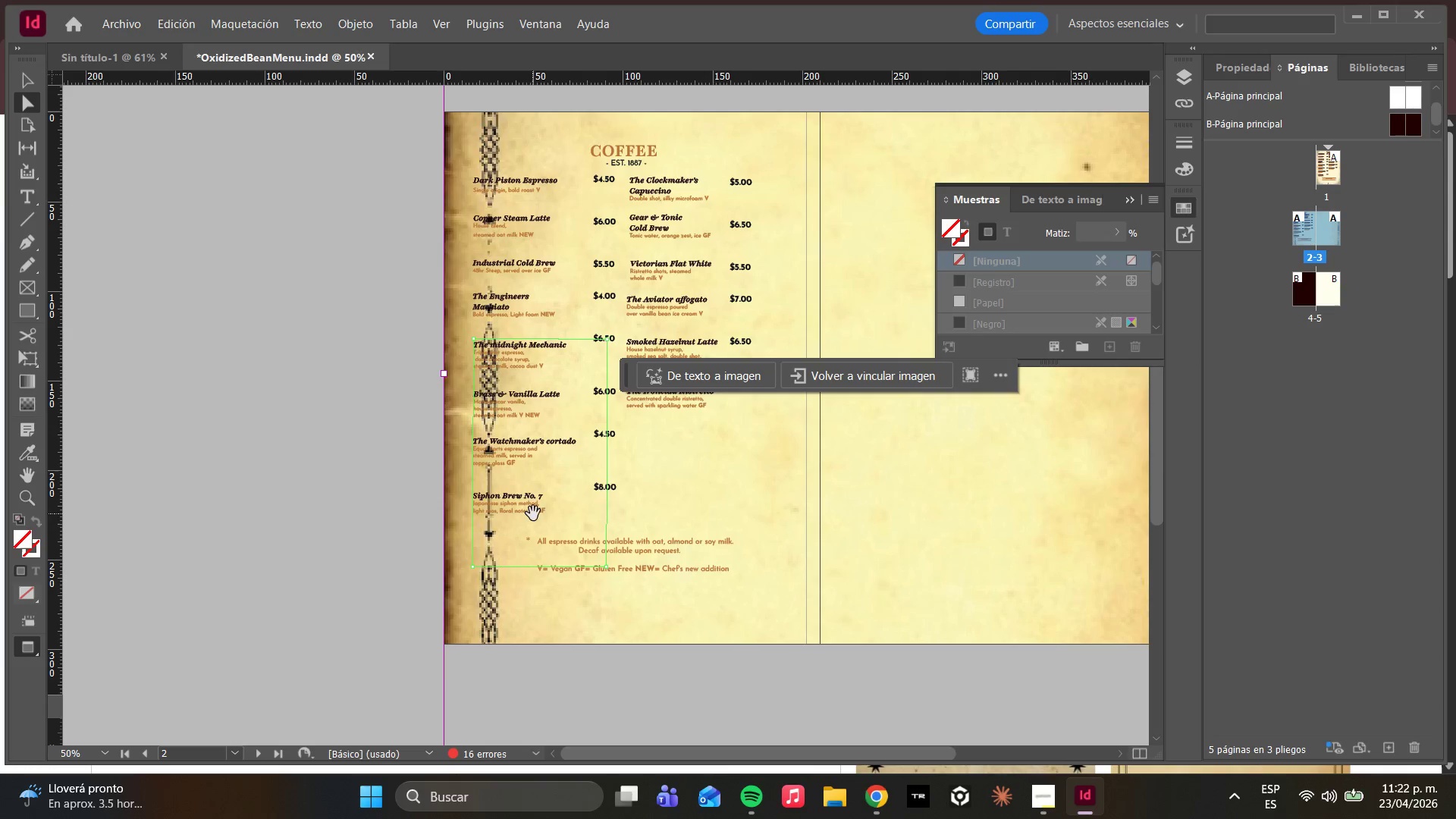 
right_click([645, 624])
 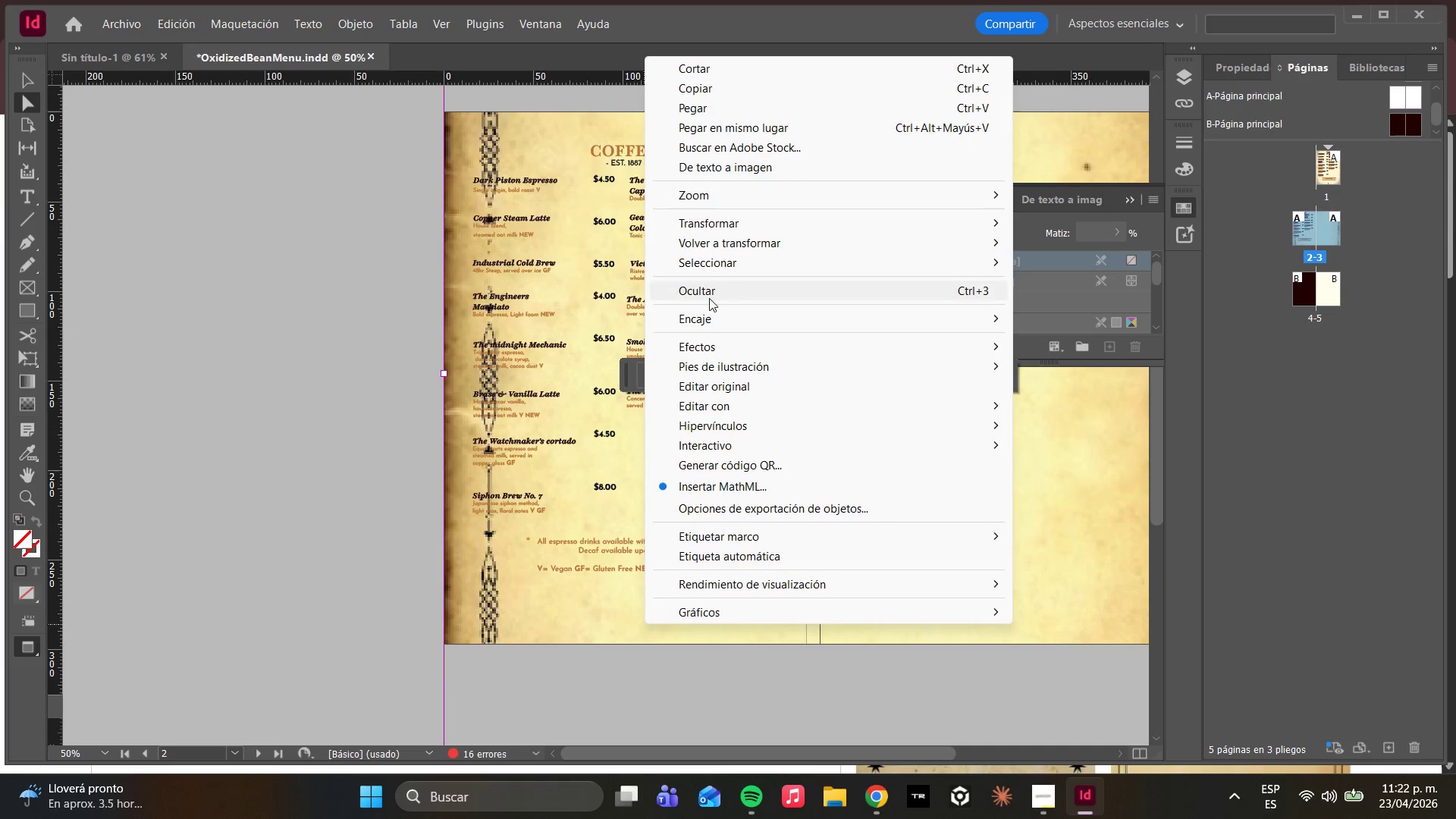 
left_click([708, 320])
 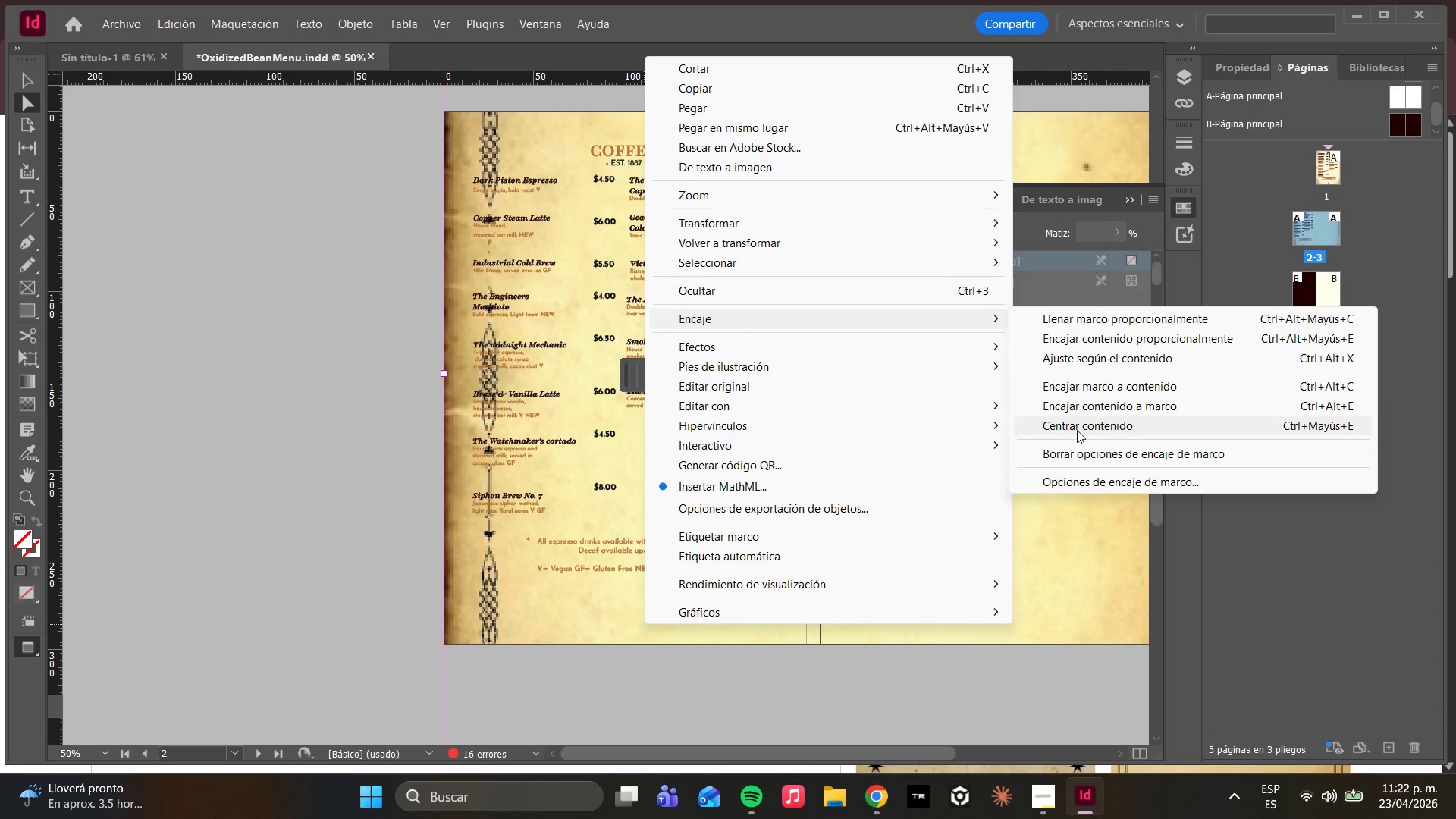 
left_click([1088, 456])
 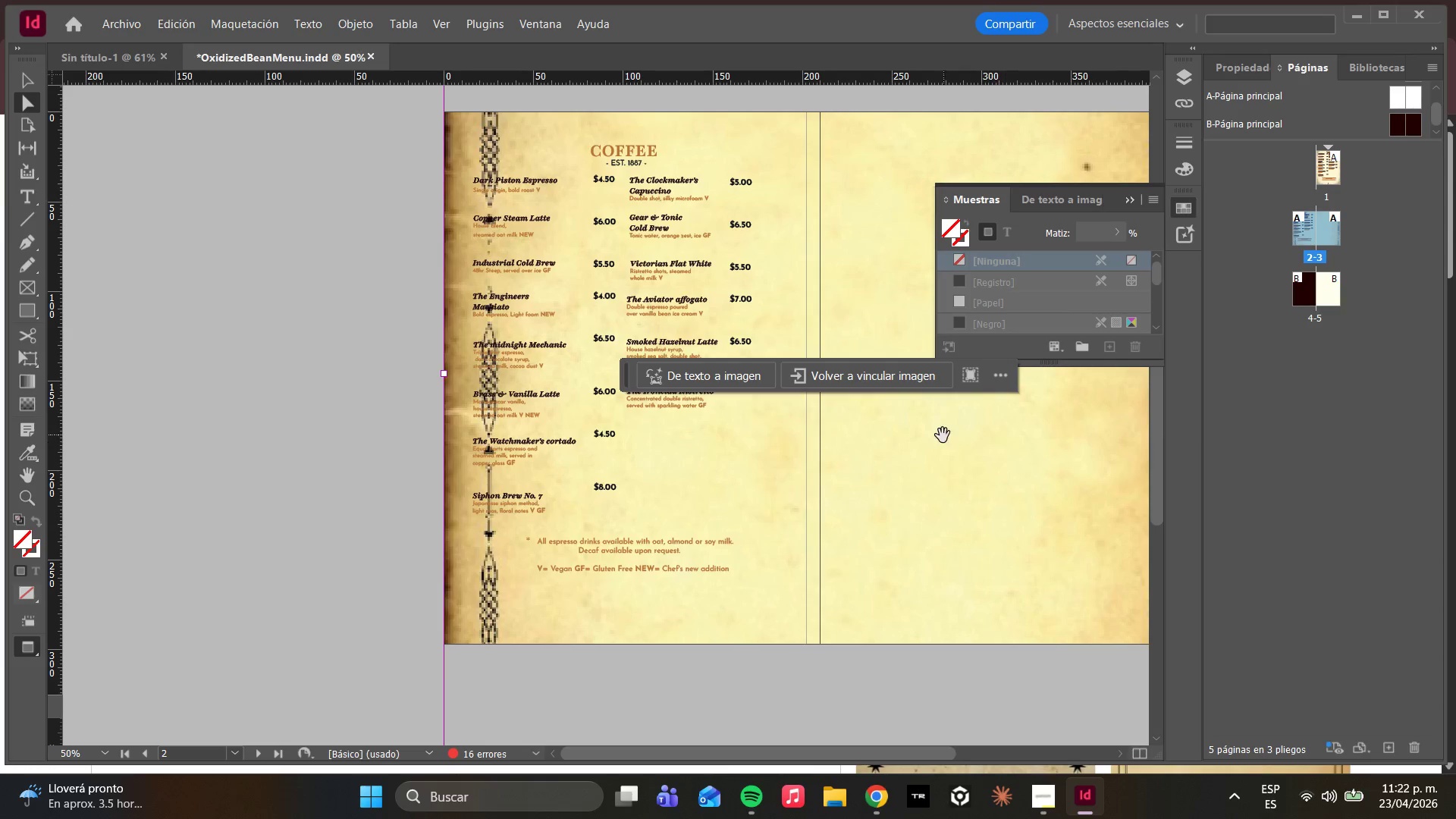 
left_click([757, 413])
 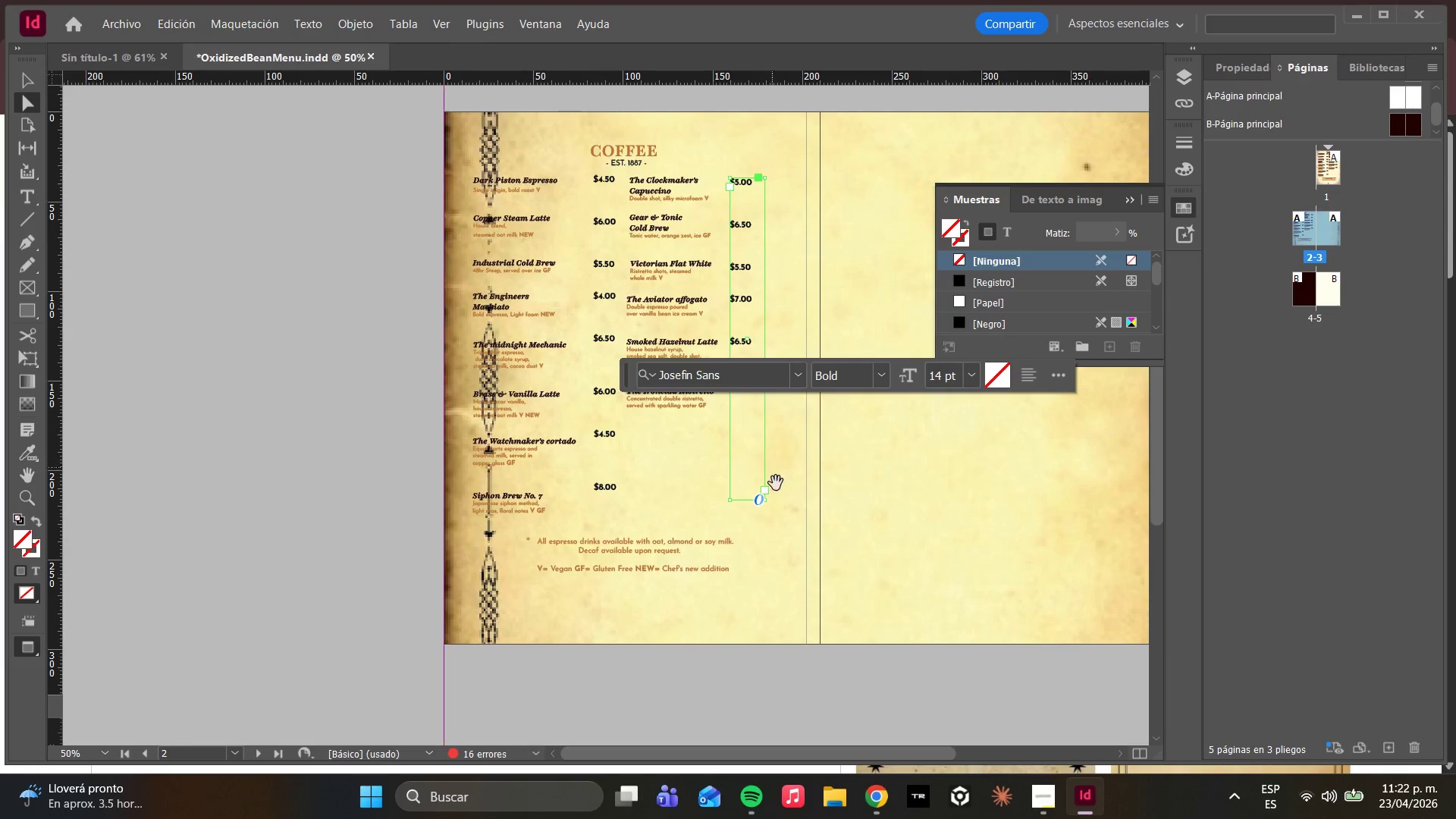 
left_click([775, 564])
 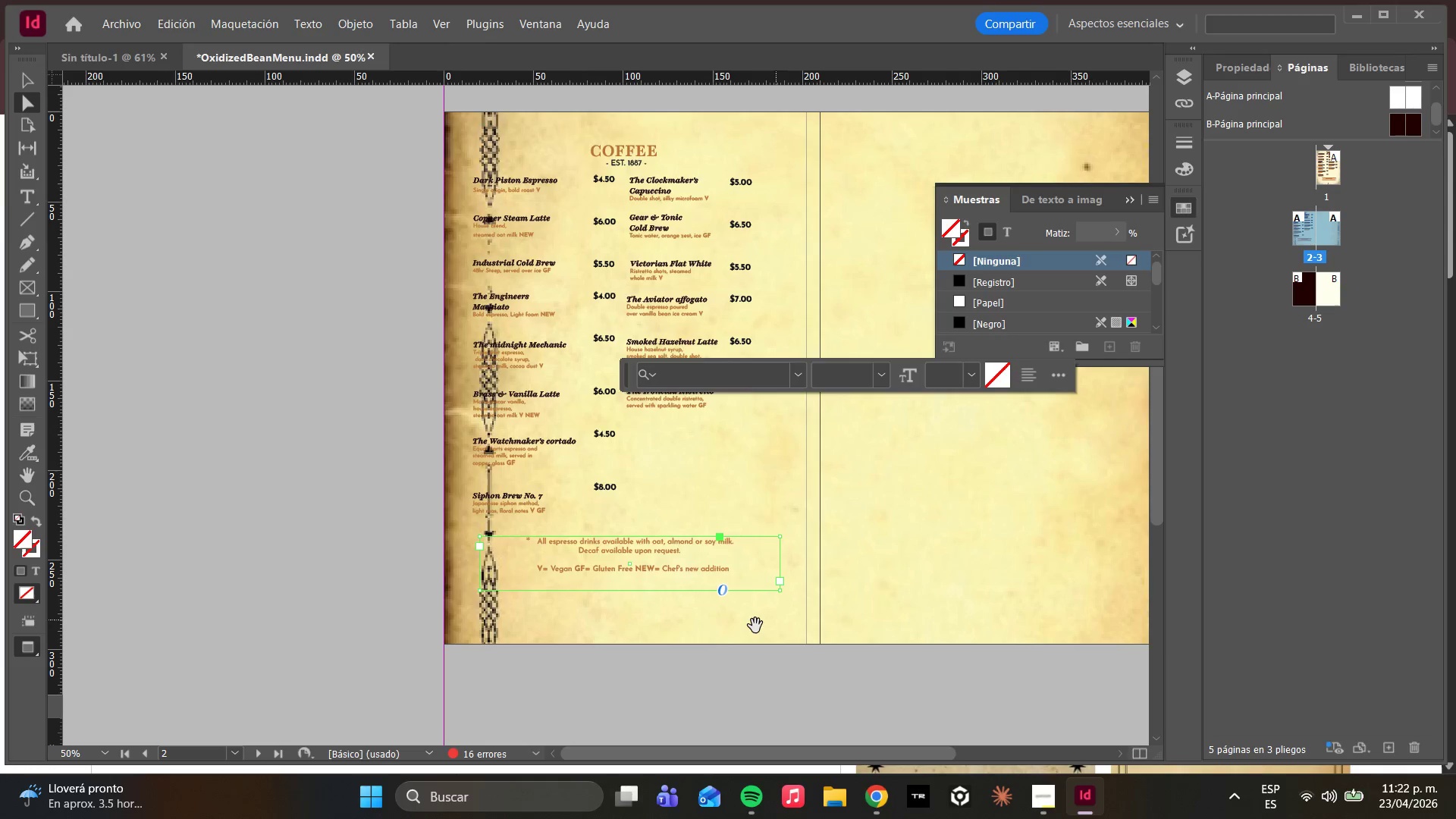 
key(Control+Z)
 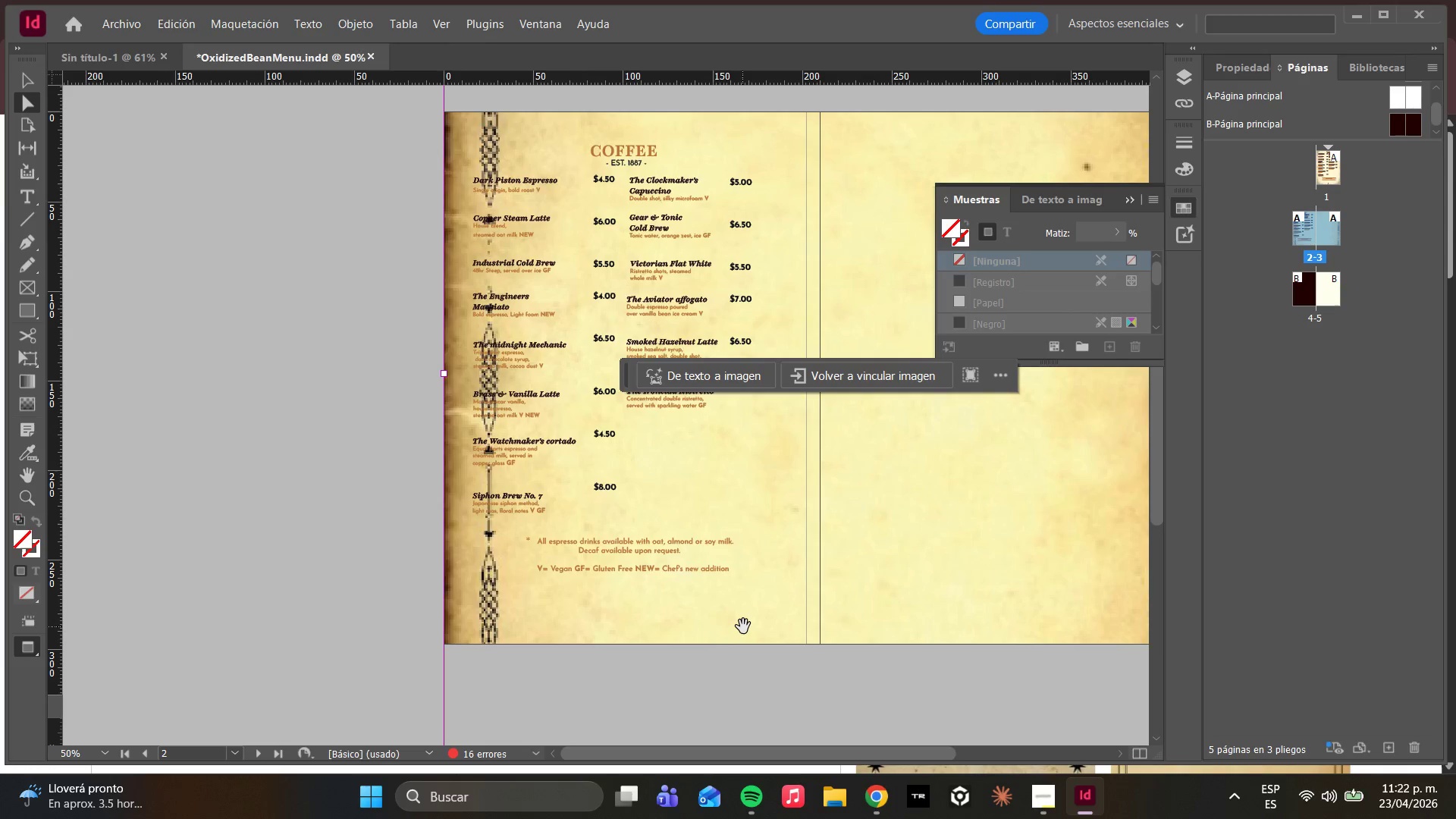 
key(Control+Z)
 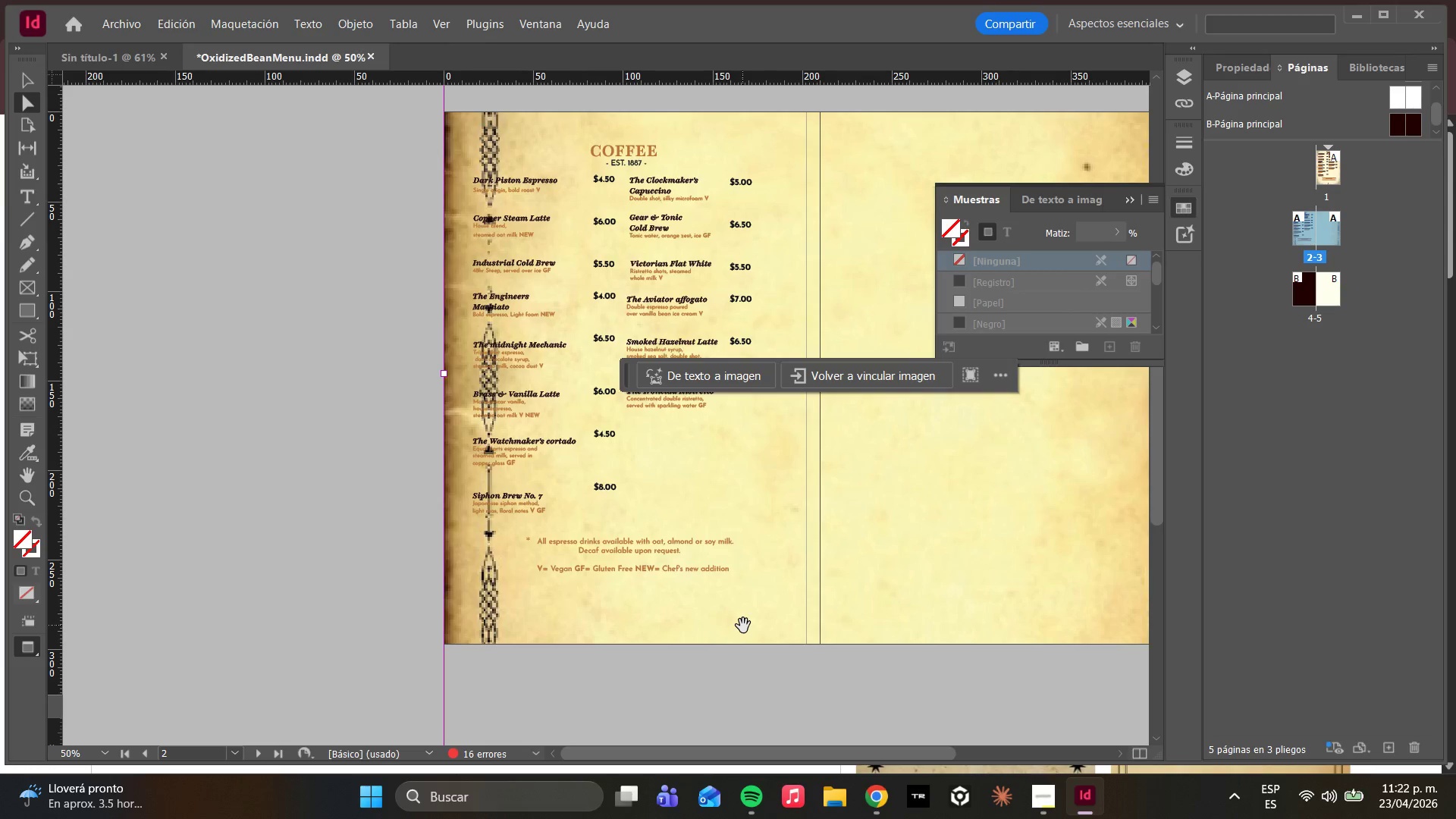 
key(Control+Z)
 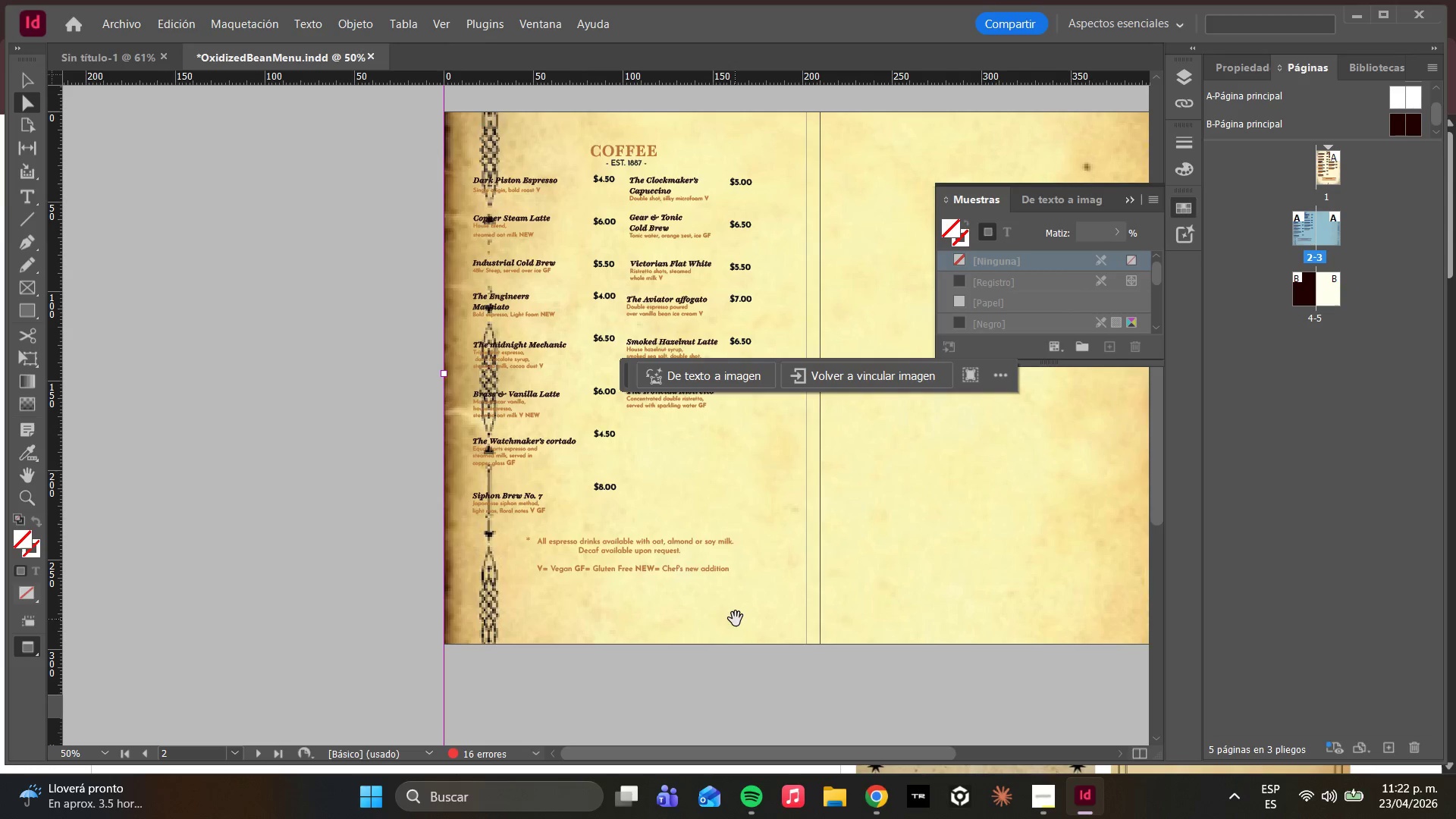 
key(Control+Z)
 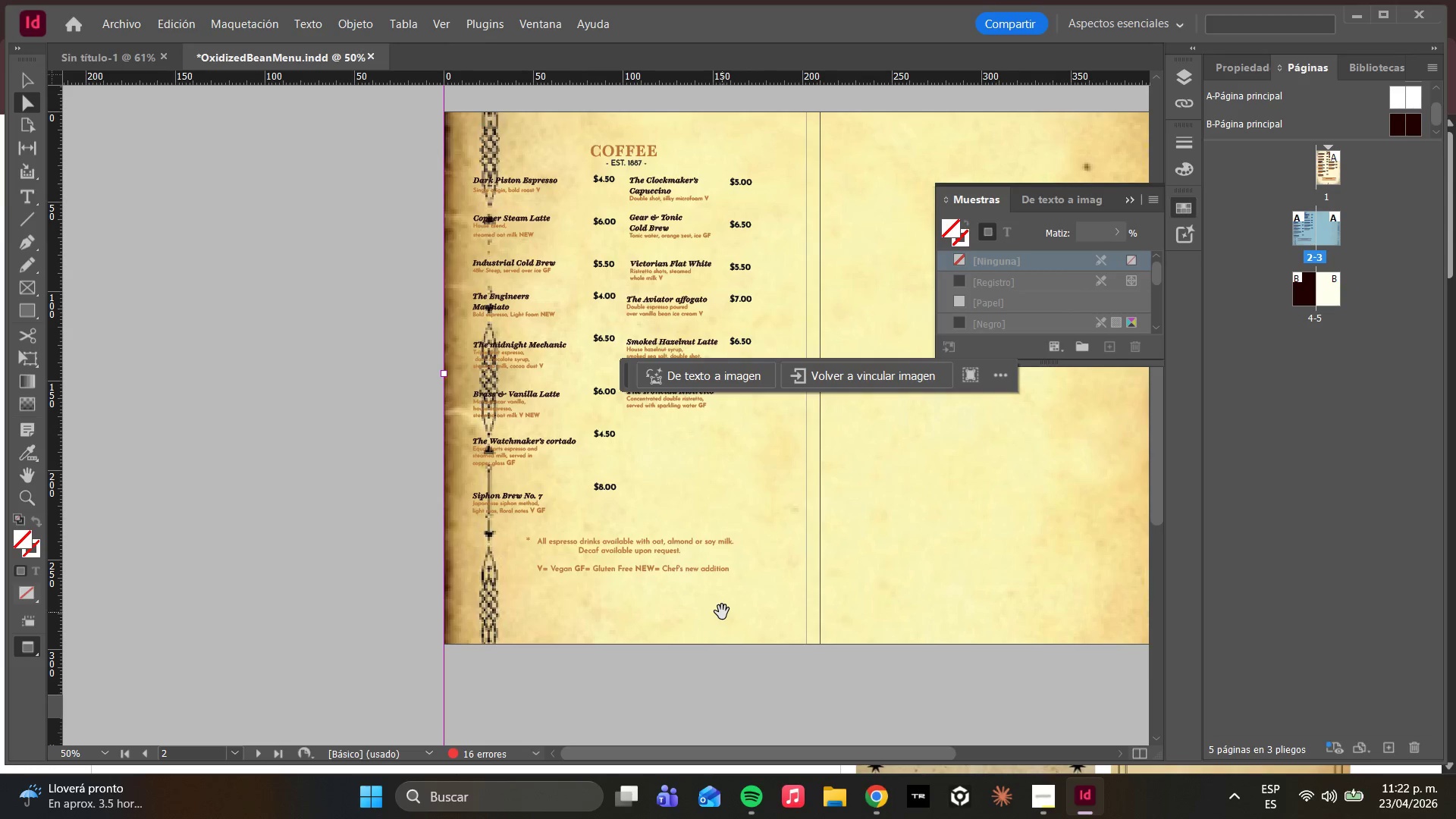 
key(Control+Z)
 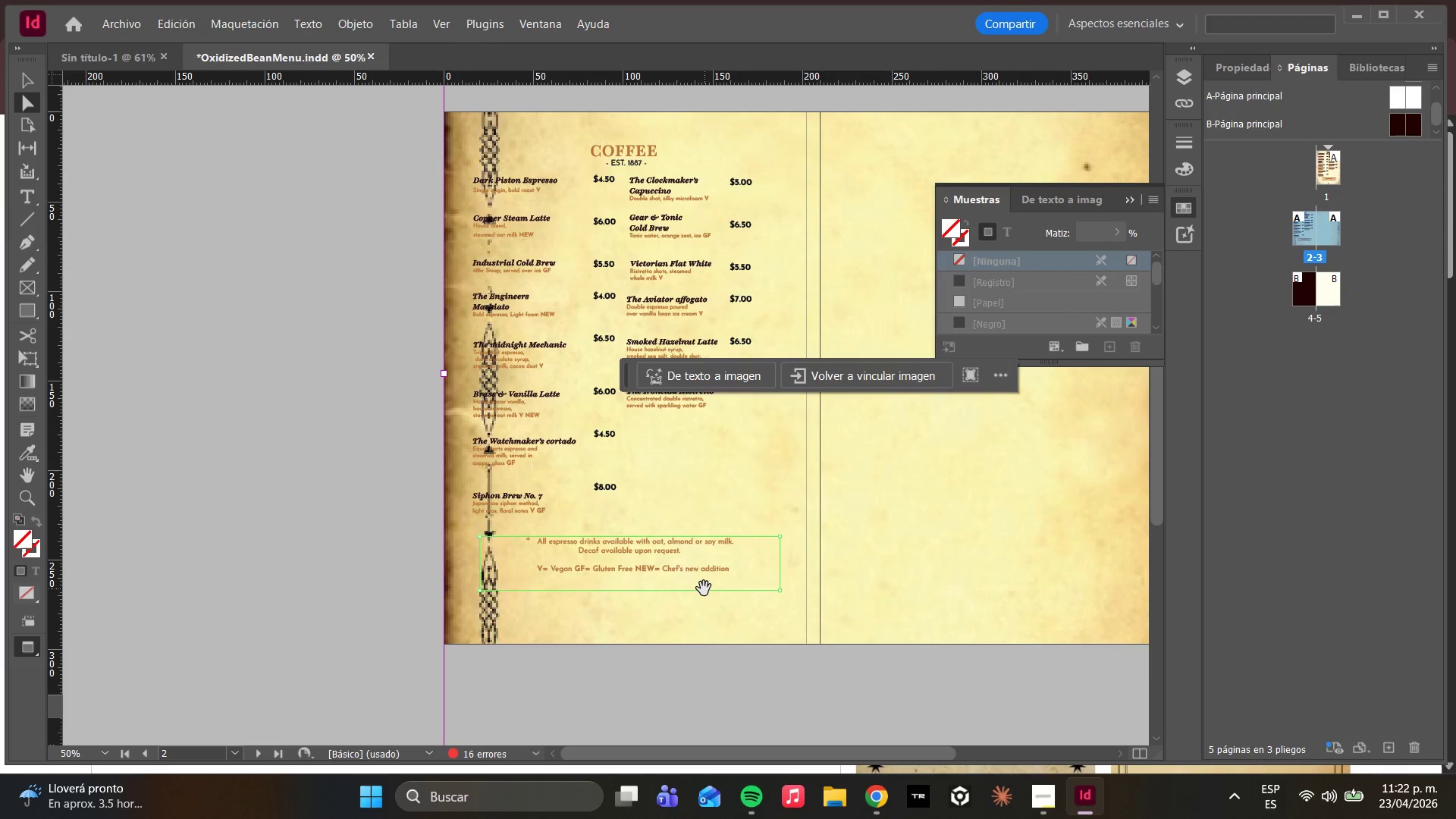 
key(Control+Z)
 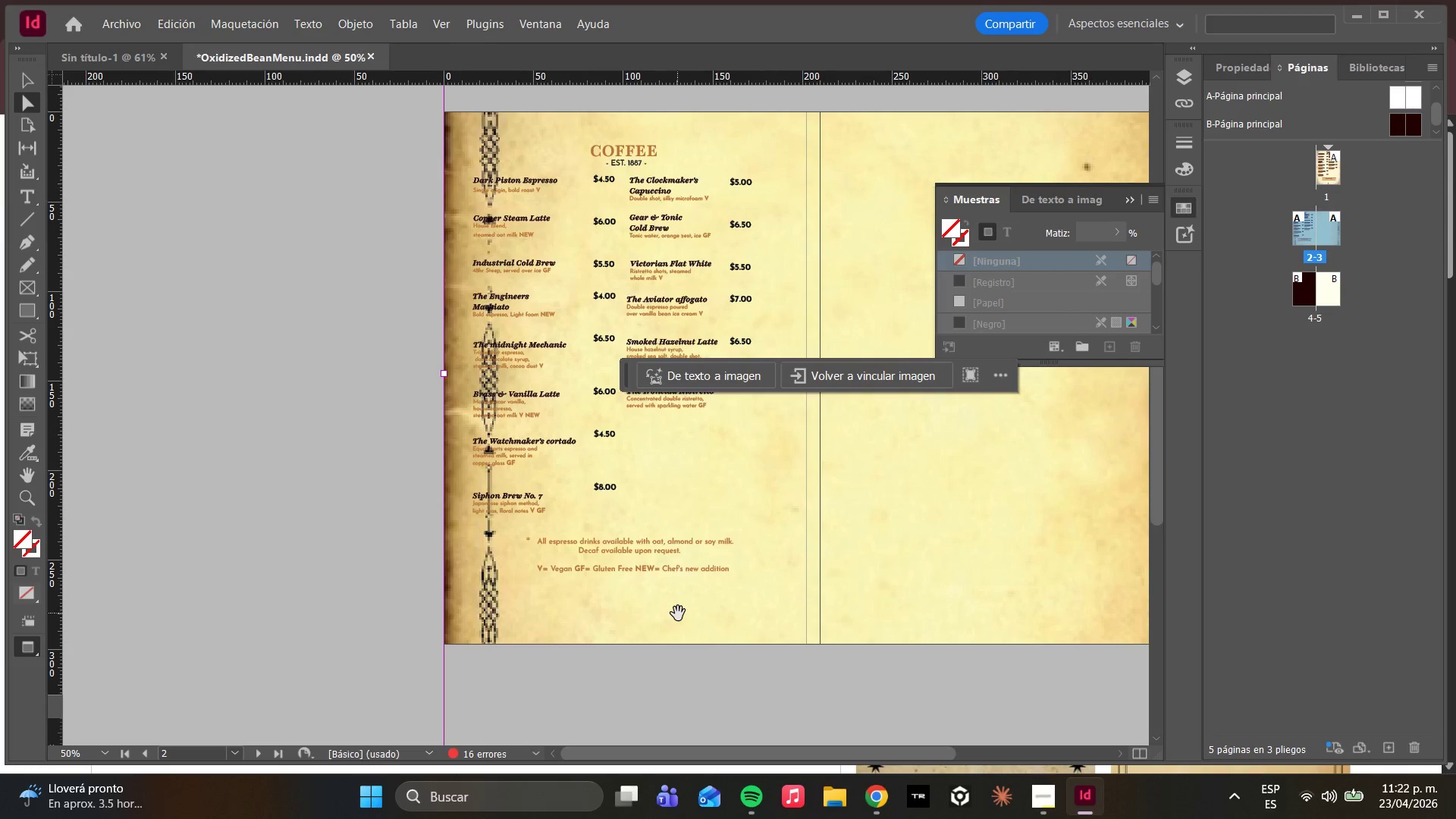 
left_click([671, 619])
 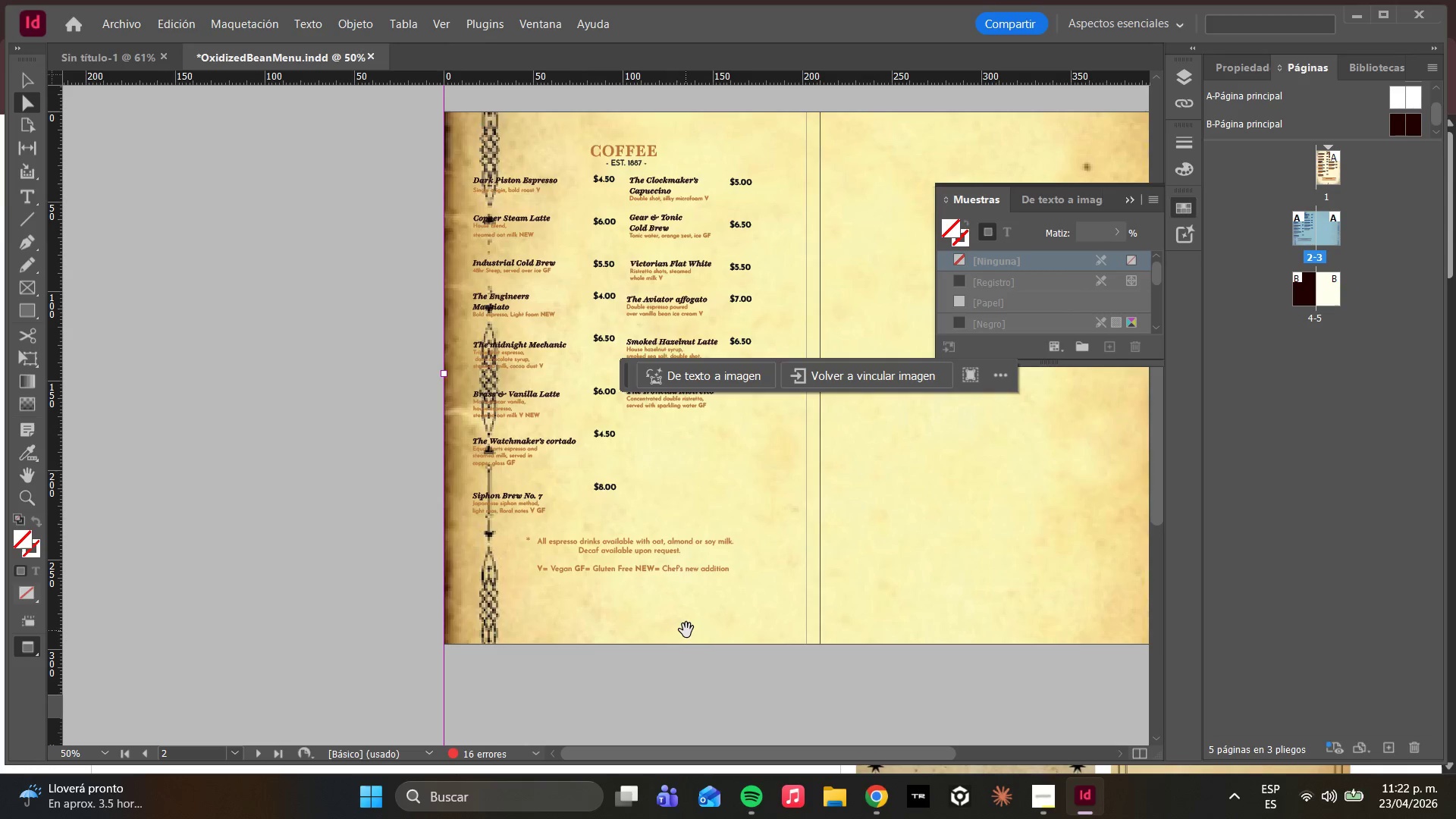 
key(Delete)
 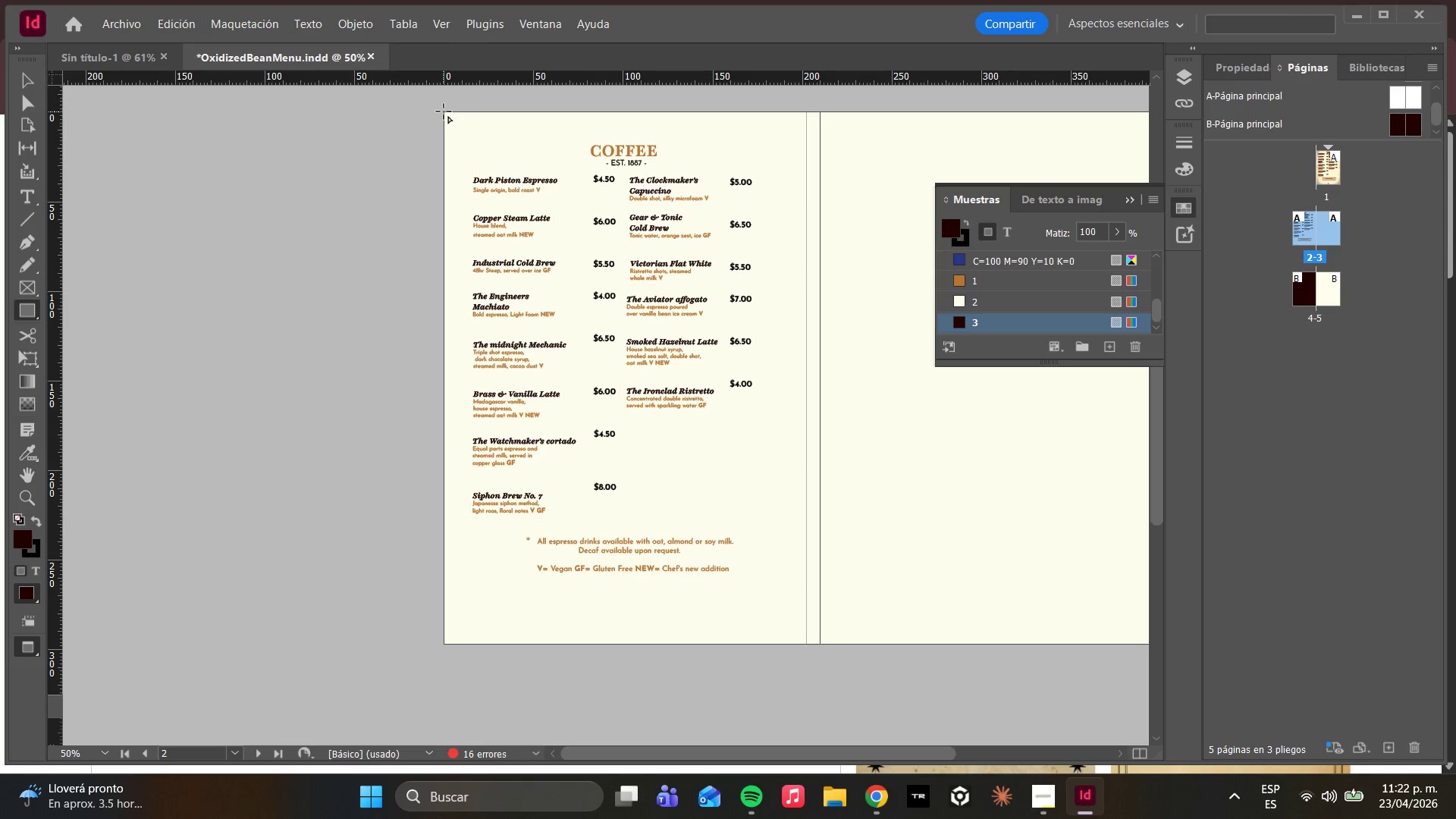 
wait(6.58)
 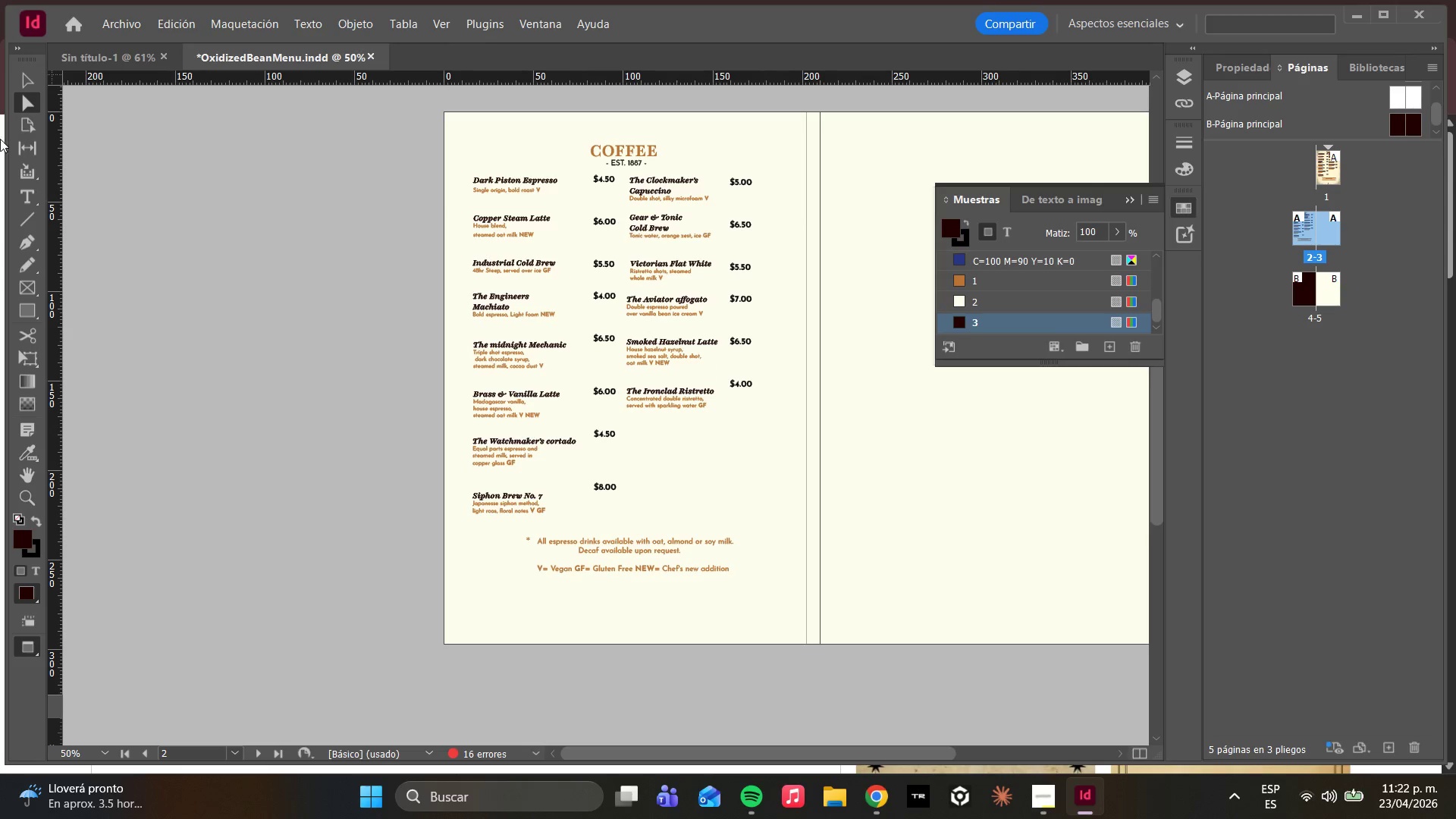 
key(W)
 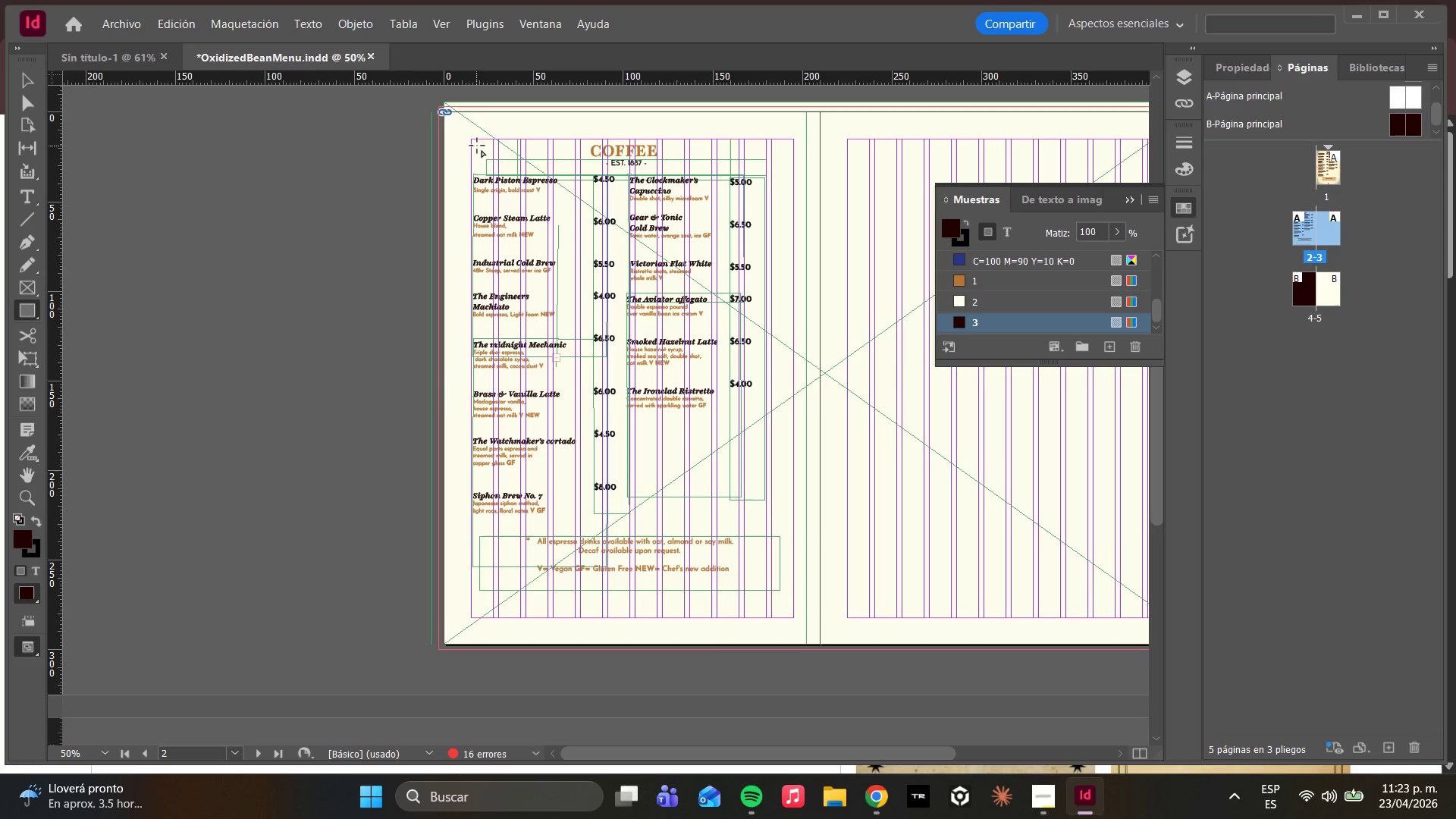 
wait(7.22)
 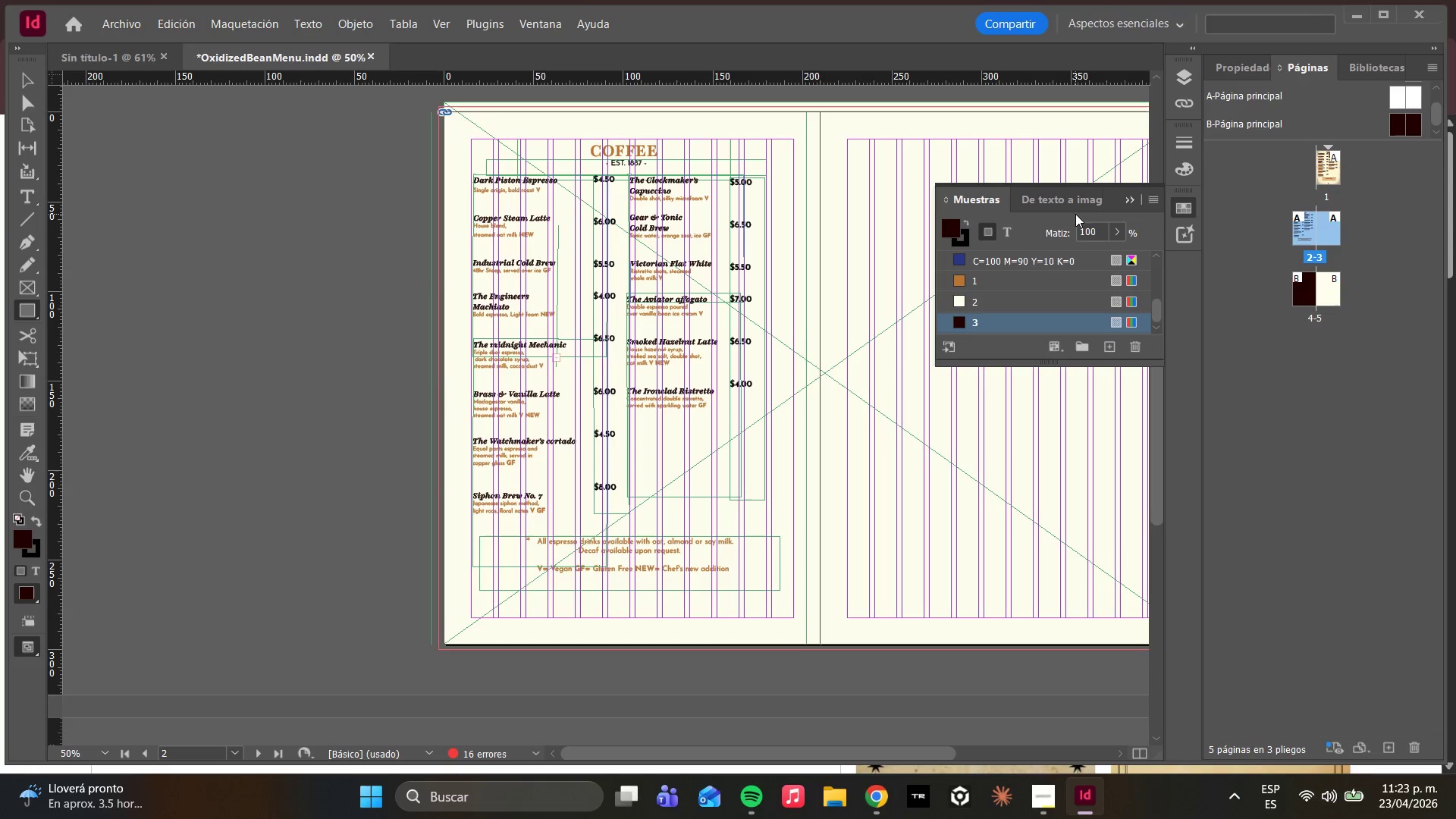 
key(Control+Z)
 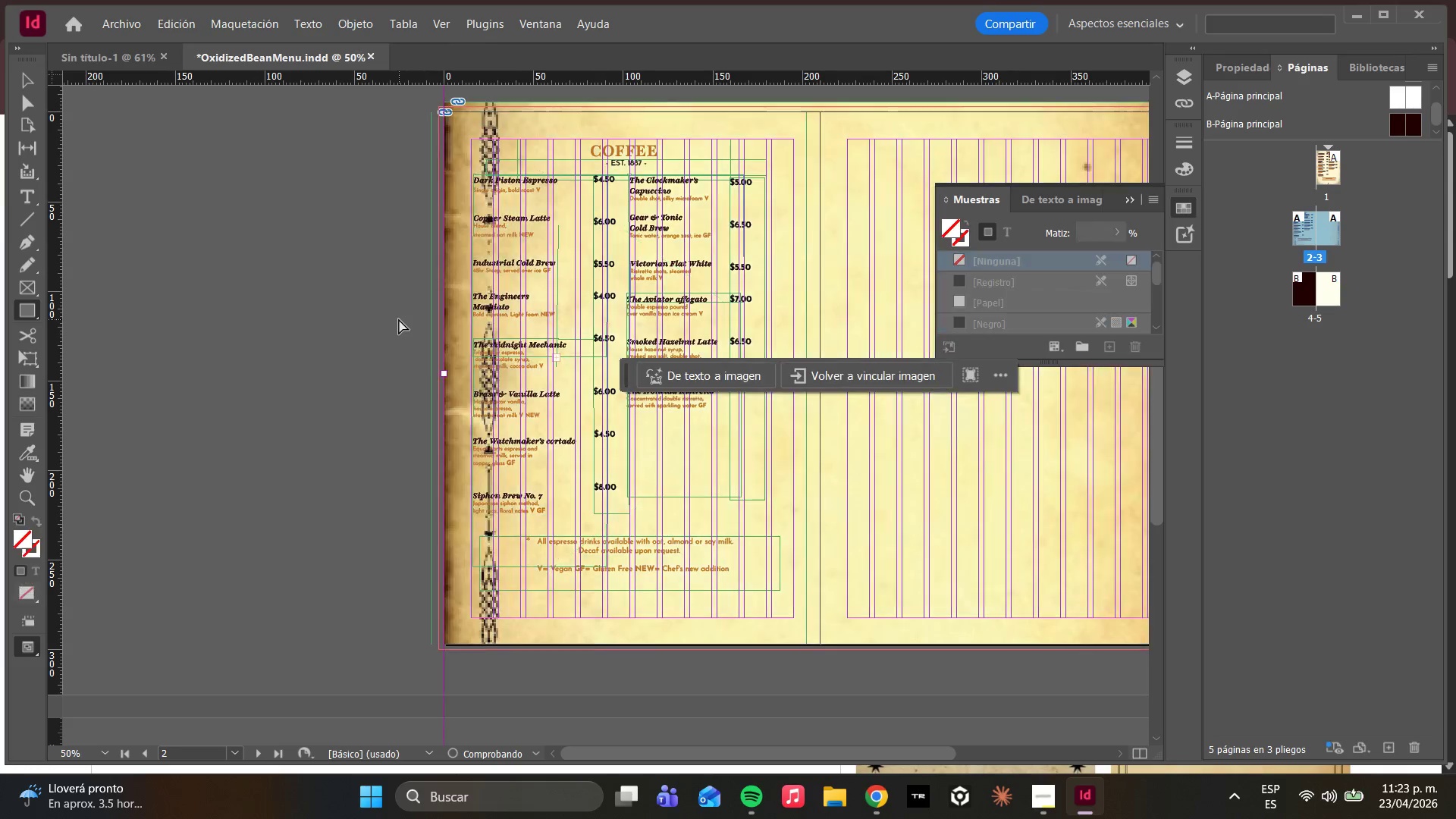 
key(Control+Z)
 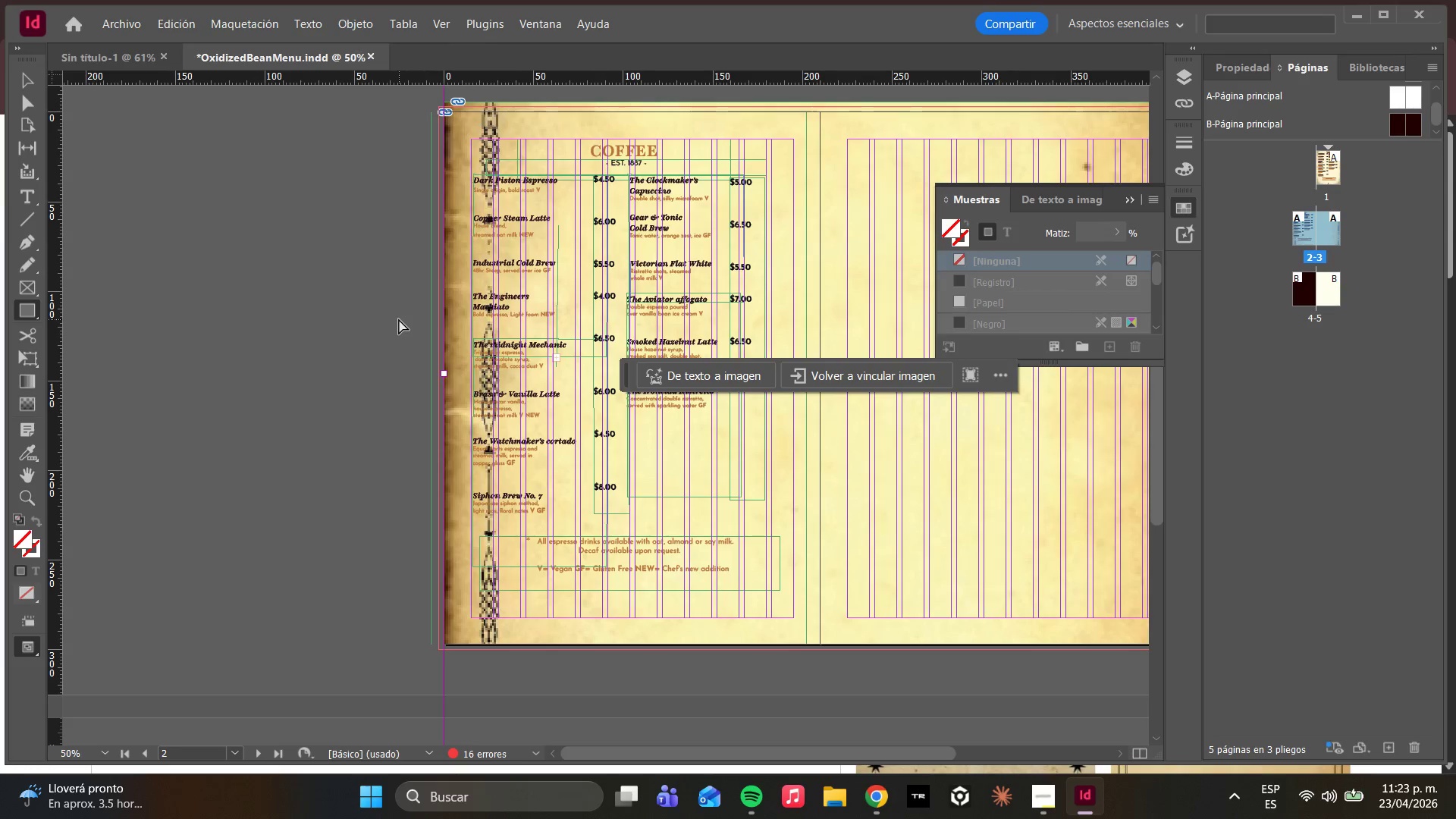 
key(Control+Z)
 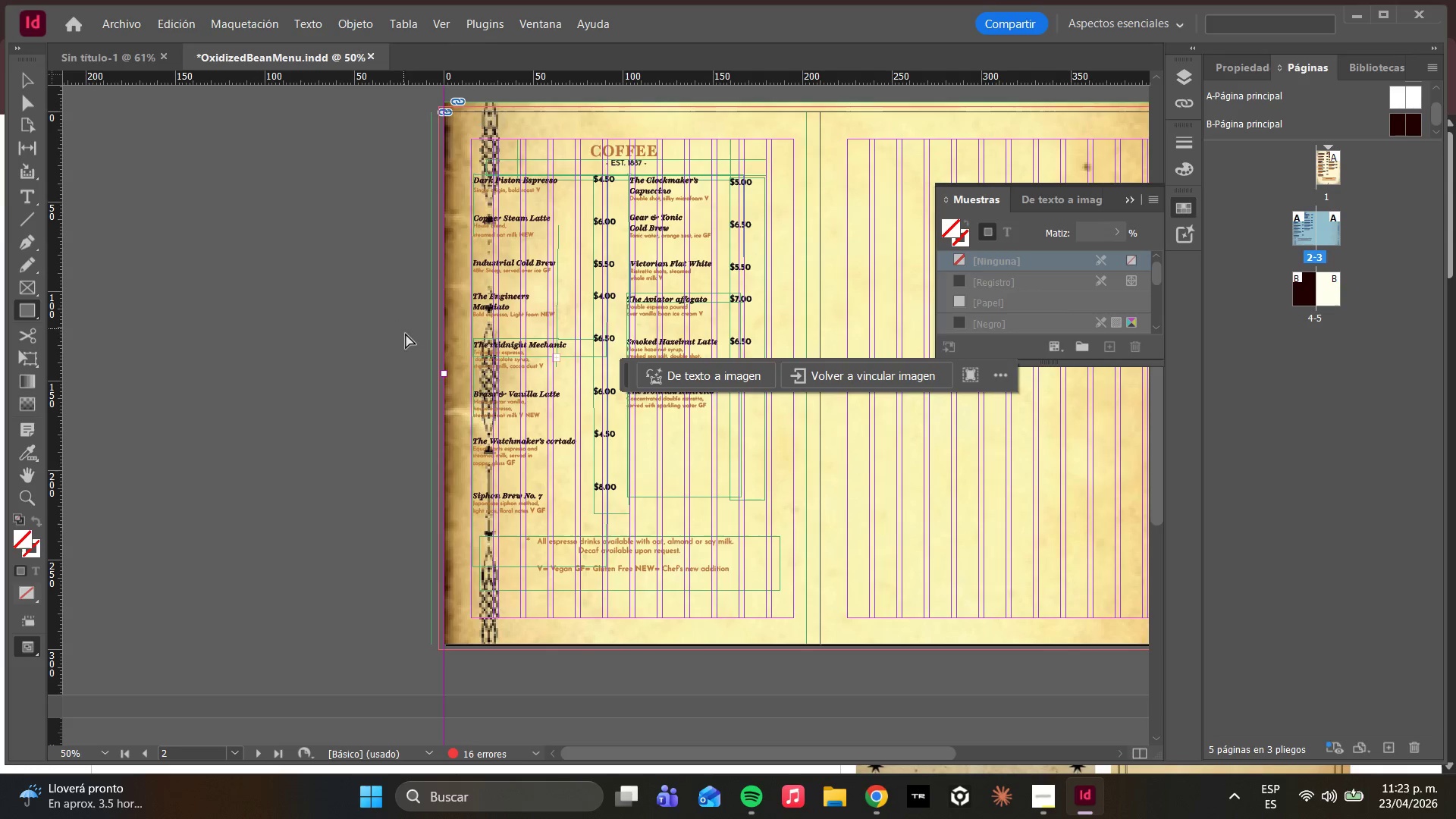 
key(Control+Z)
 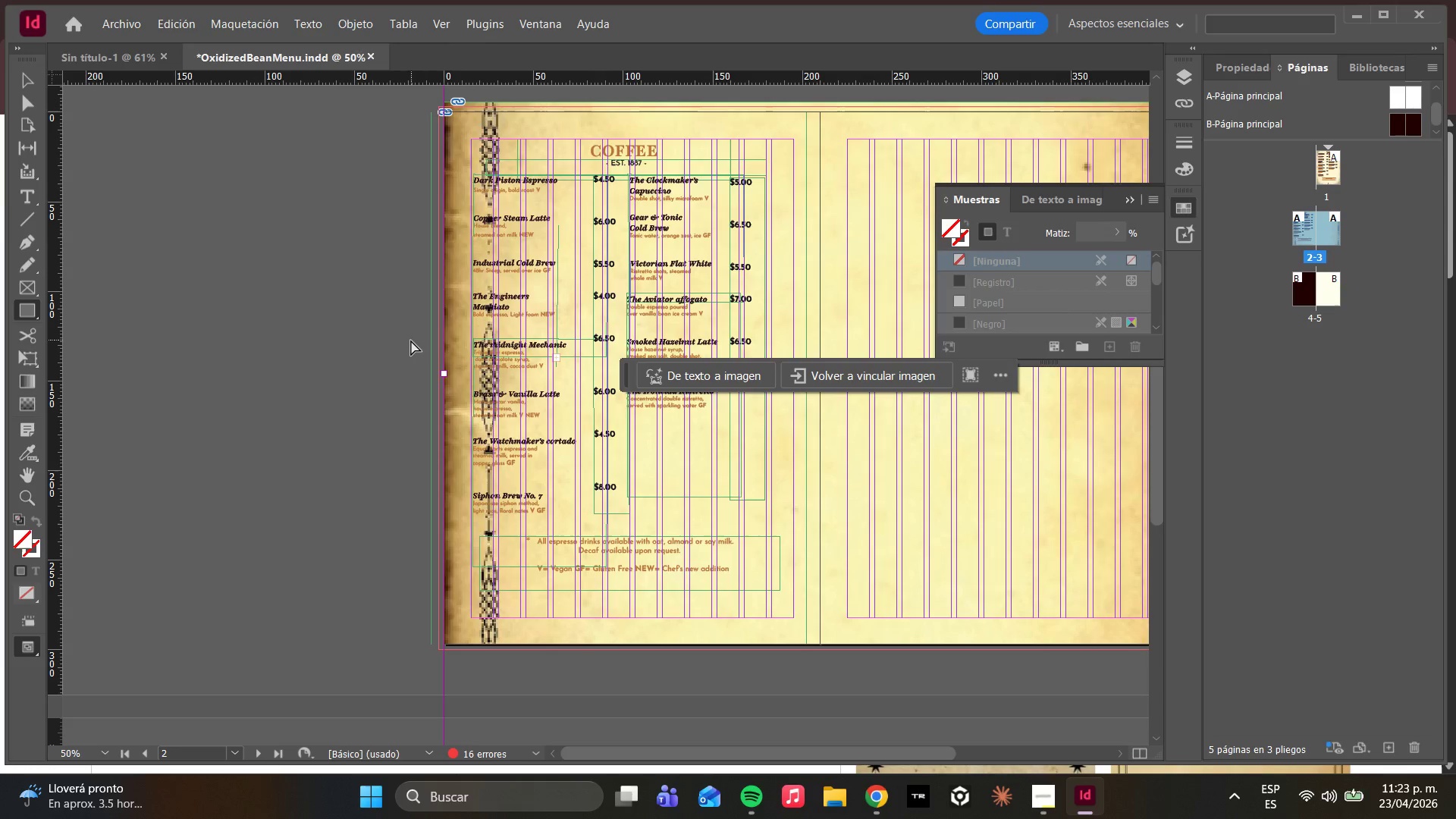 
key(Control+Z)
 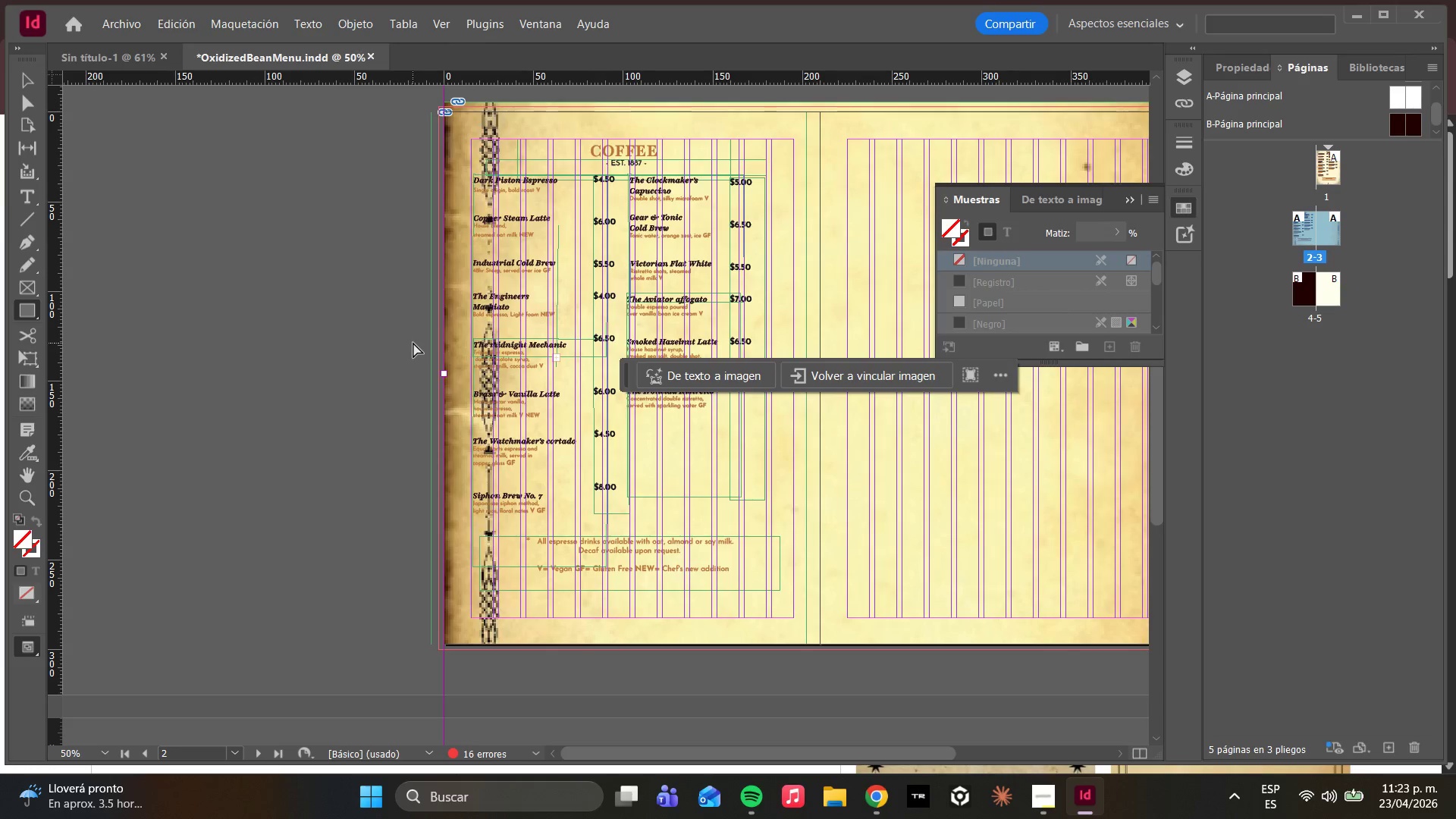 
key(Control+Z)
 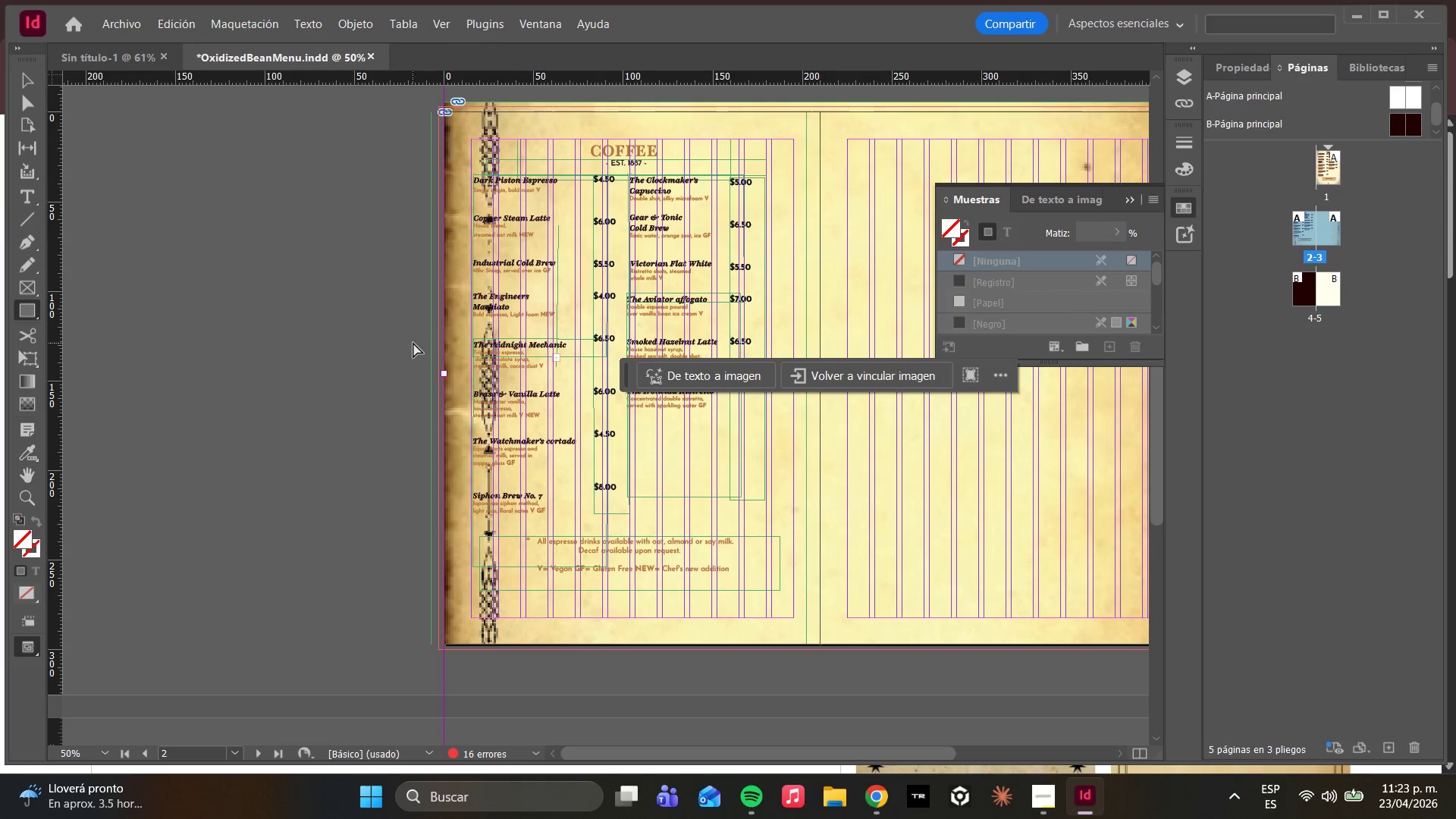 
key(Control+Z)
 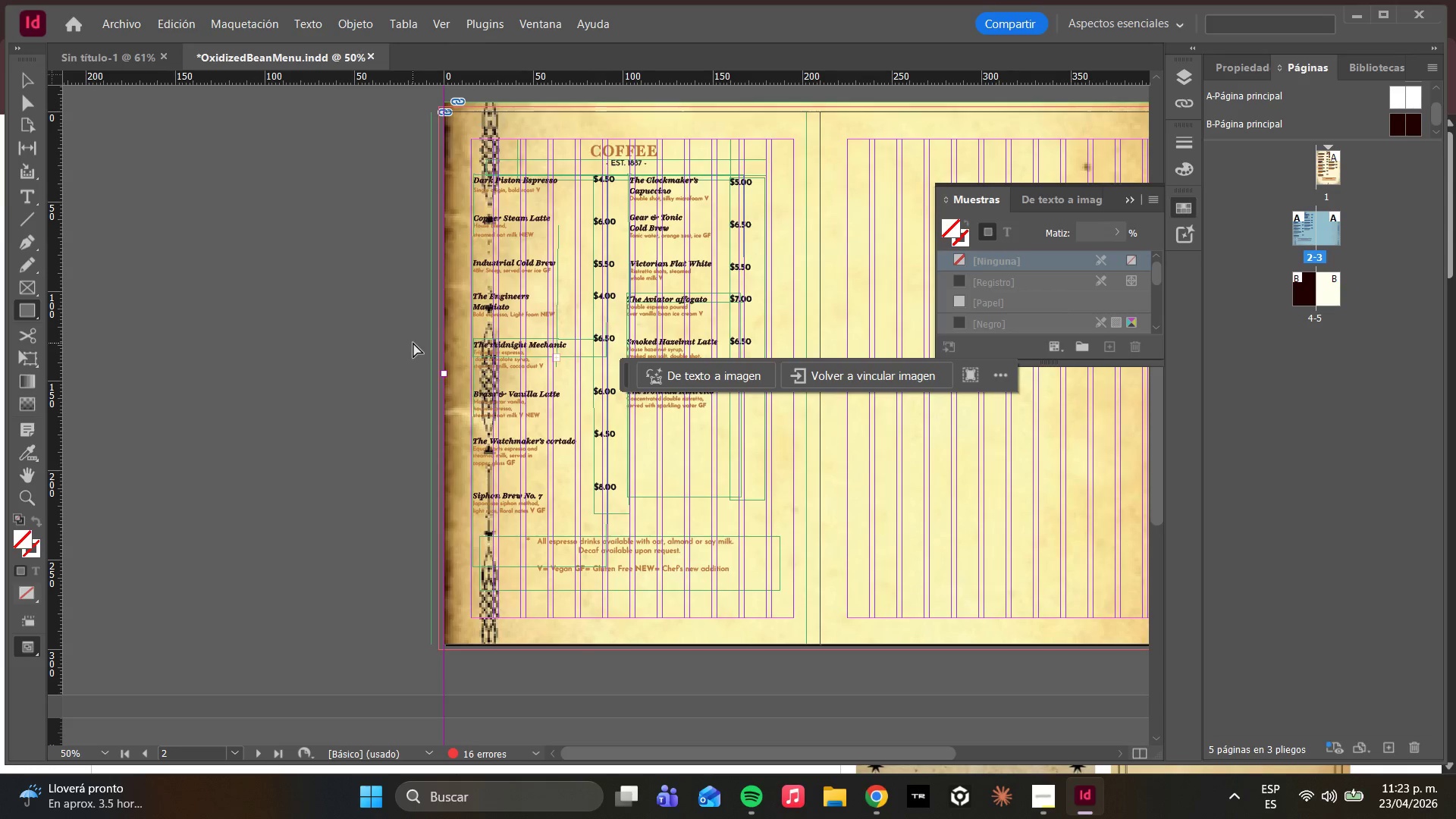 
key(Control+Z)
 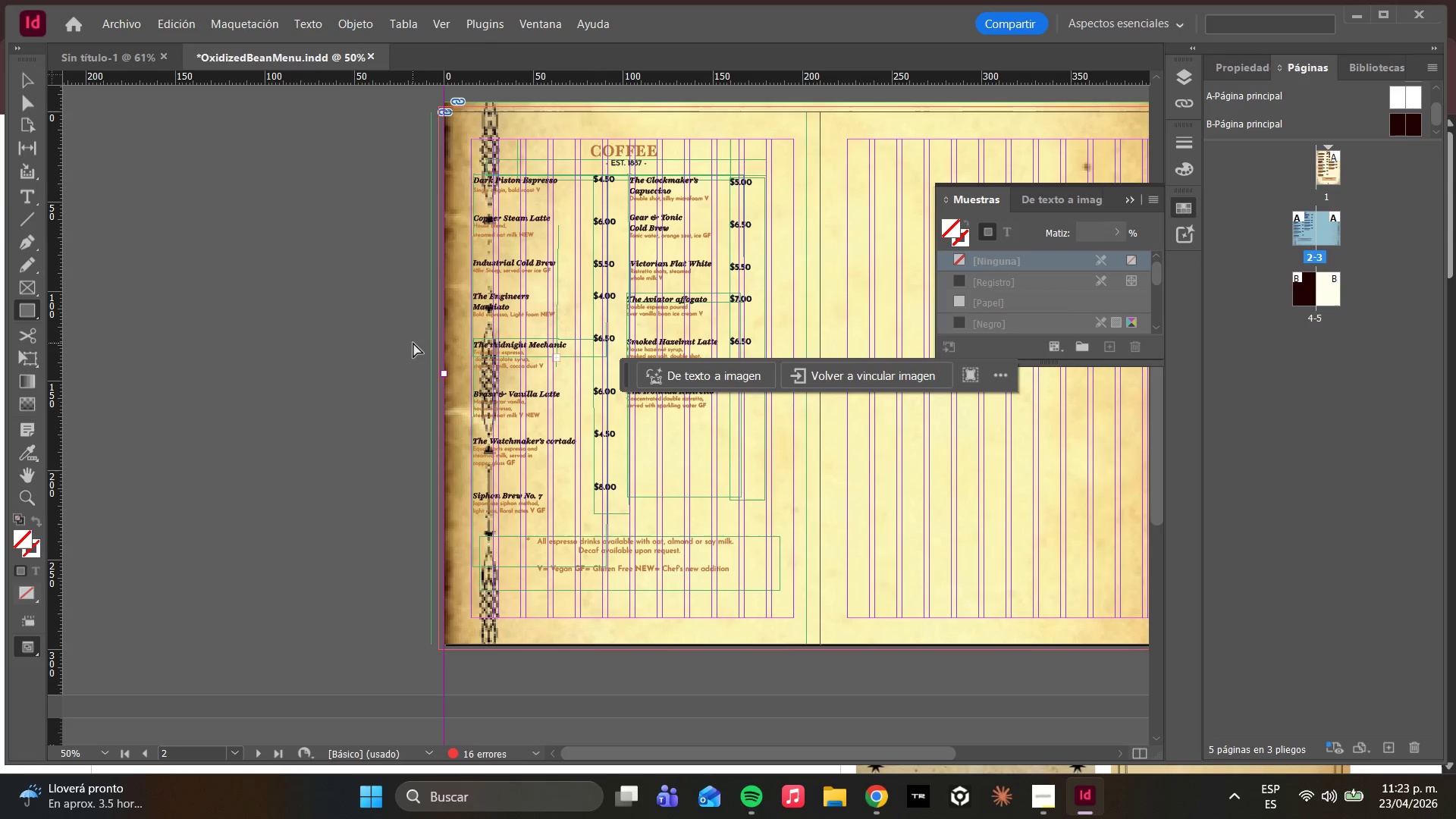 
key(Control+Z)
 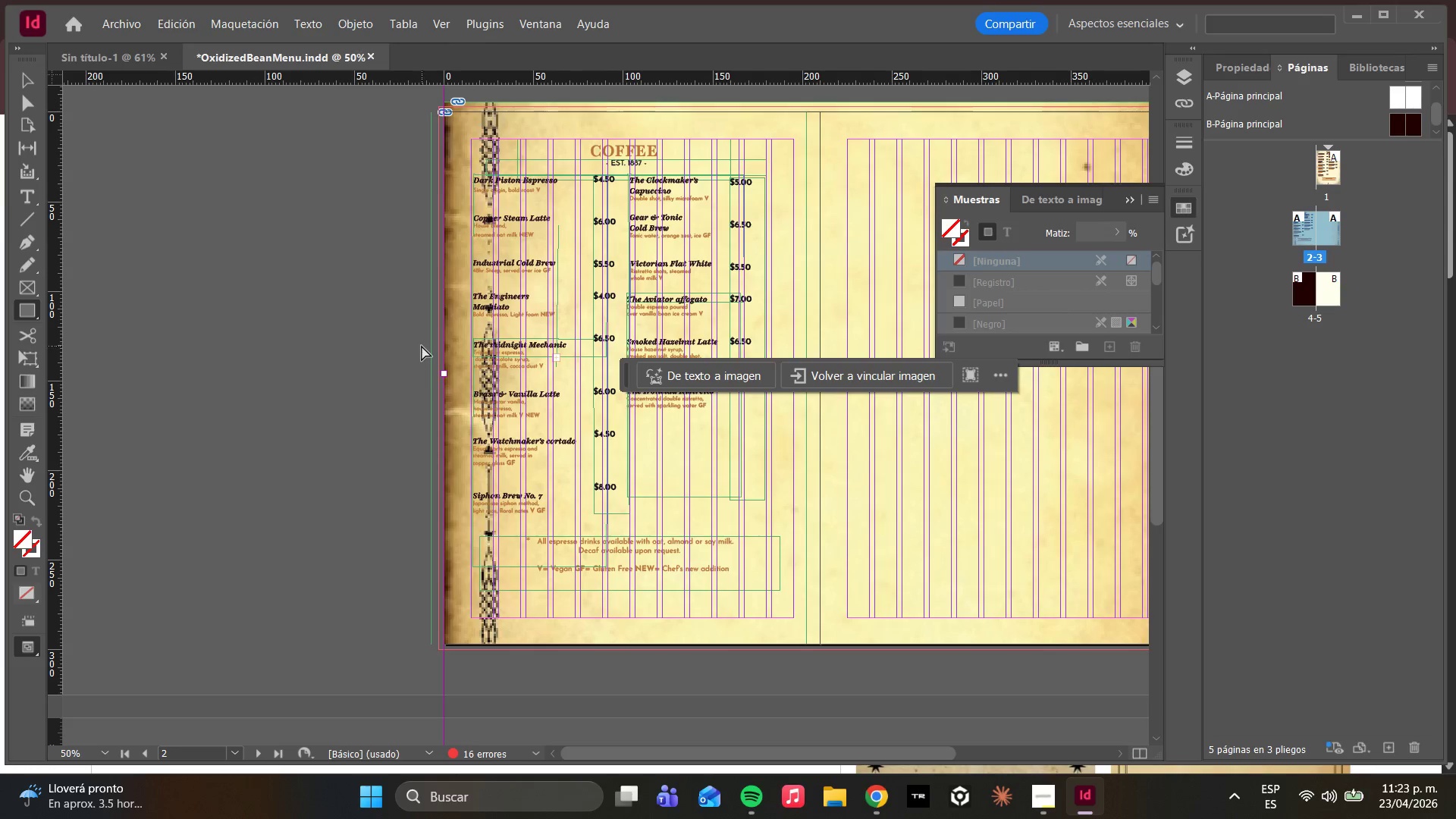 
key(Control+Z)
 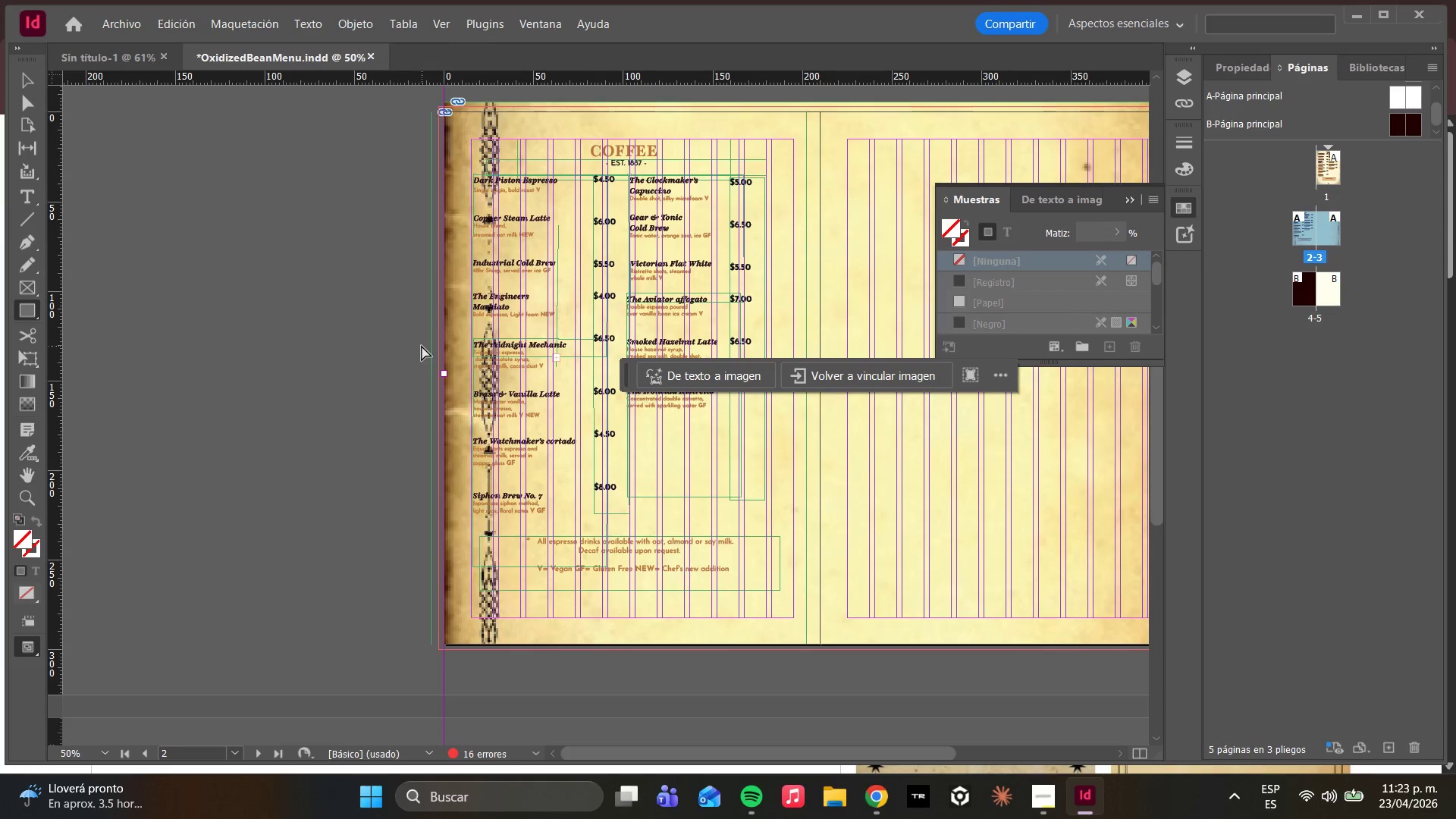 
key(Control+Z)
 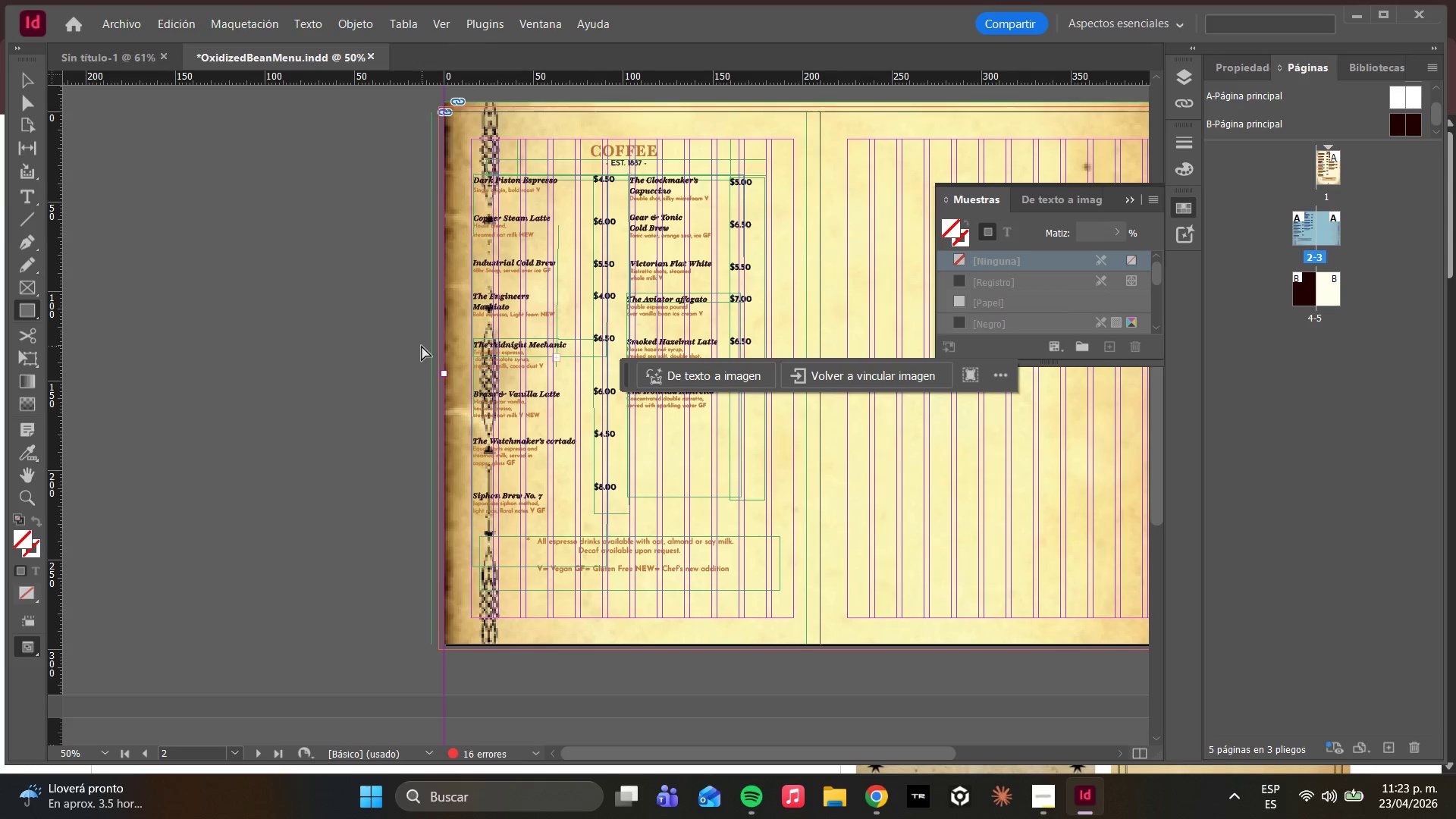 
key(Control+Z)
 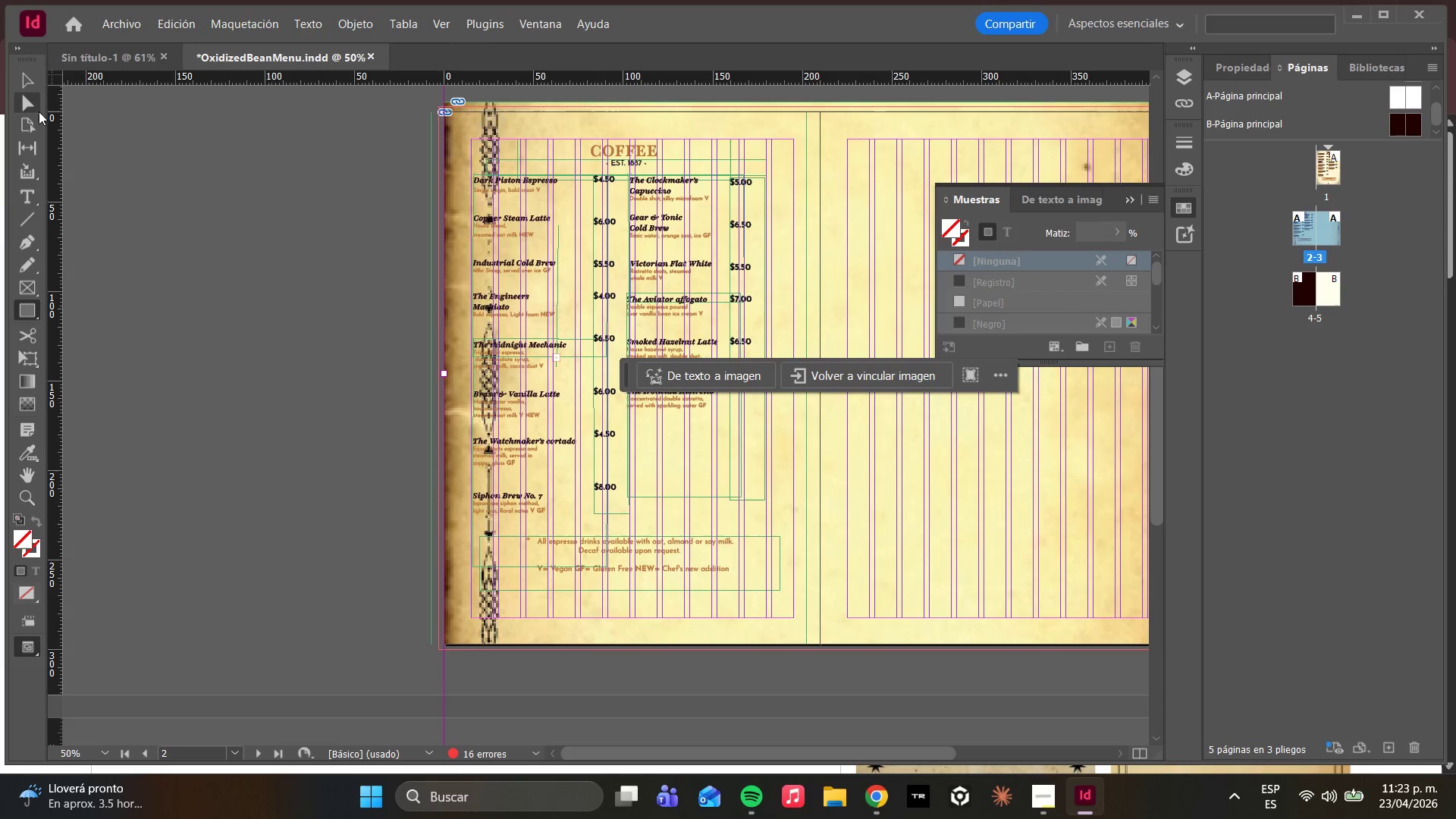 
left_click([25, 106])
 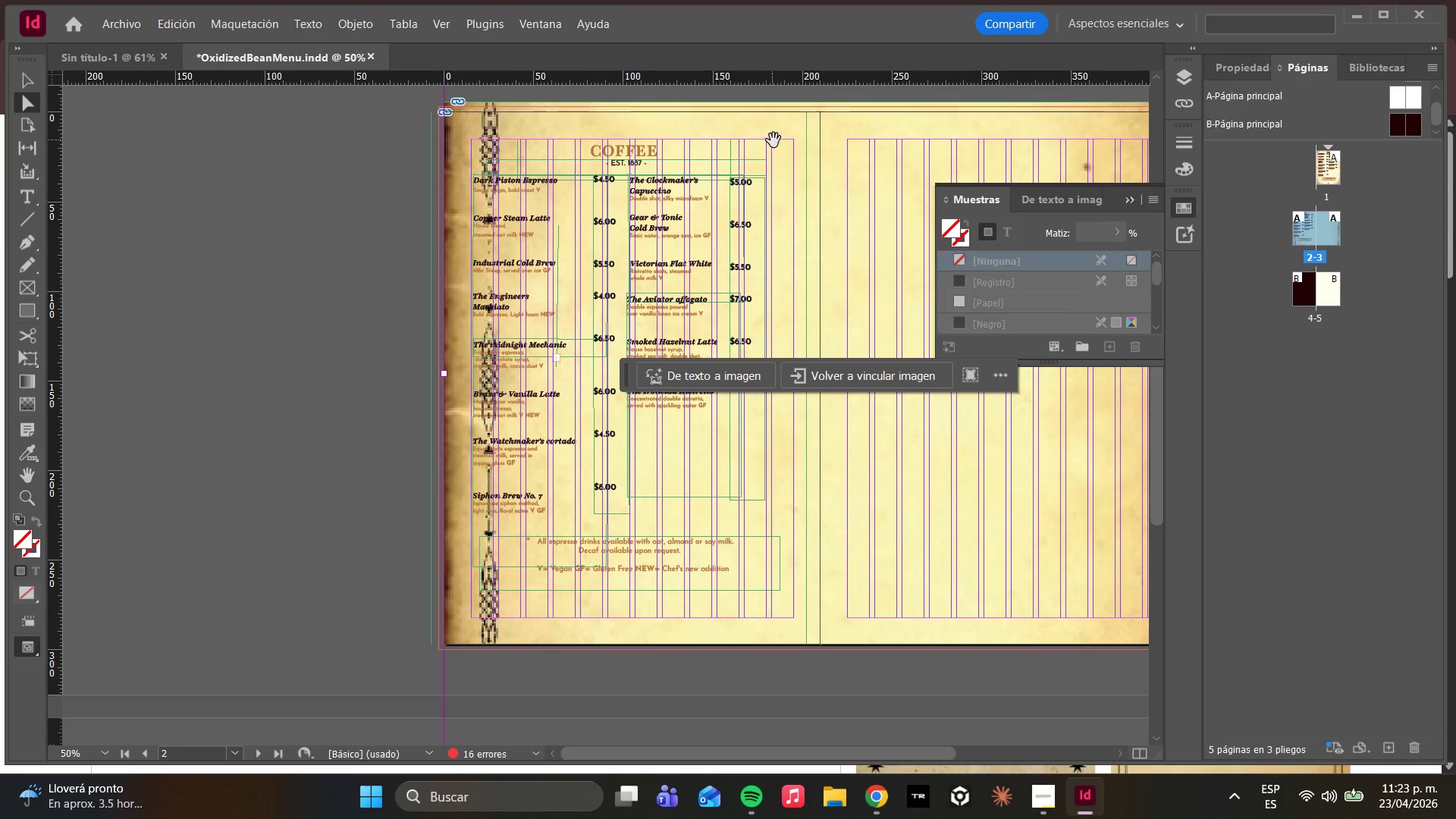 
left_click_drag(start_coordinate=[777, 131], to_coordinate=[780, 120])
 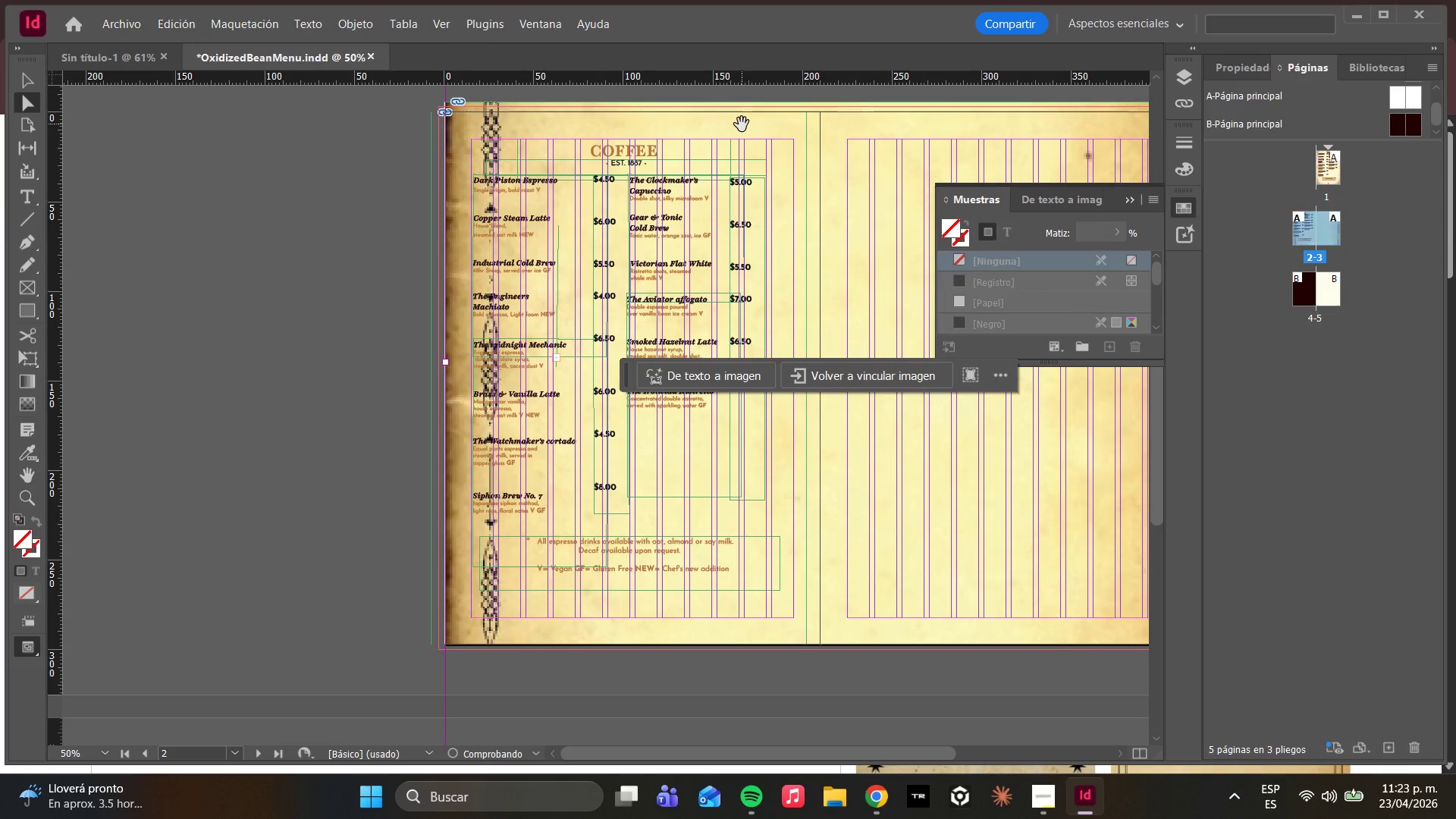 
left_click_drag(start_coordinate=[742, 124], to_coordinate=[730, 113])
 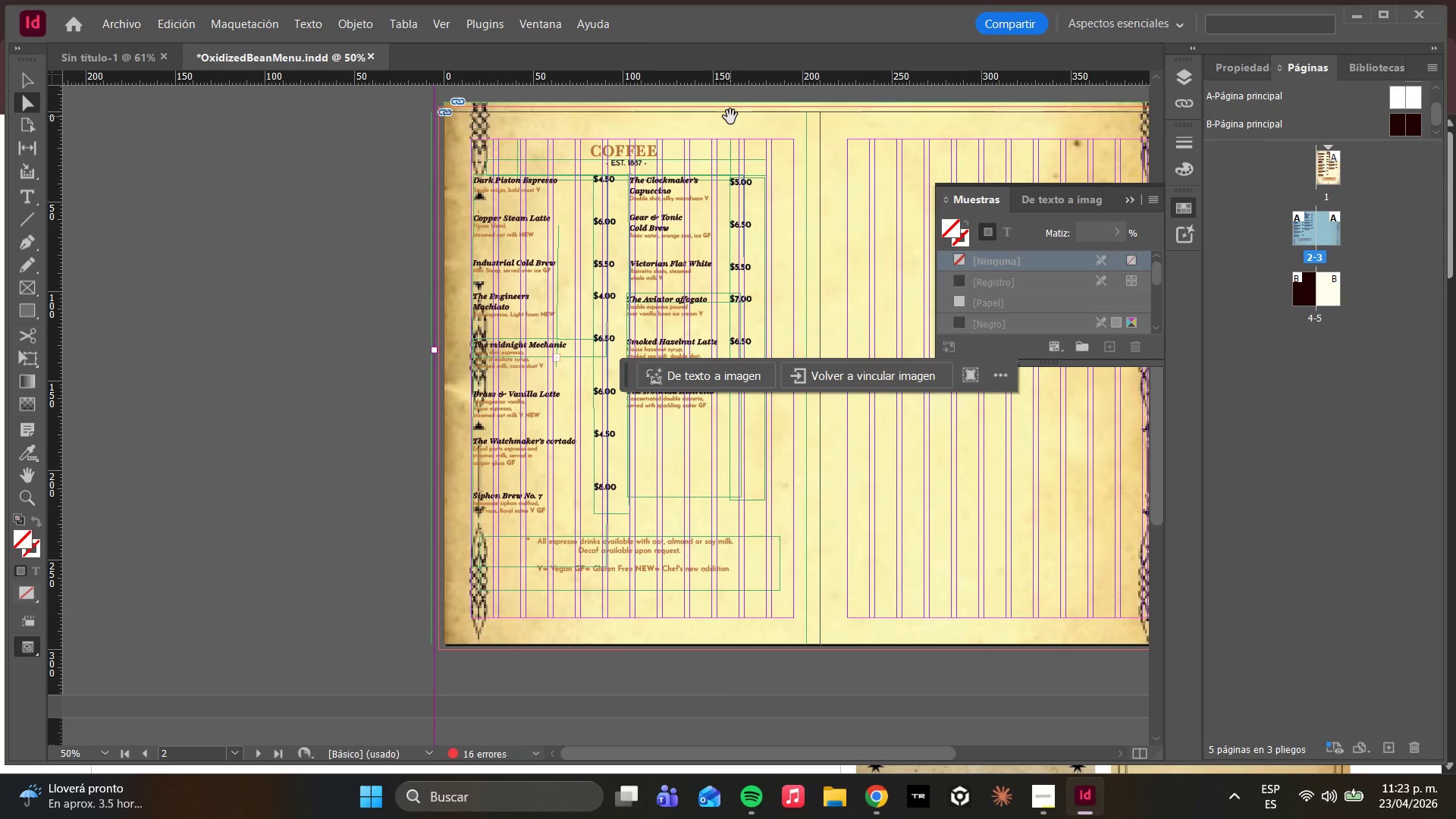 
left_click_drag(start_coordinate=[730, 124], to_coordinate=[705, 126])
 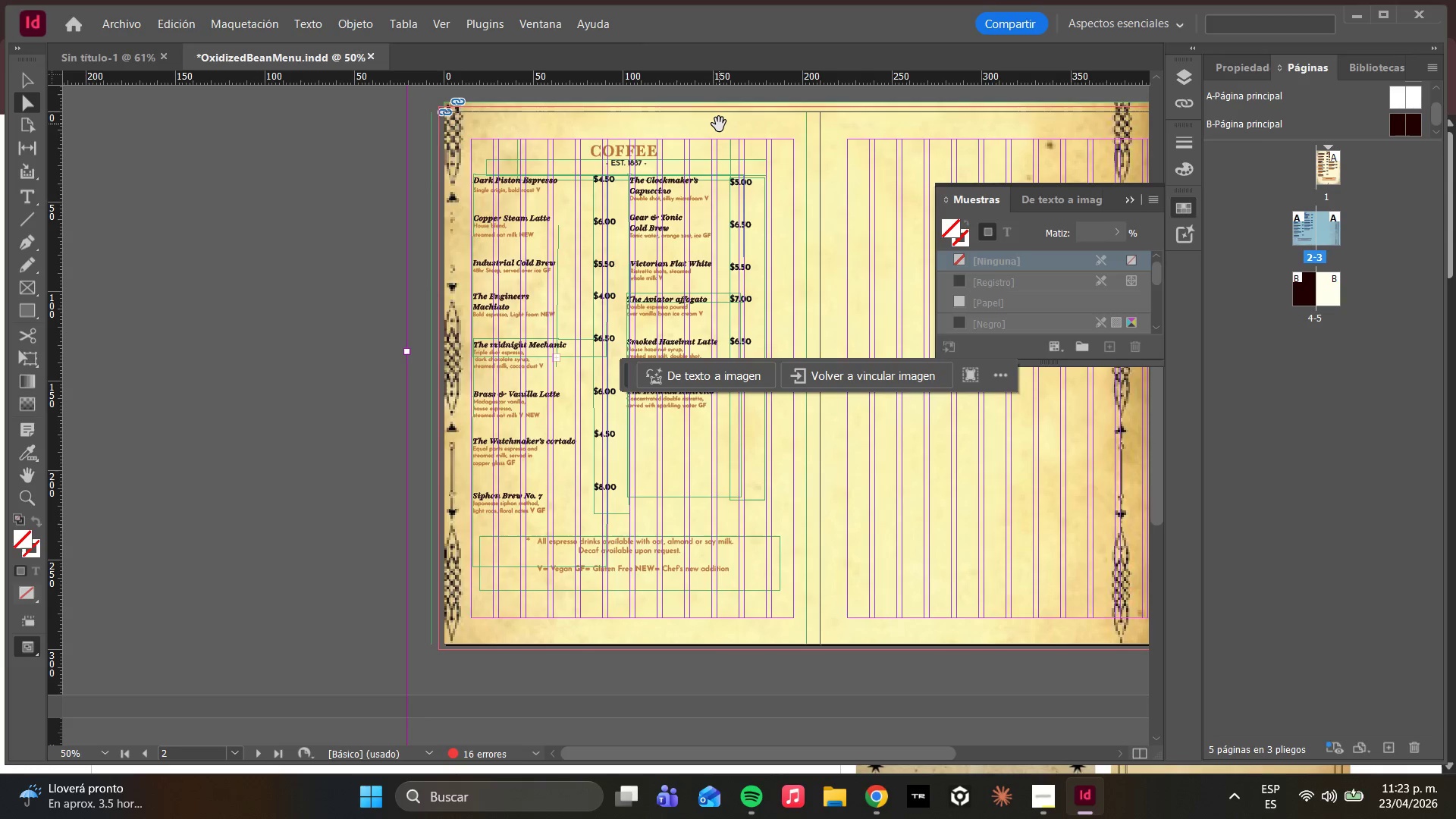 
key(Delete)
 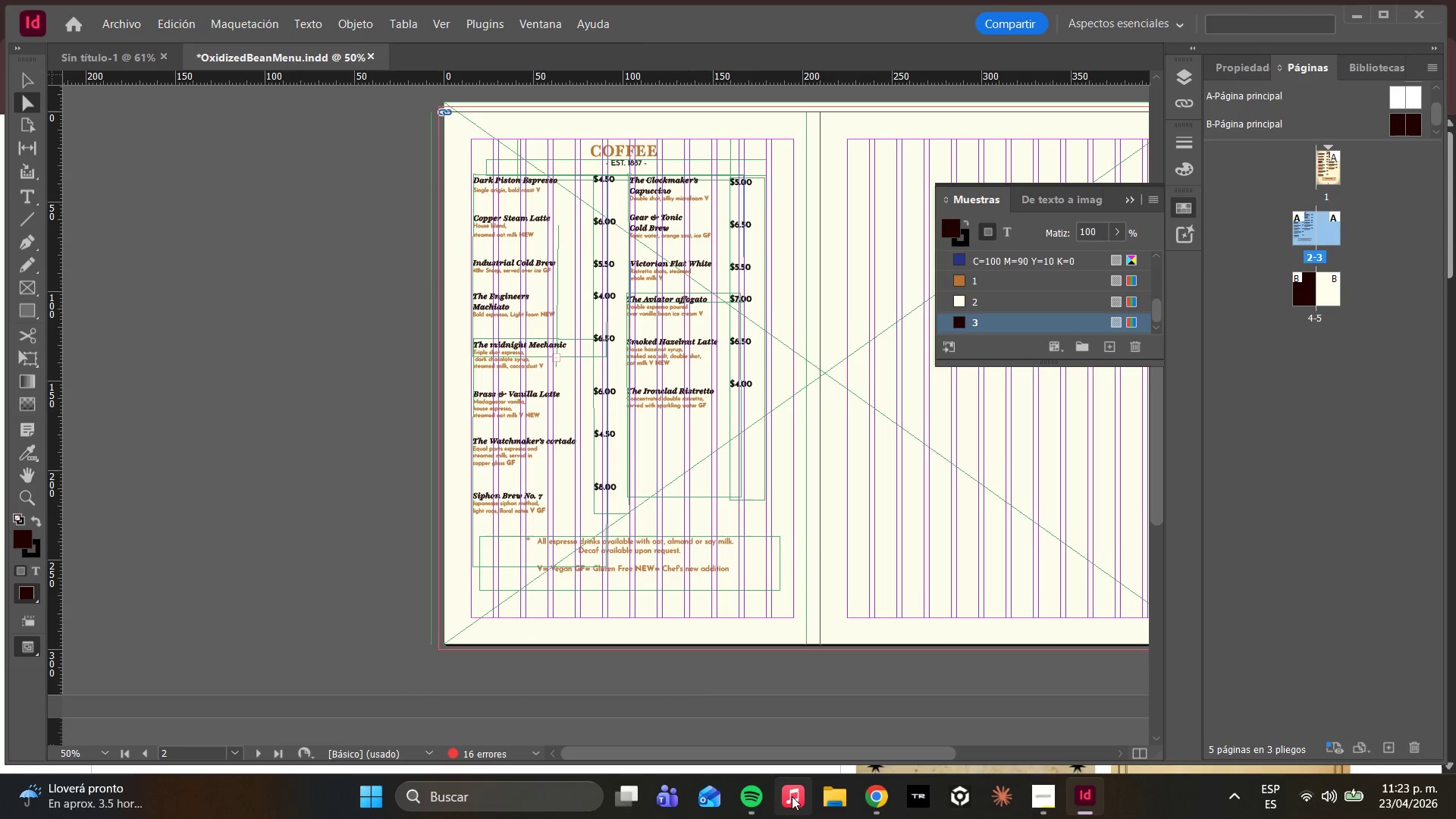 
left_click([752, 785])
 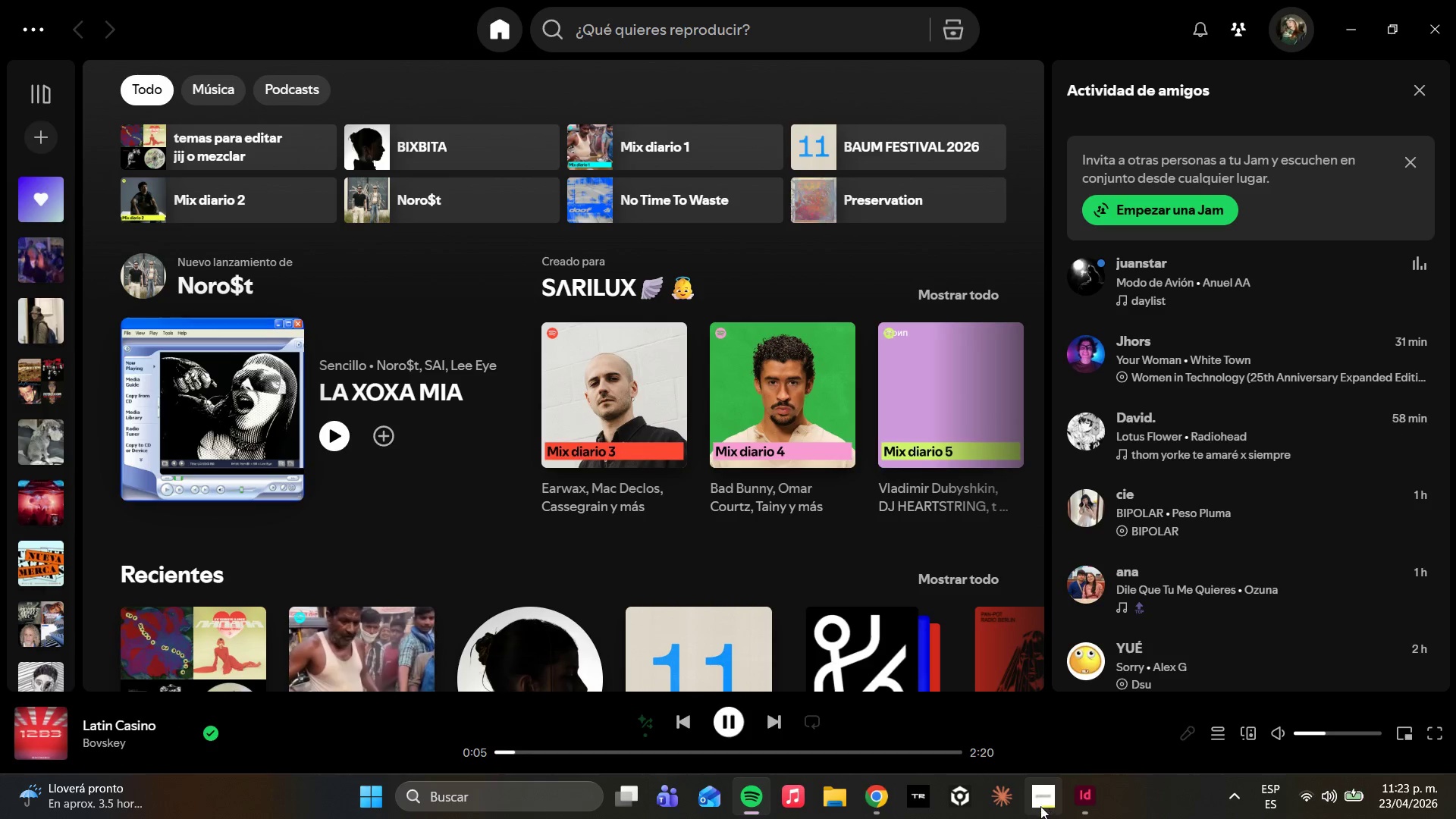 
left_click([1045, 805])
 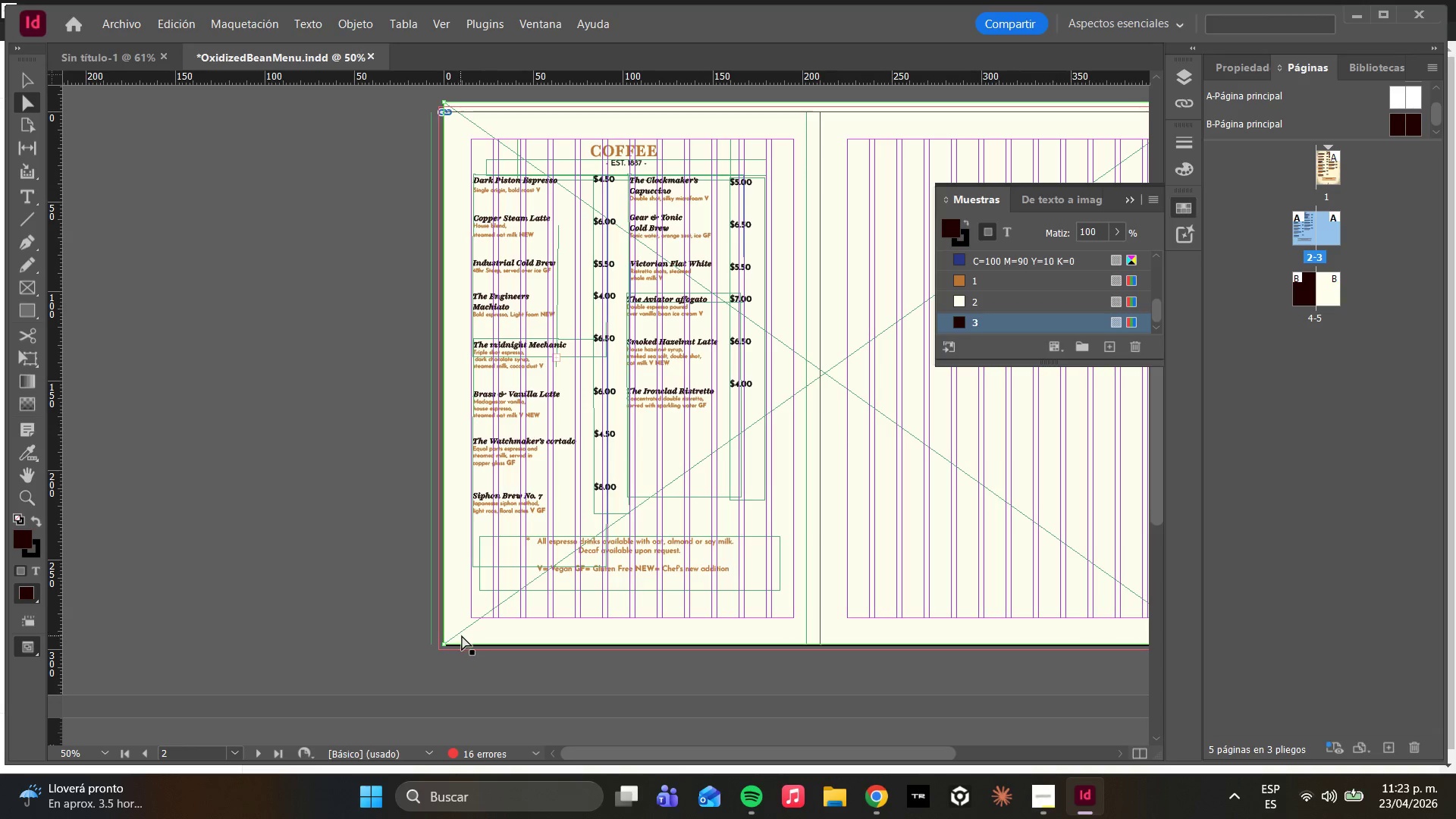 
wait(8.14)
 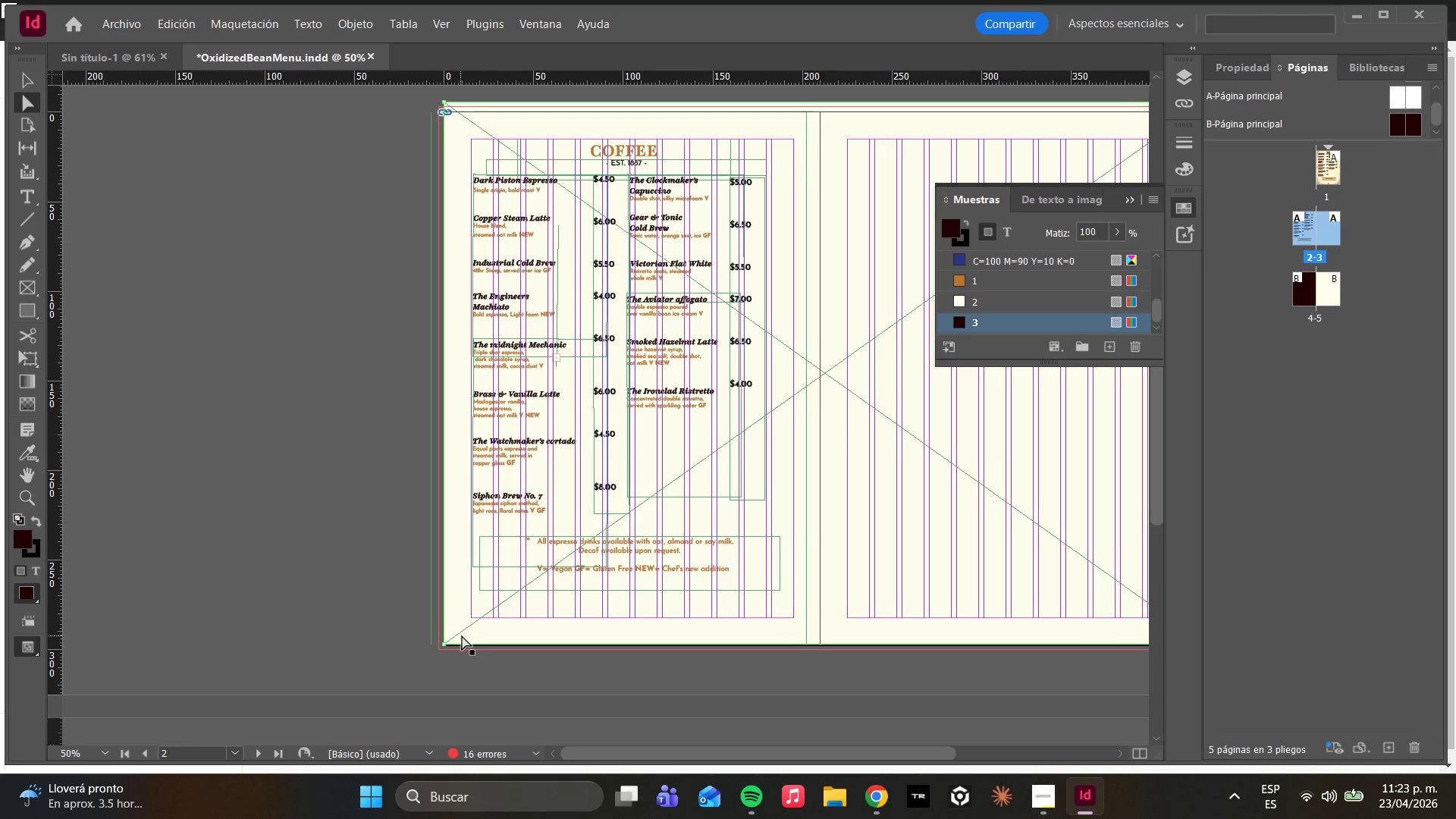 
left_click_drag(start_coordinate=[430, 237], to_coordinate=[449, 227])
 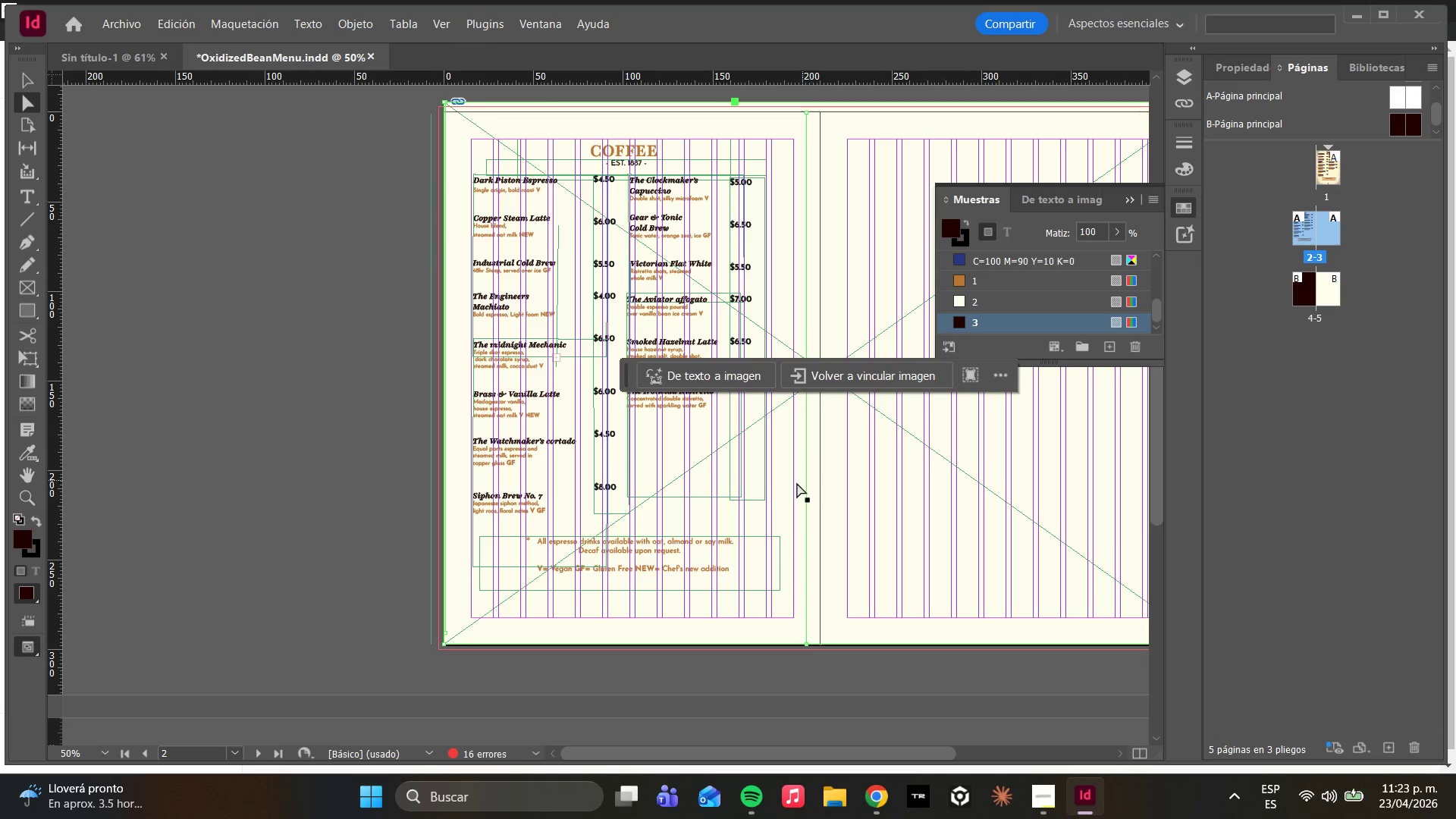 
left_click_drag(start_coordinate=[750, 633], to_coordinate=[771, 631])
 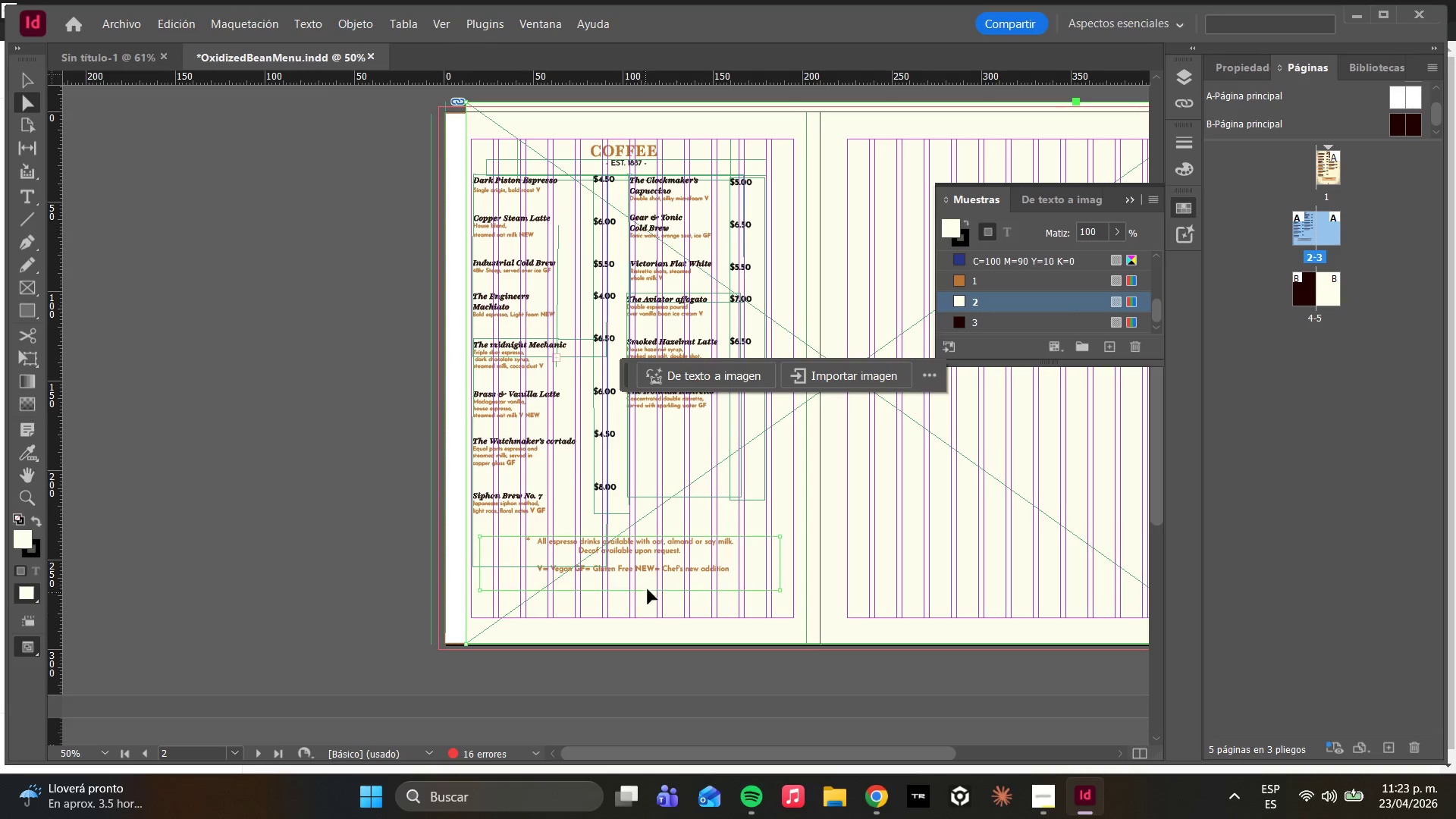 
key(Control+Z)
 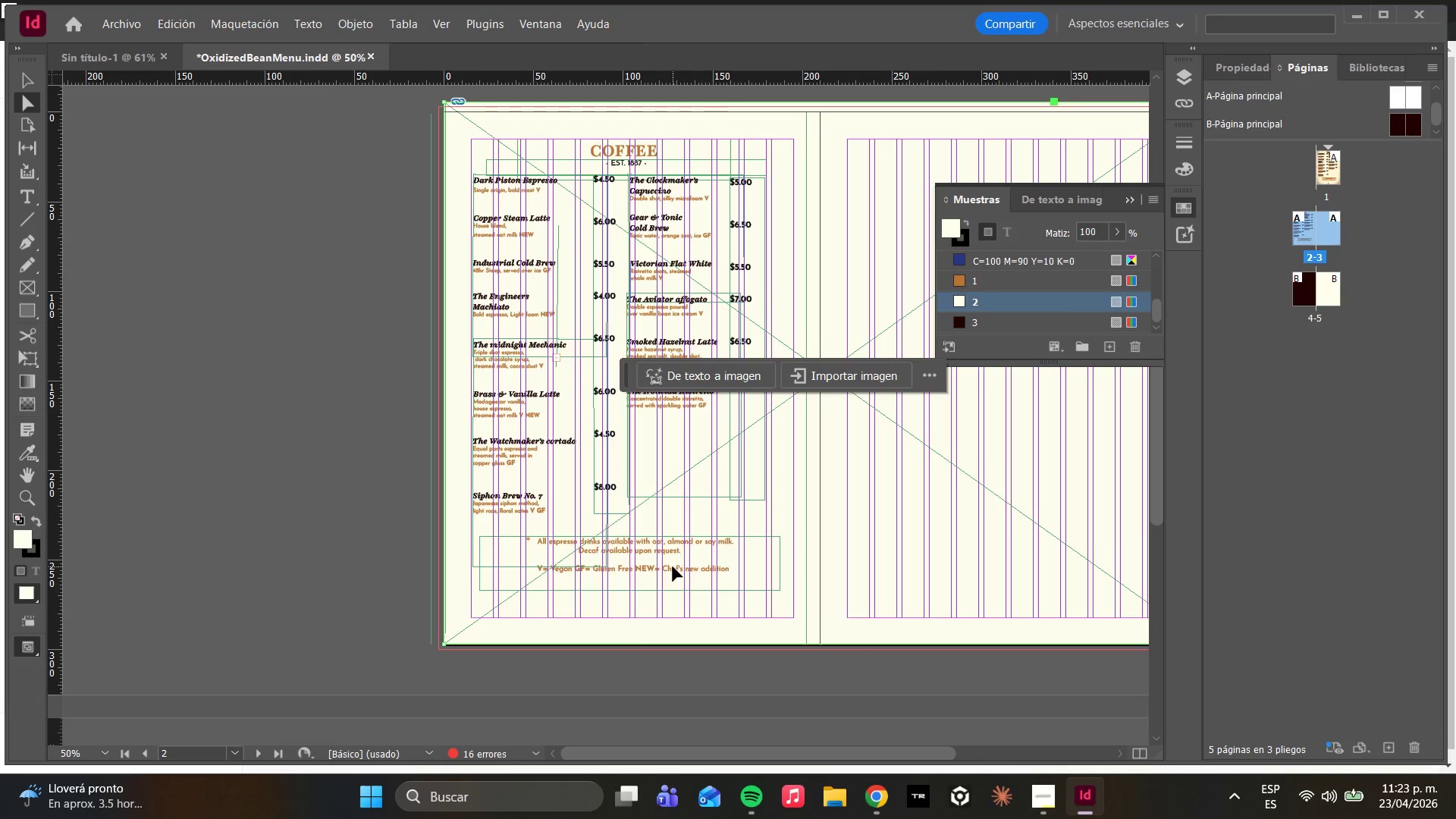 
key(Control+Z)
 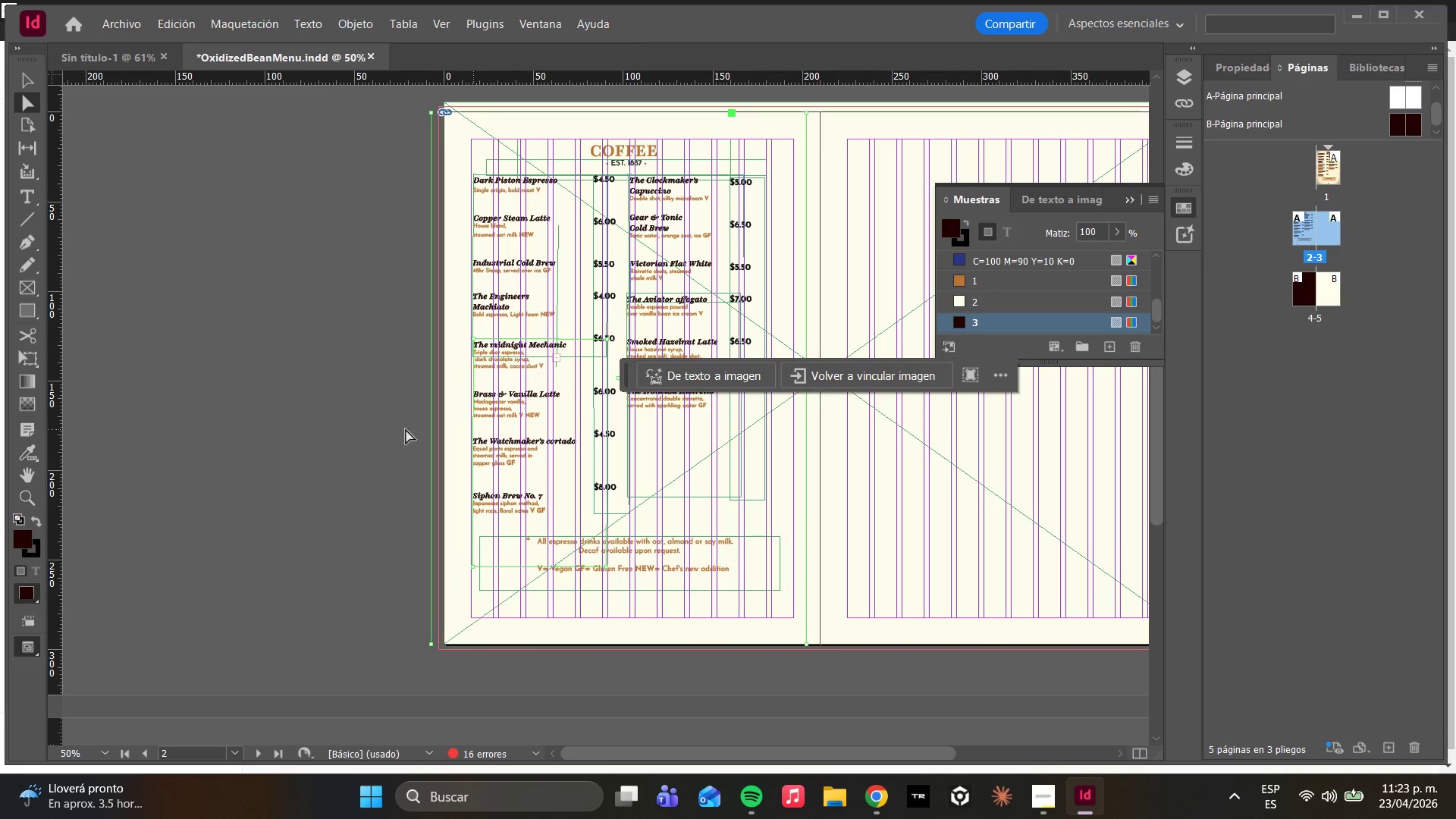 
left_click([347, 420])
 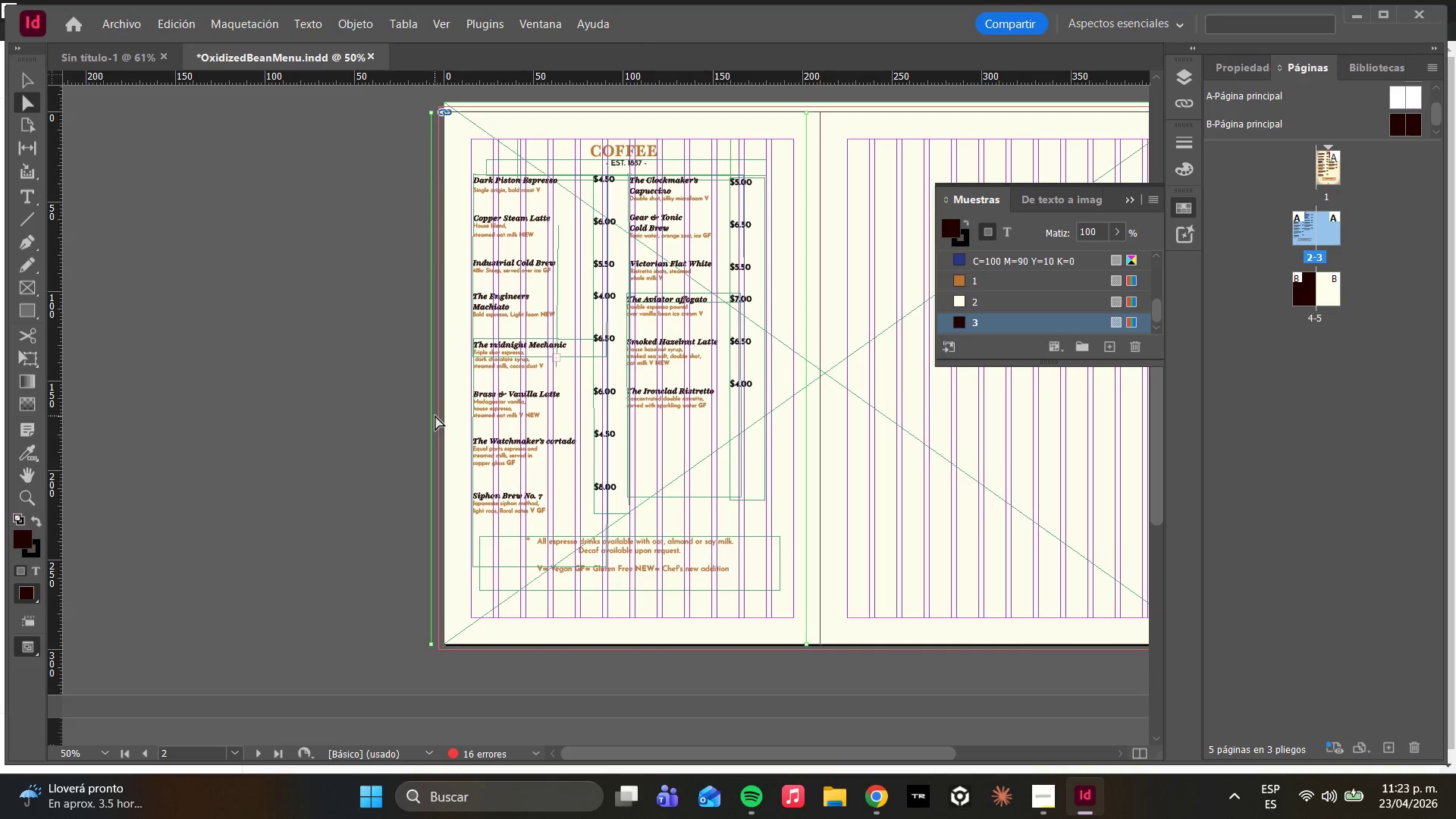 
left_click_drag(start_coordinate=[433, 416], to_coordinate=[446, 406])
 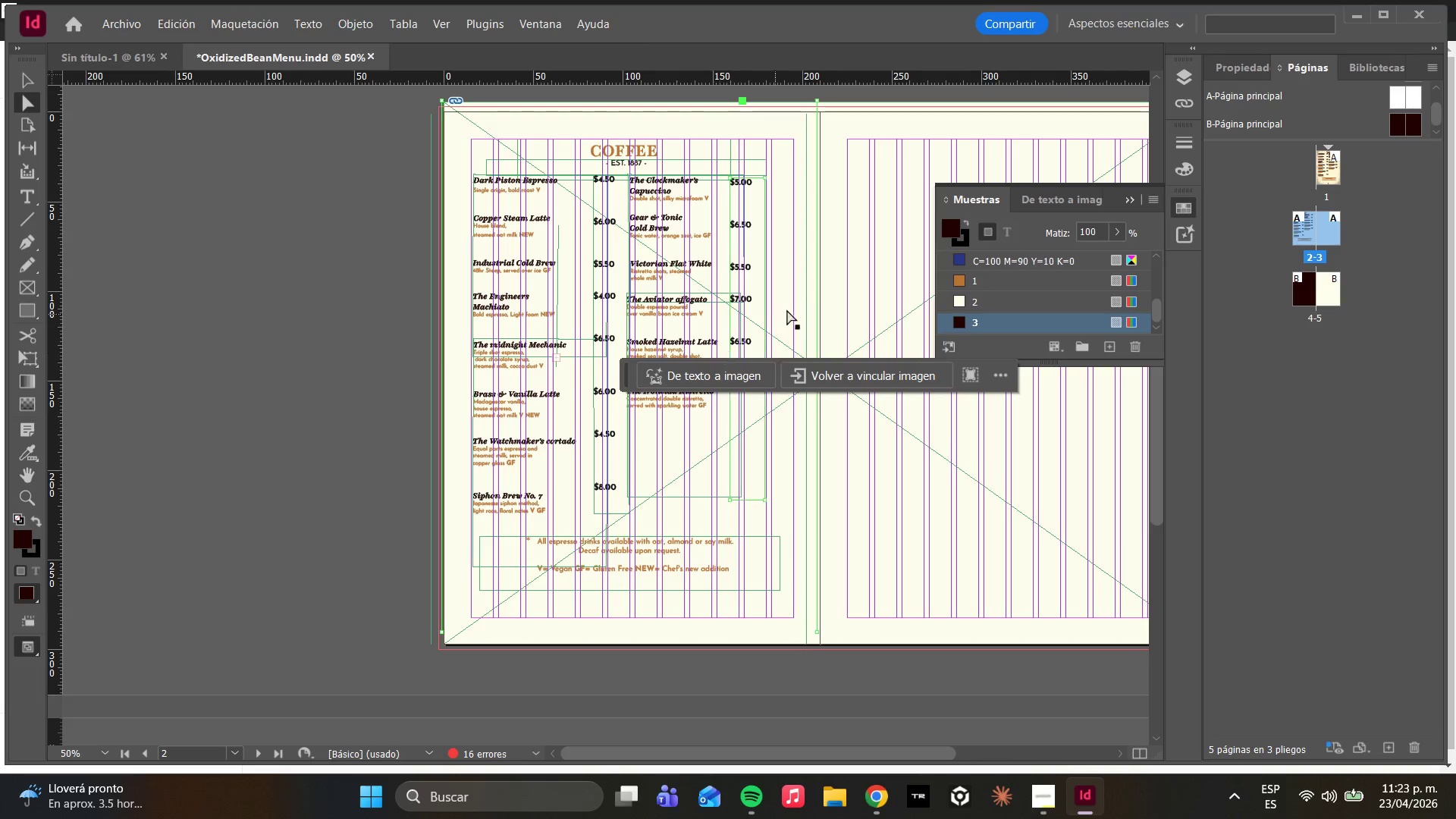 
left_click([818, 287])
 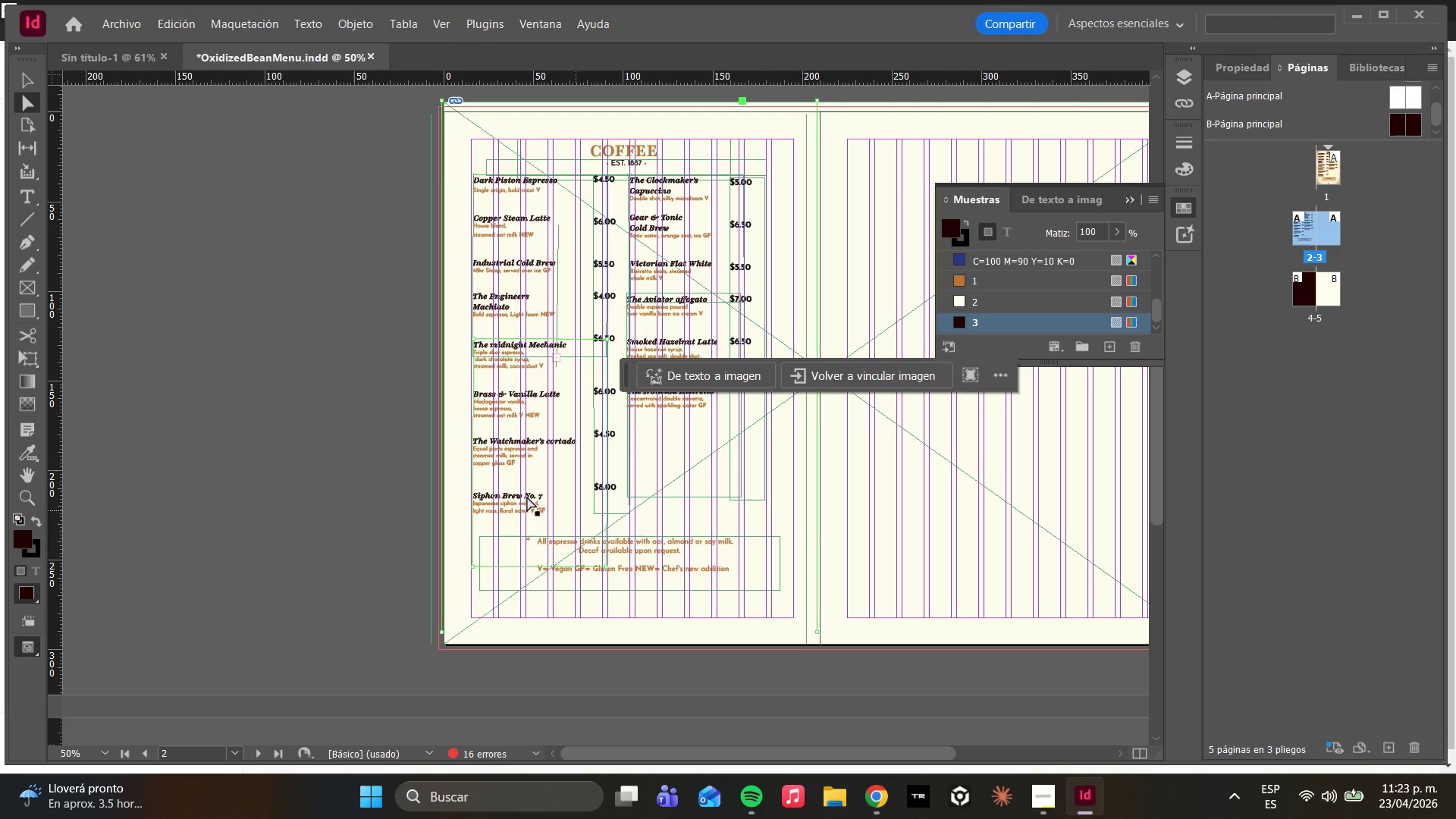 
left_click([155, 382])
 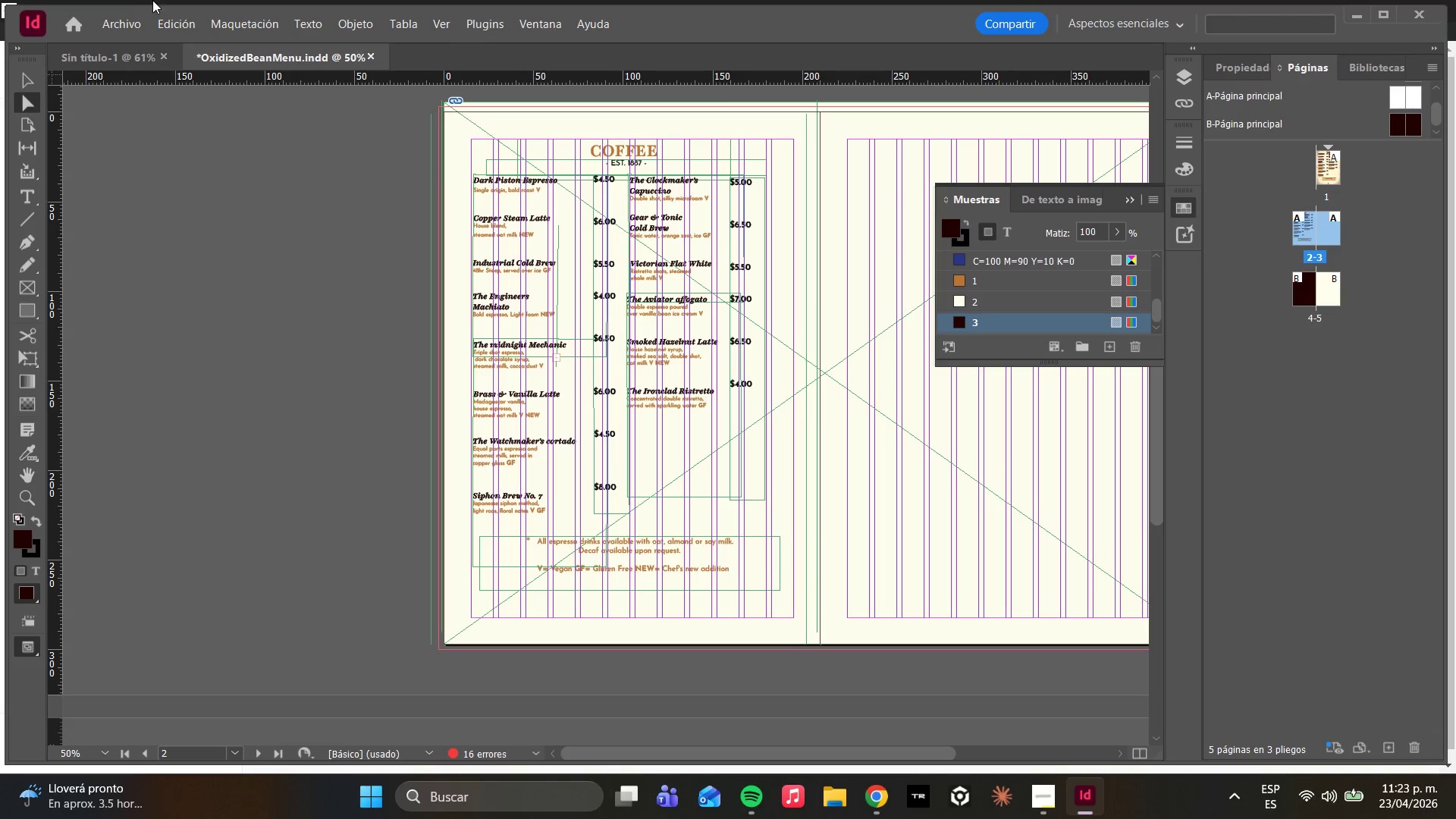 
left_click([133, 14])
 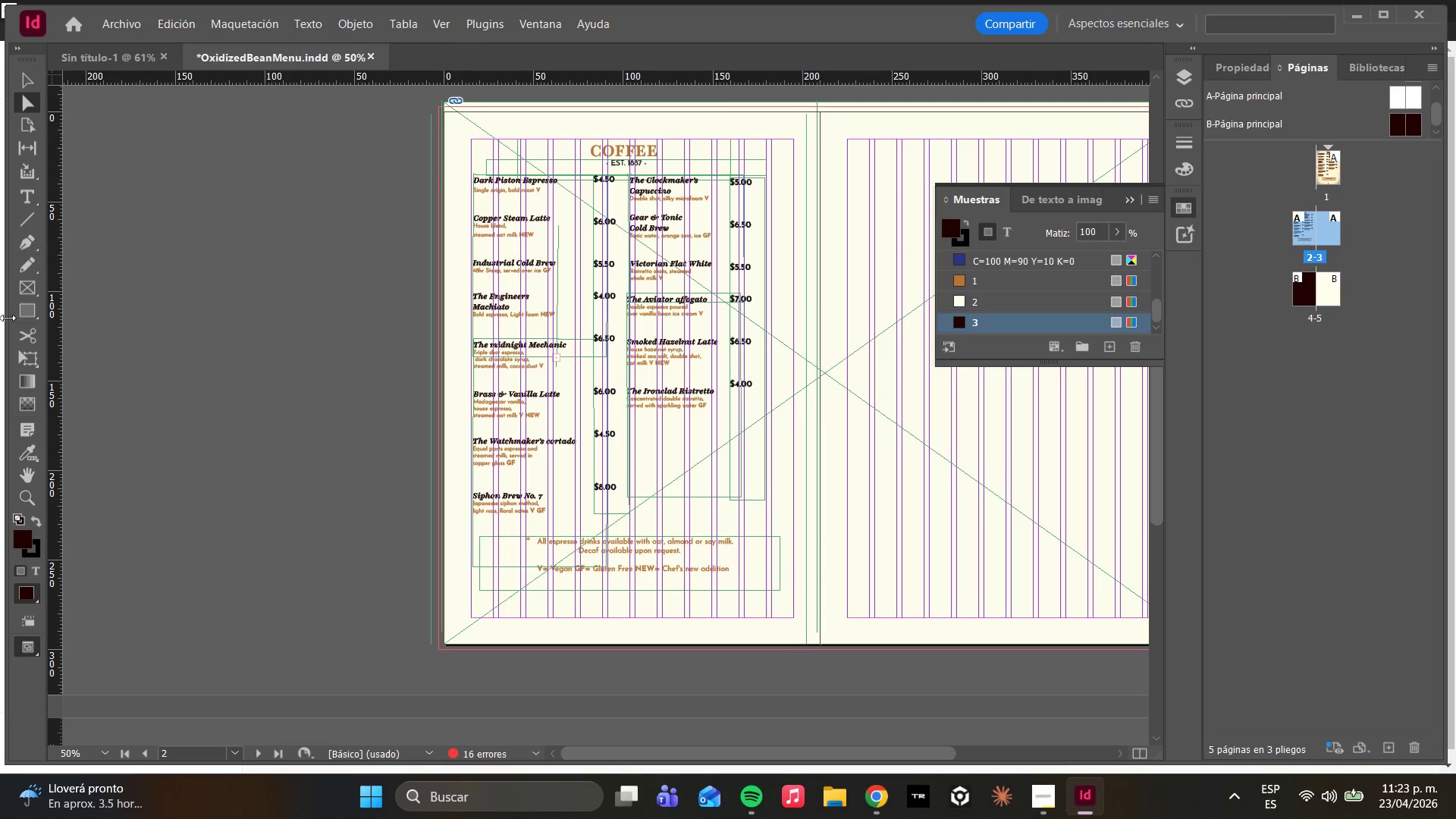 
left_click([27, 310])
 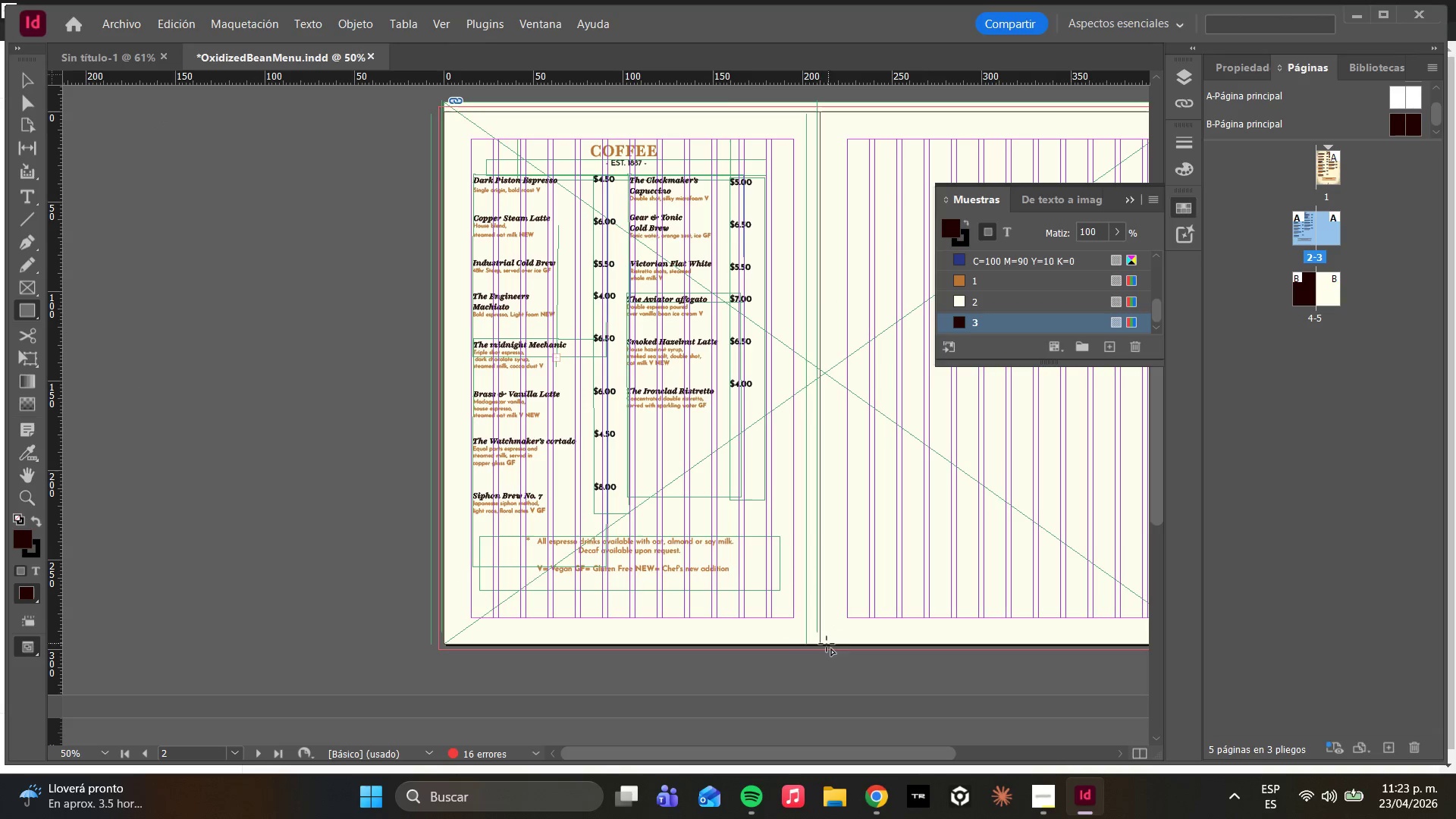 
key(Escape)
 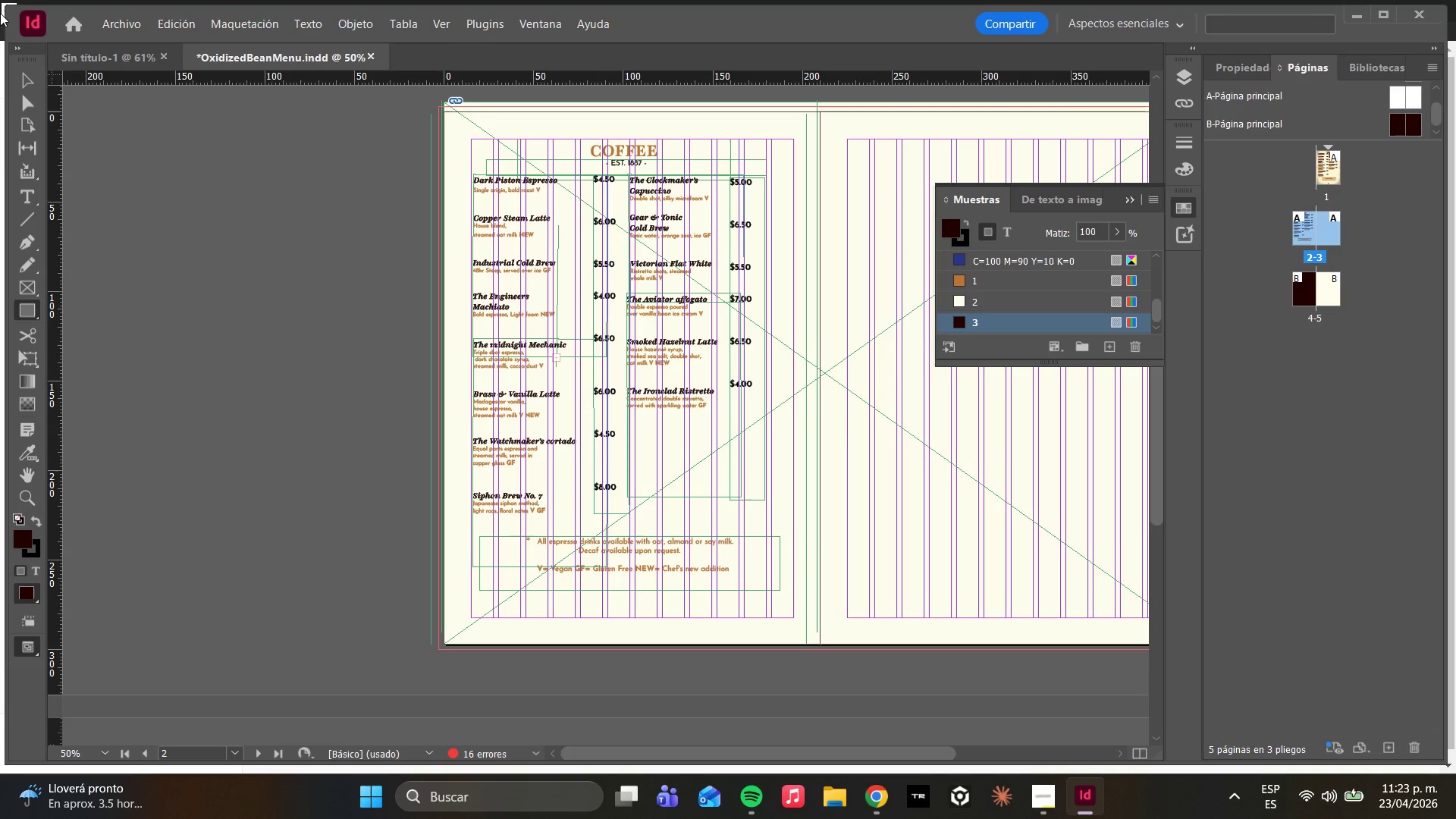 
left_click([115, 21])
 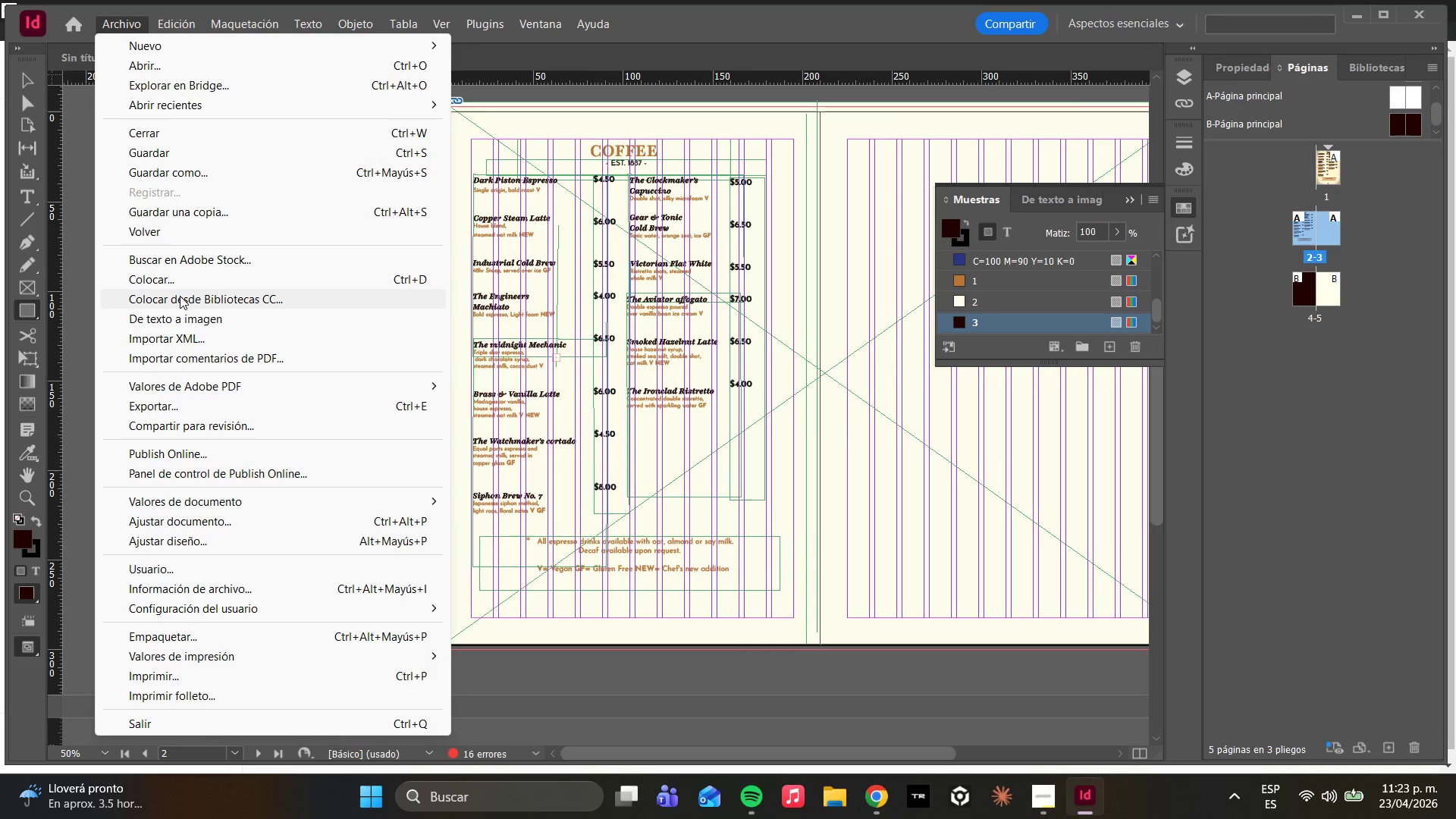 
double_click([180, 290])
 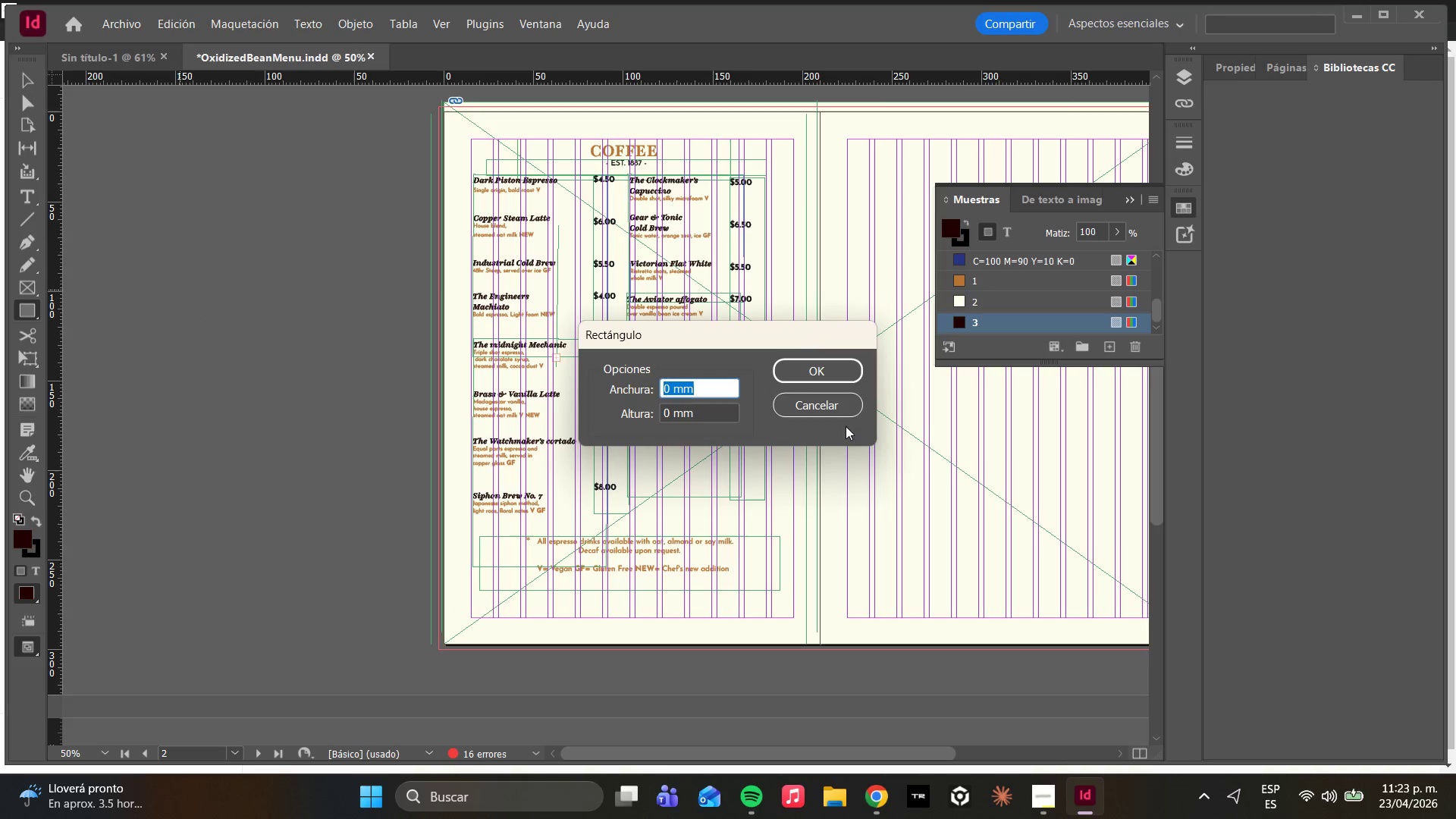 
left_click([830, 400])
 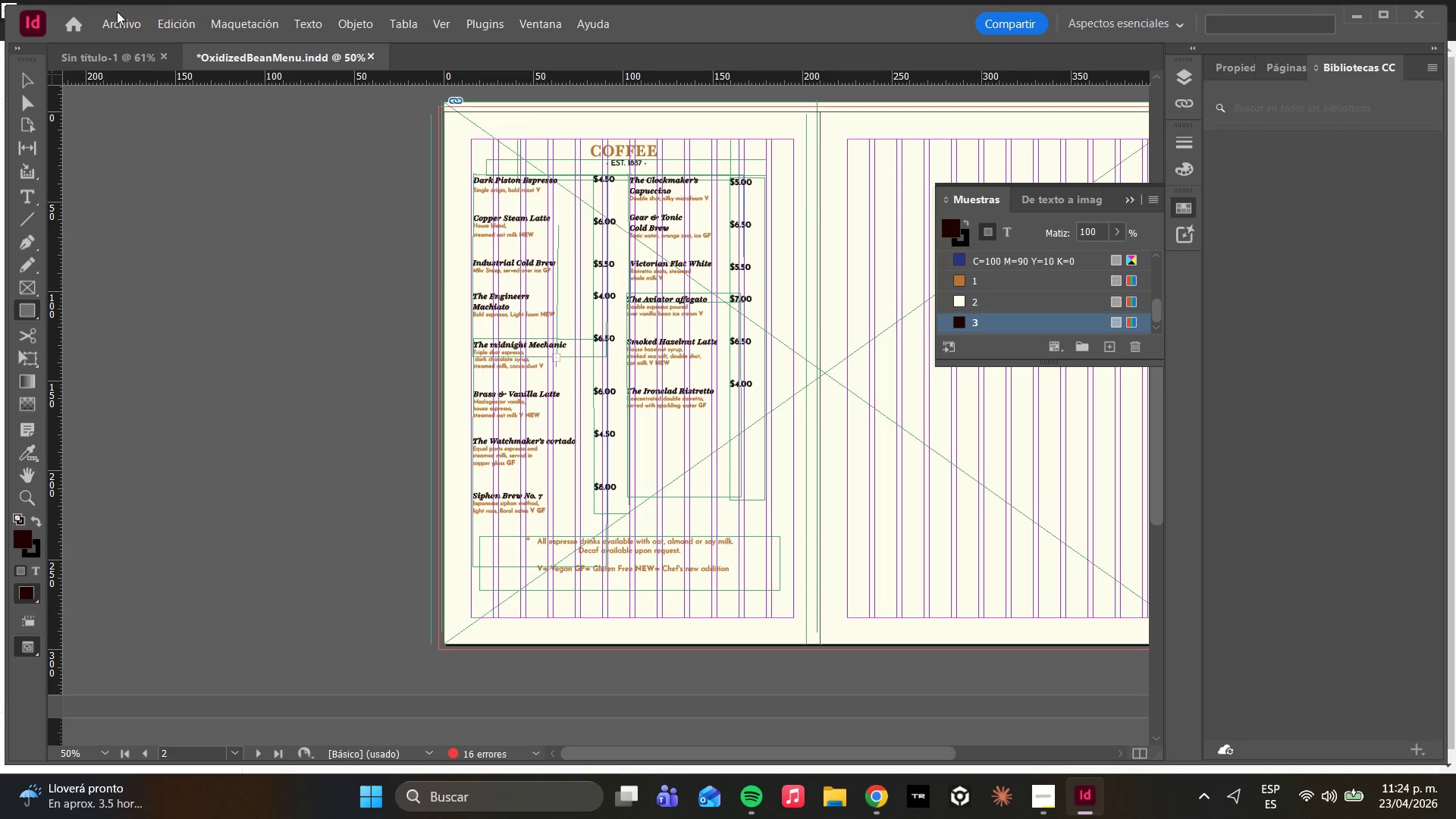 
left_click([117, 25])
 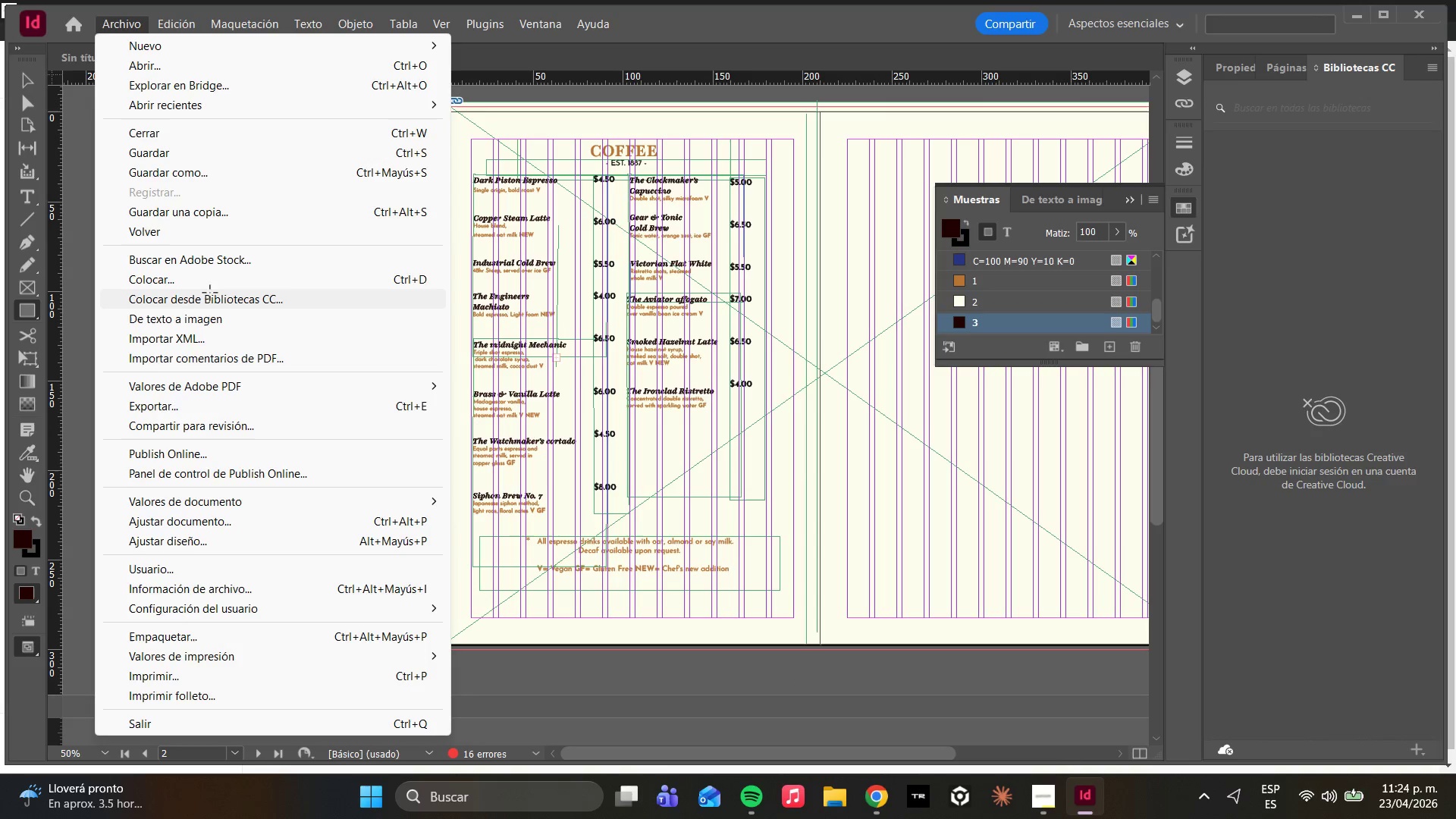 
left_click([198, 281])
 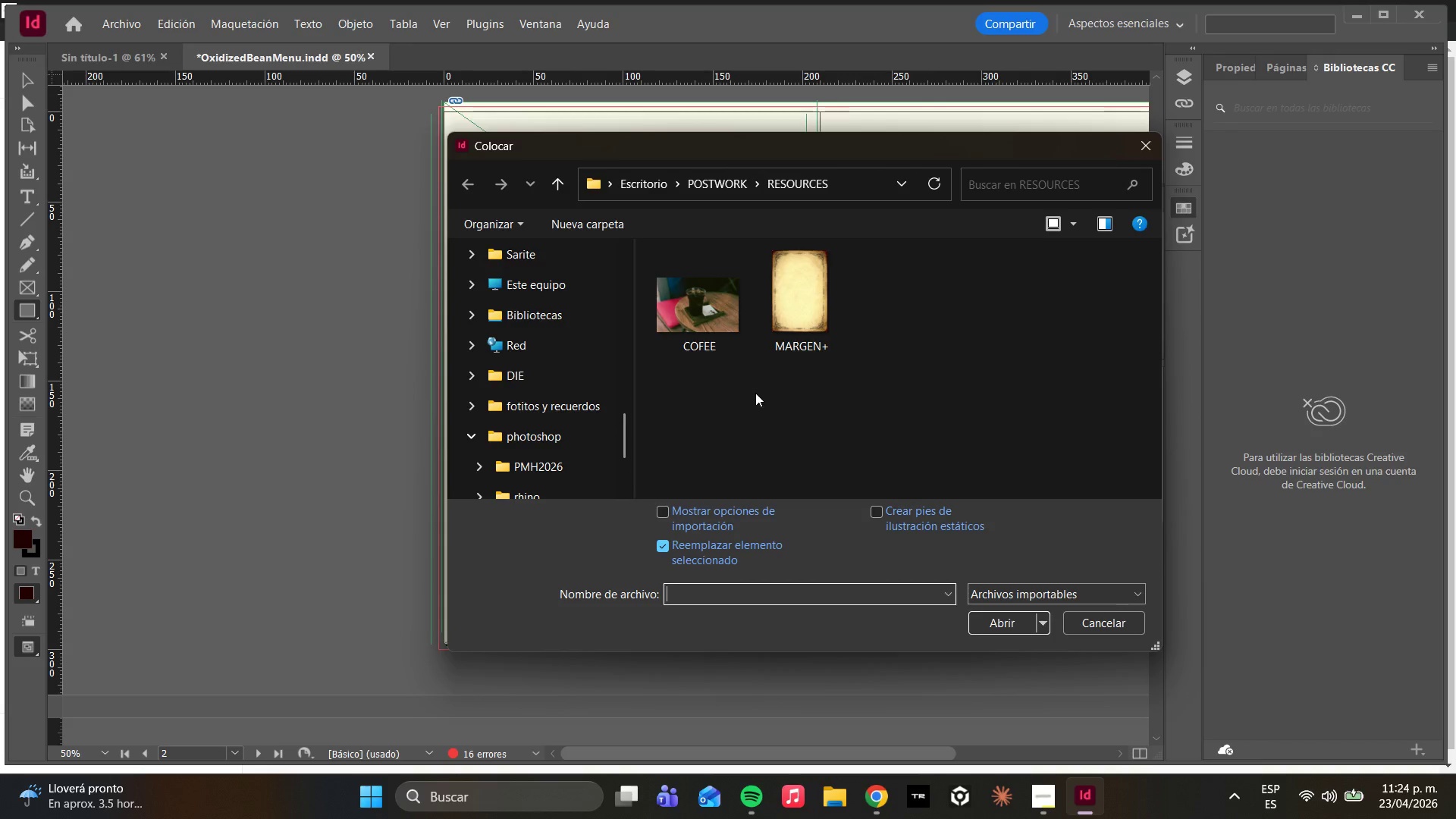 
left_click([804, 315])
 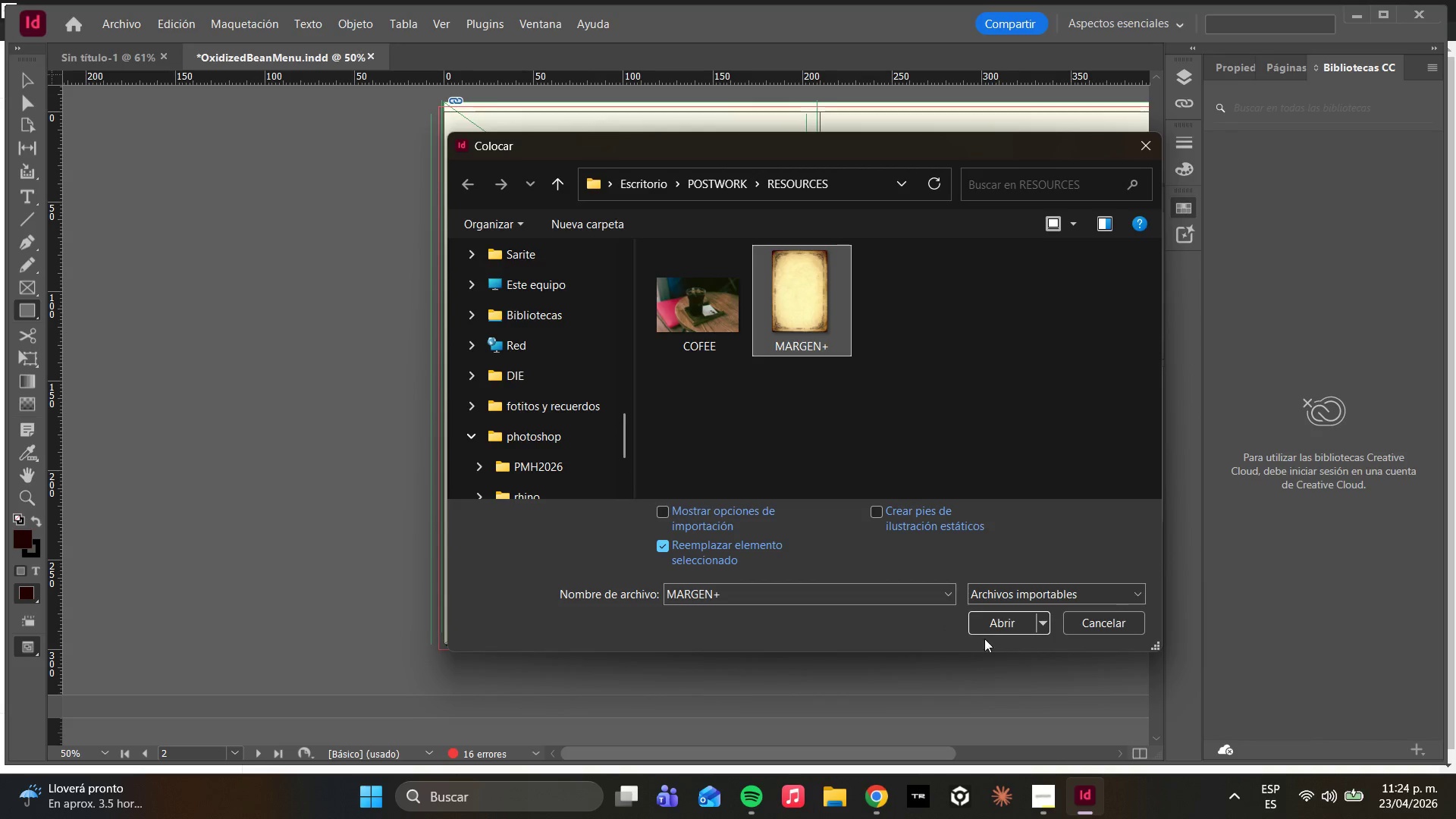 
left_click([997, 621])
 